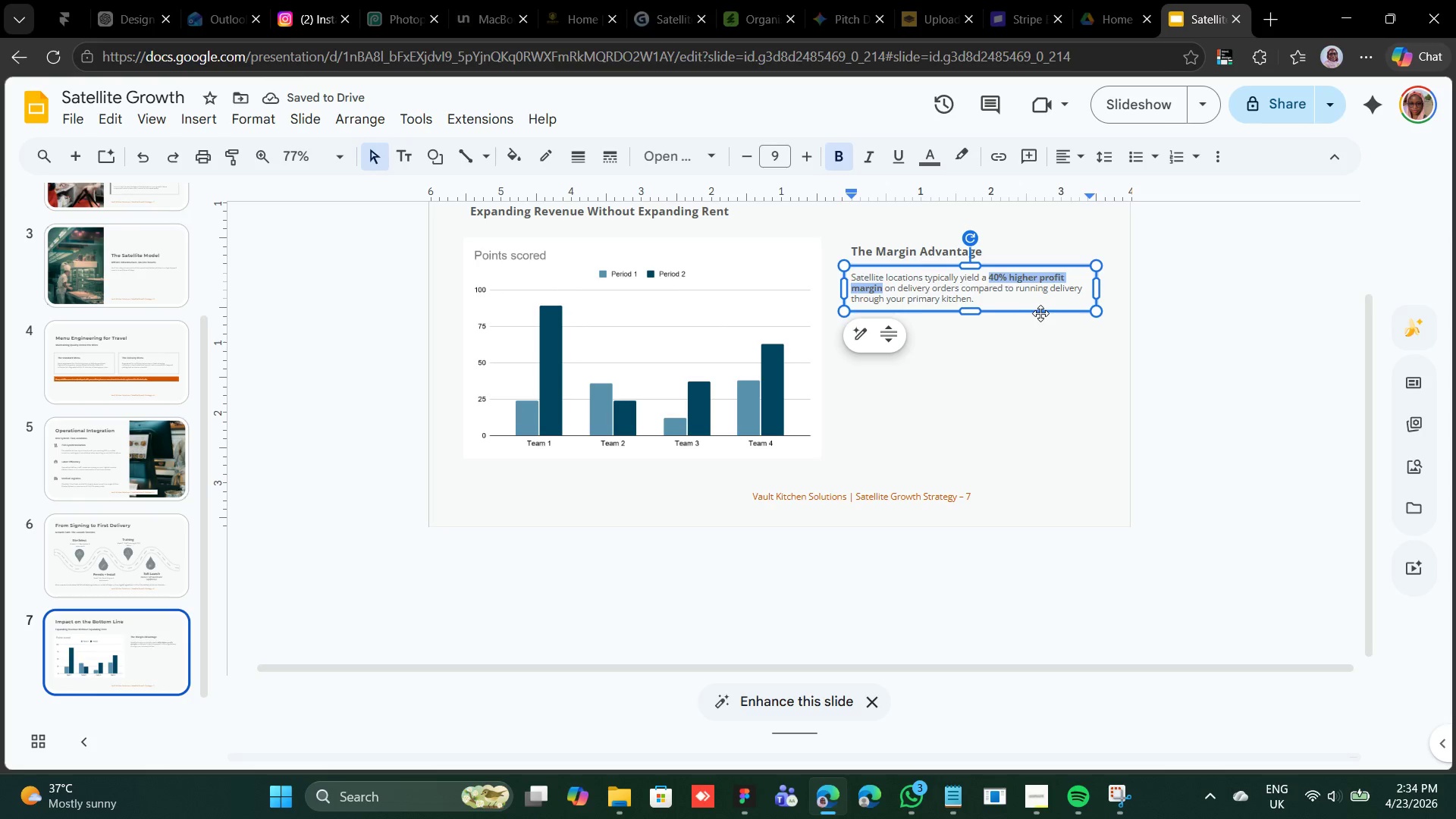 
left_click([1032, 330])
 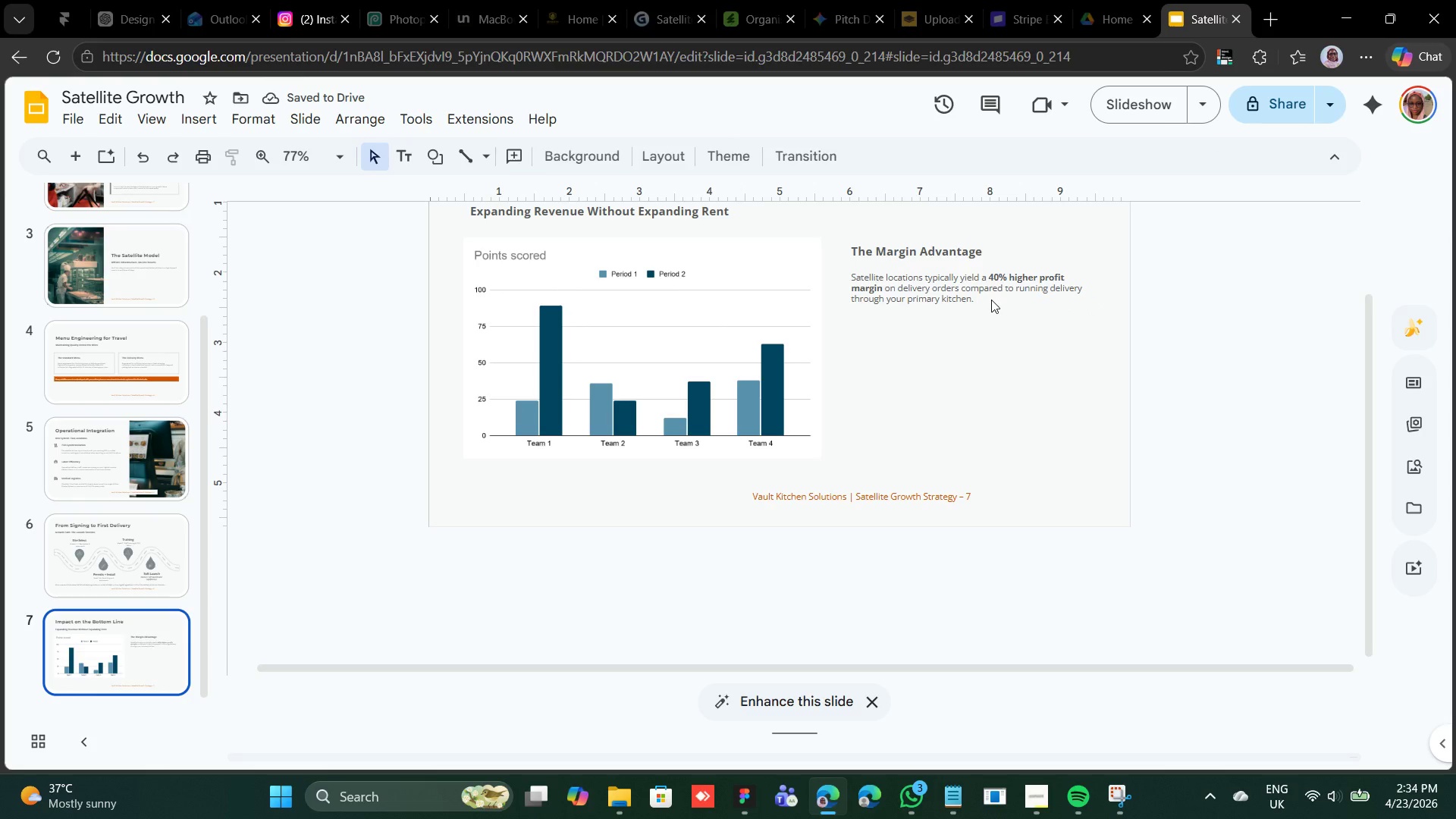 
left_click([991, 300])
 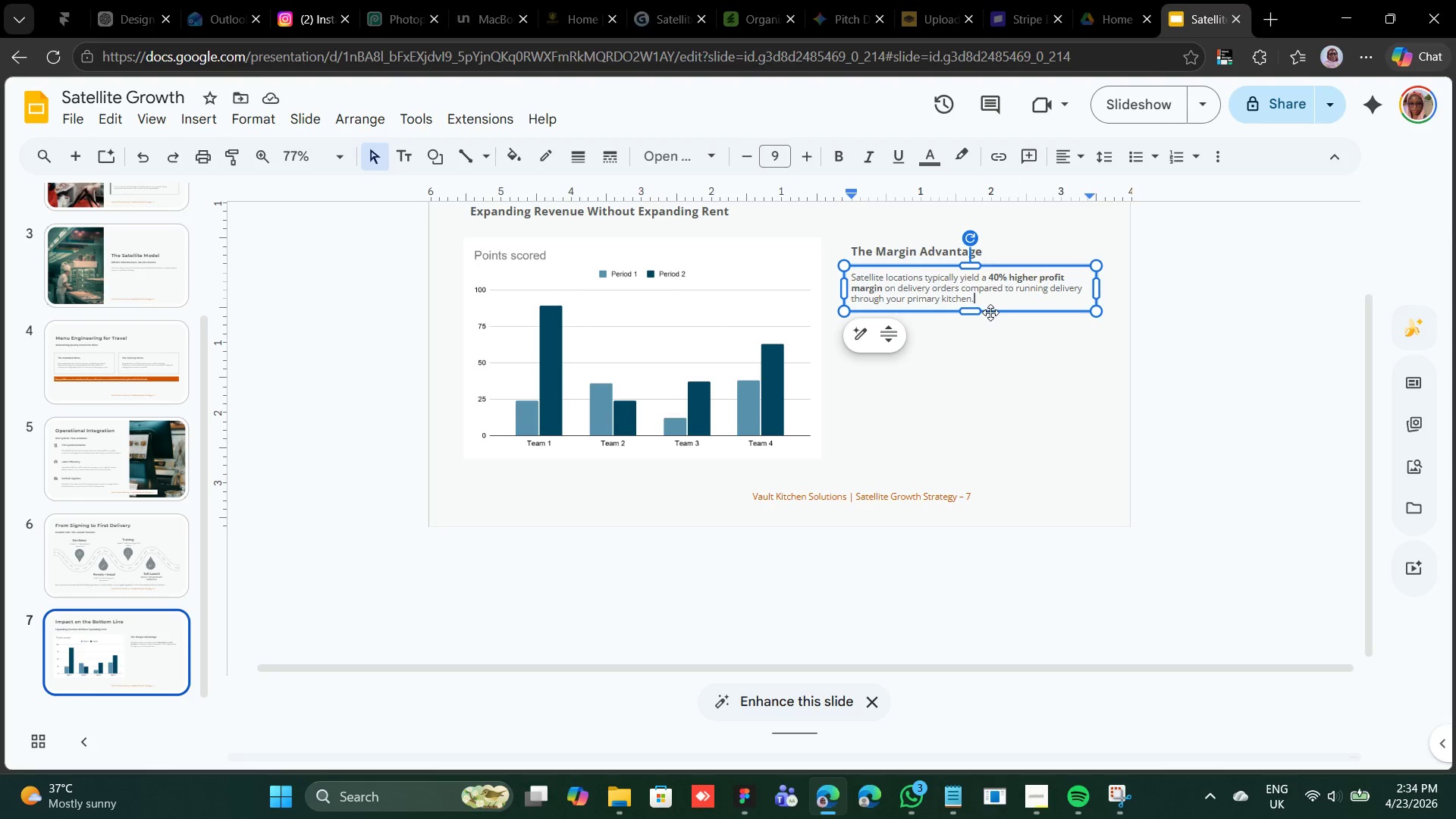 
left_click([990, 312])
 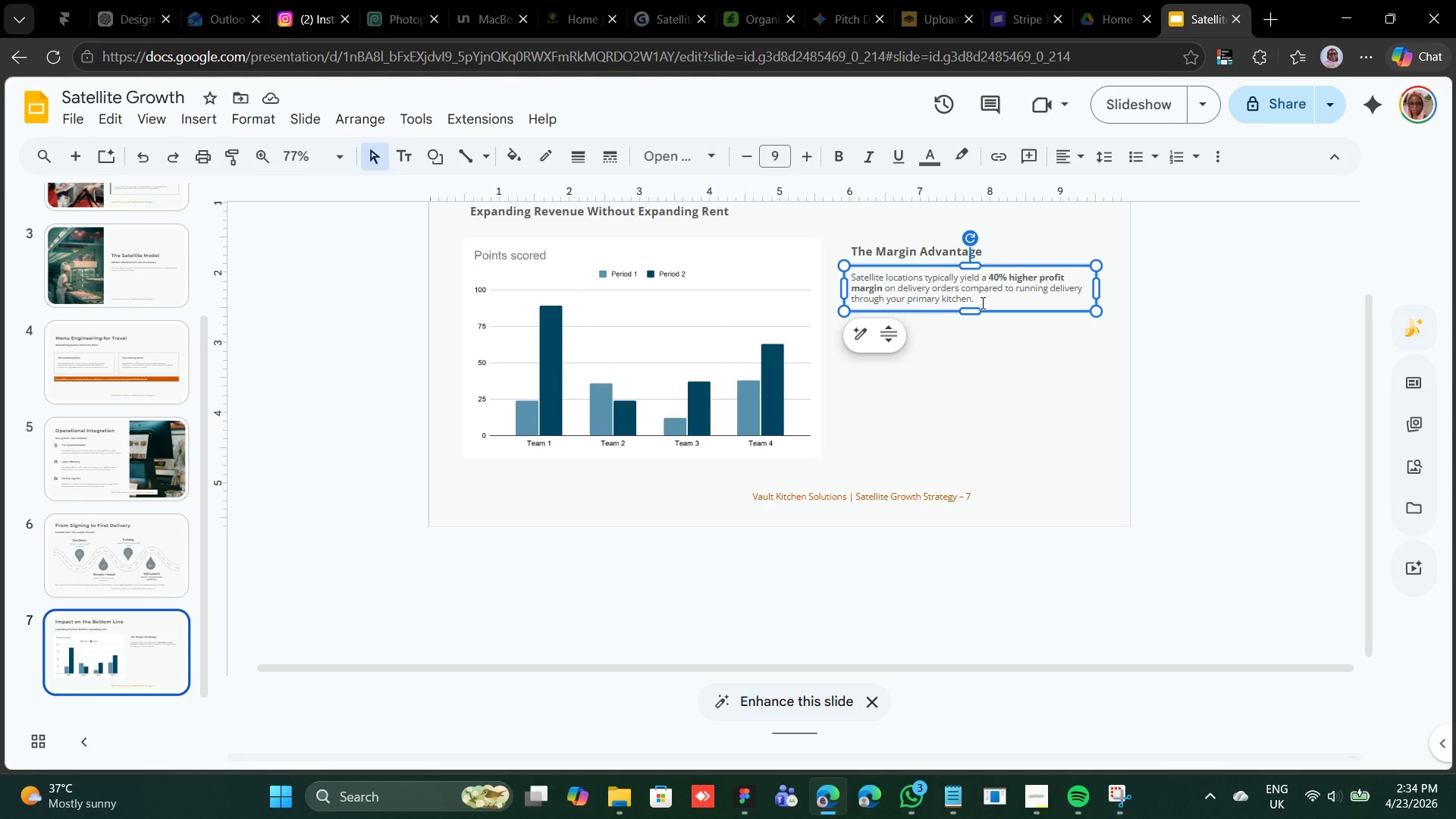 
key(Control+D)
 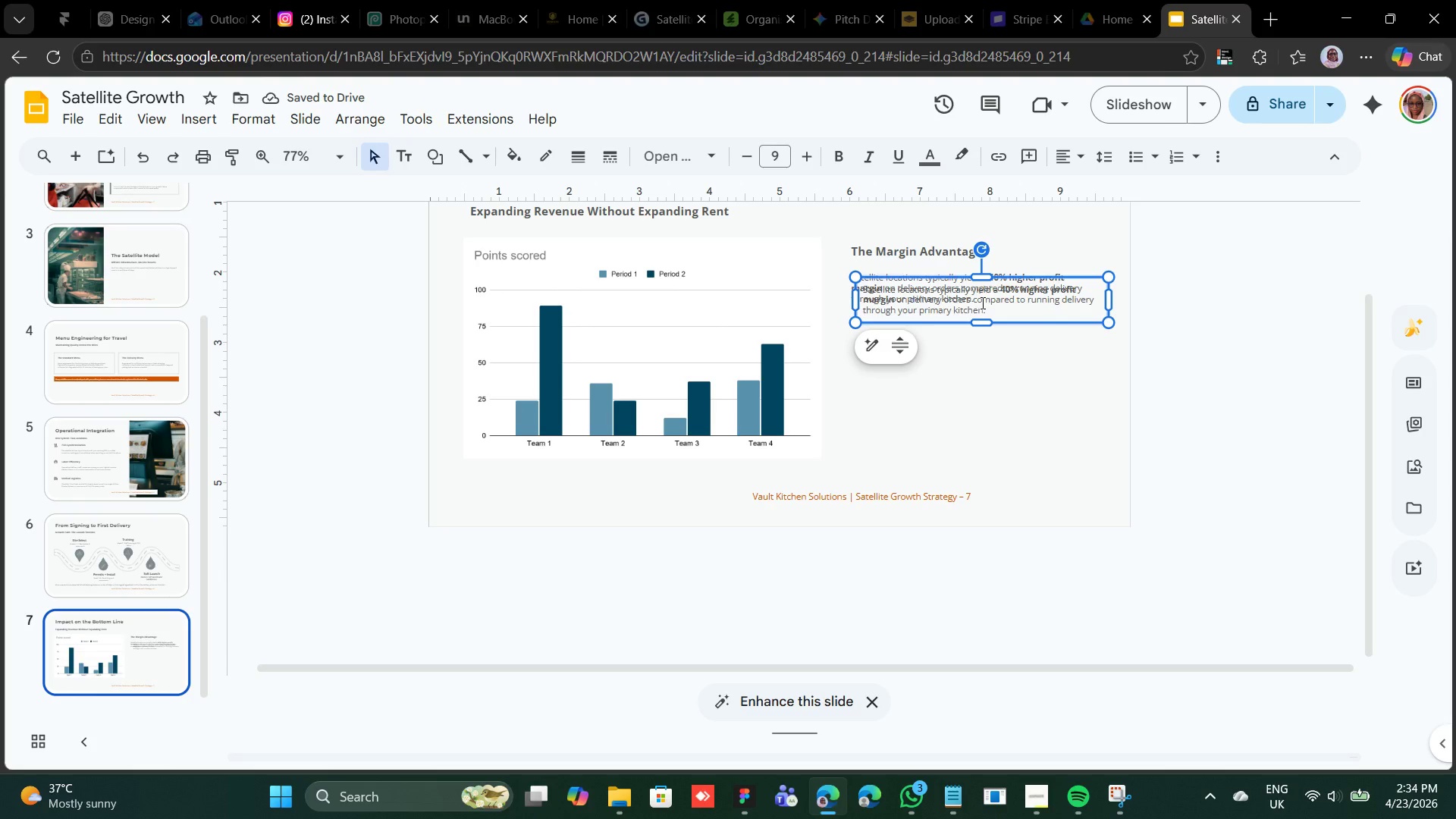 
wait(6.33)
 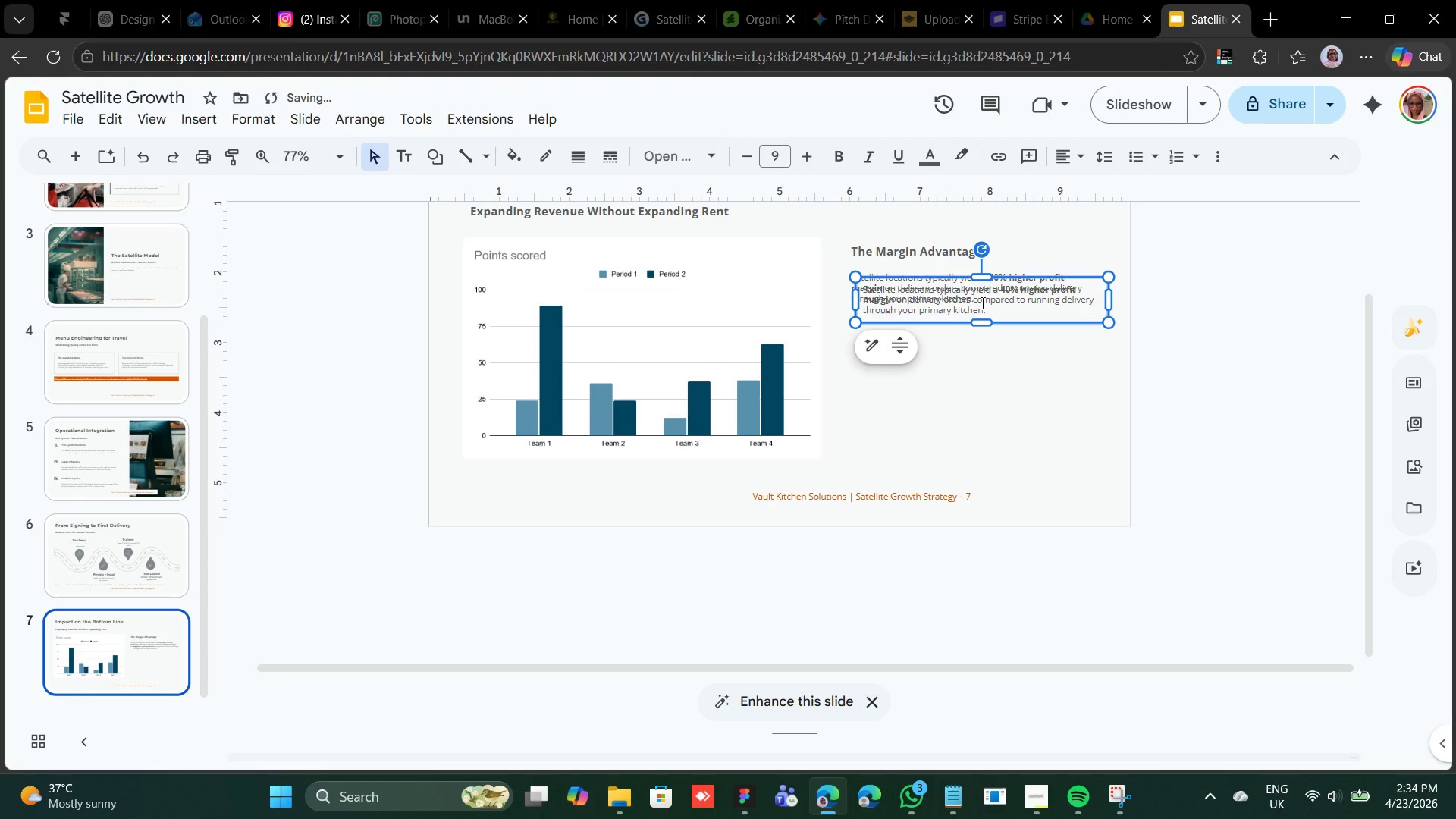 
left_click_drag(start_coordinate=[939, 276], to_coordinate=[934, 308])
 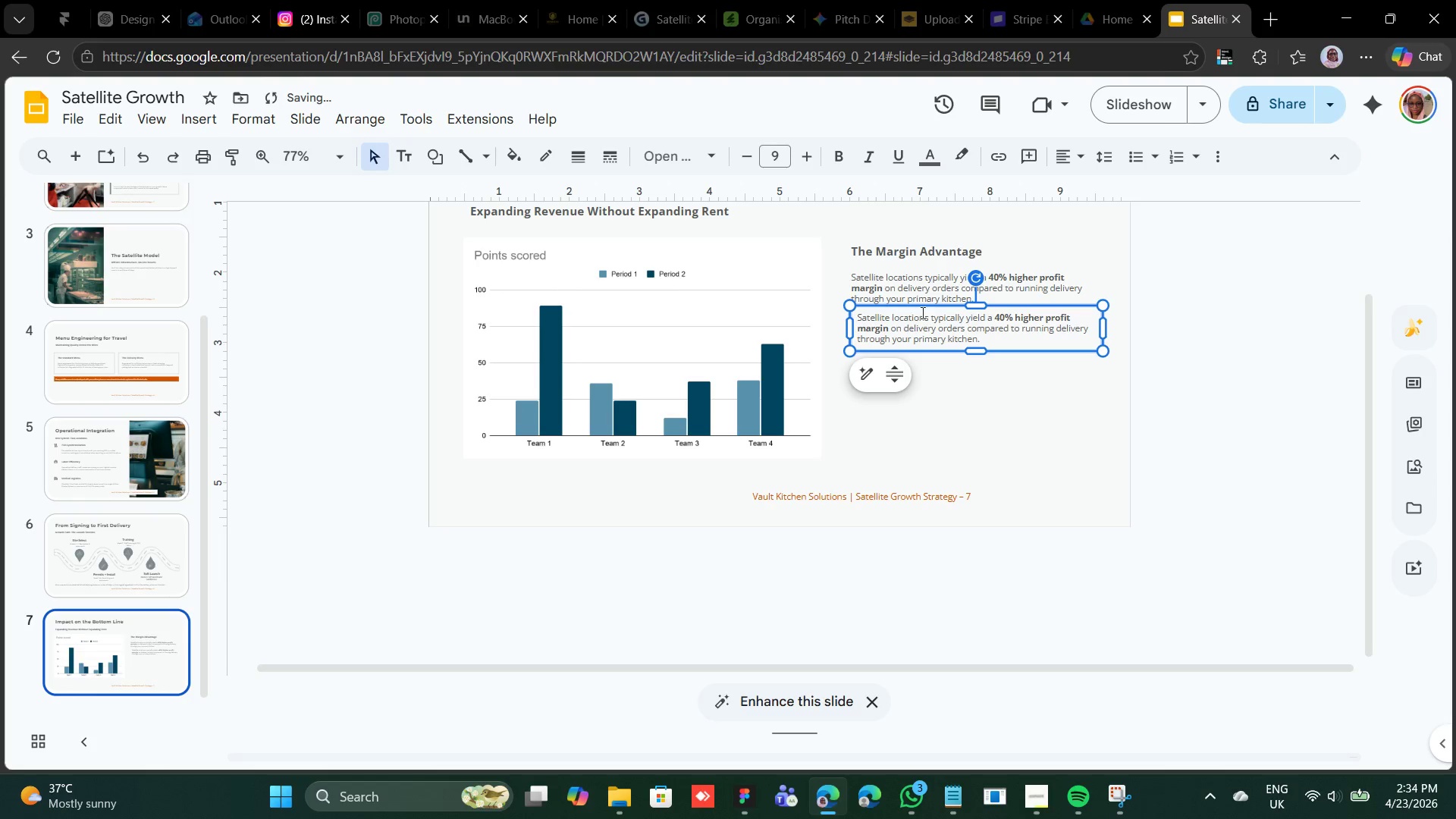 
left_click_drag(start_coordinate=[928, 305], to_coordinate=[922, 310])
 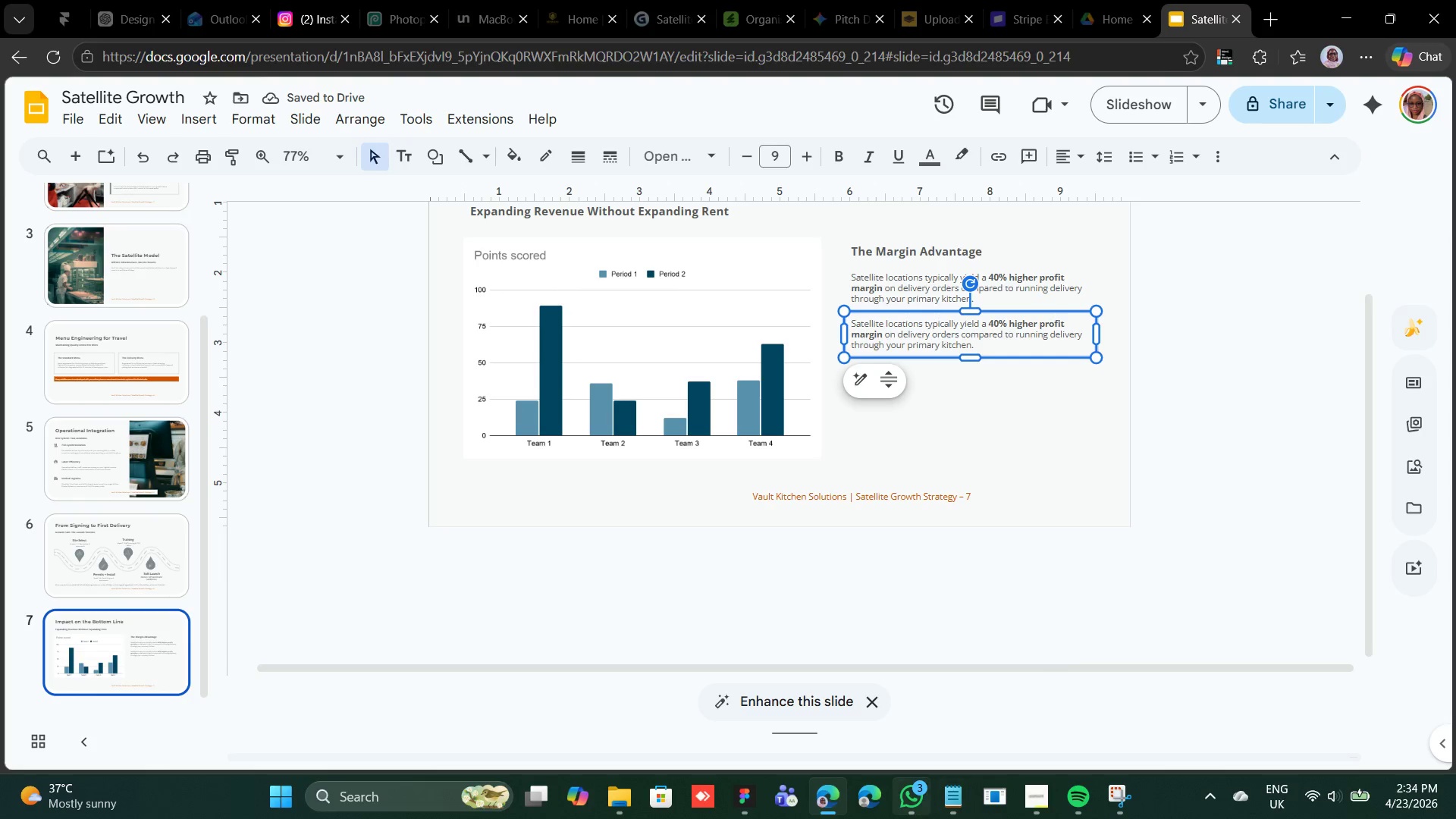 
wait(8.28)
 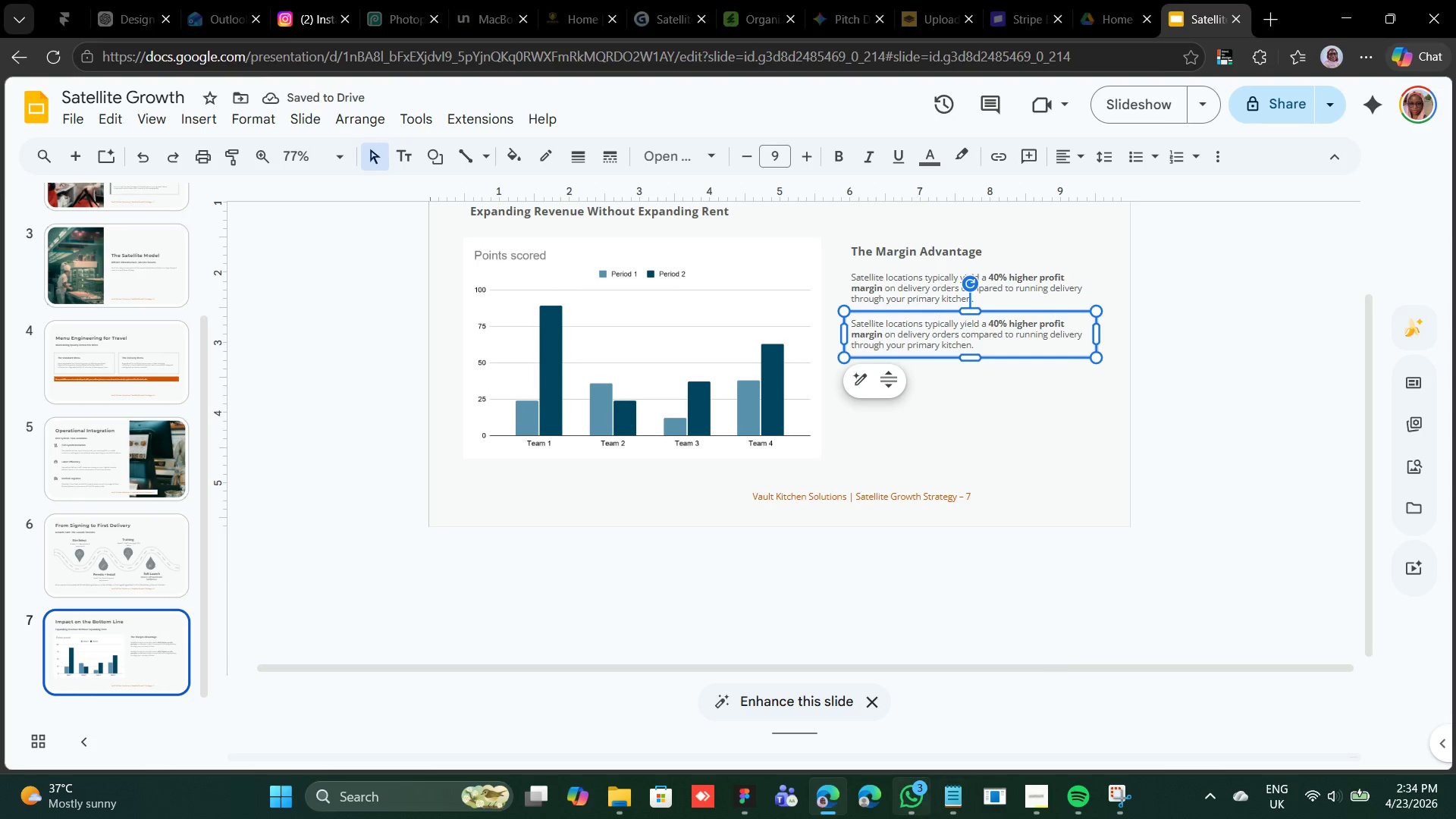 
left_click_drag(start_coordinate=[1301, 537], to_coordinate=[258, 538])
 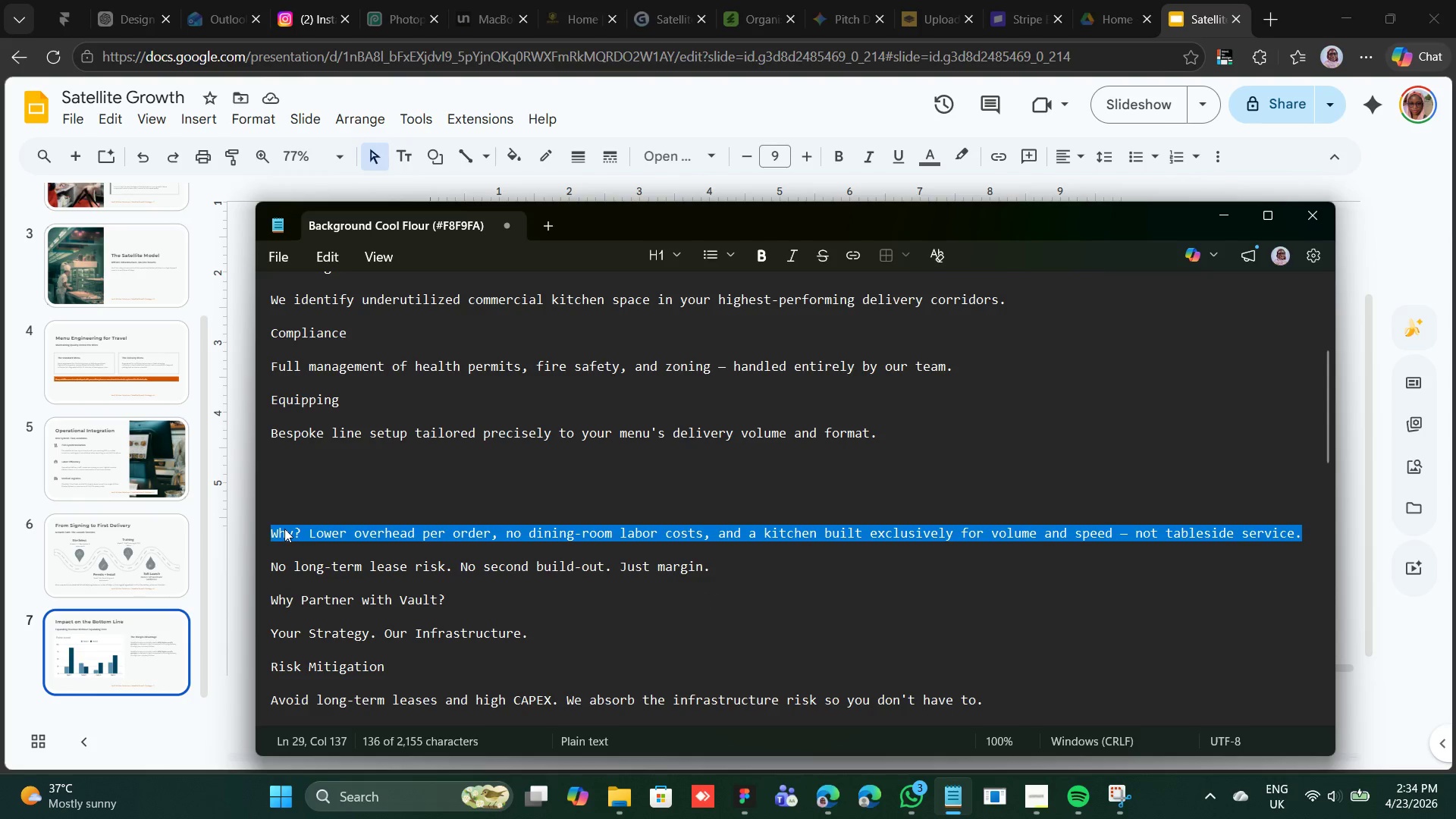 
right_click([284, 529])
 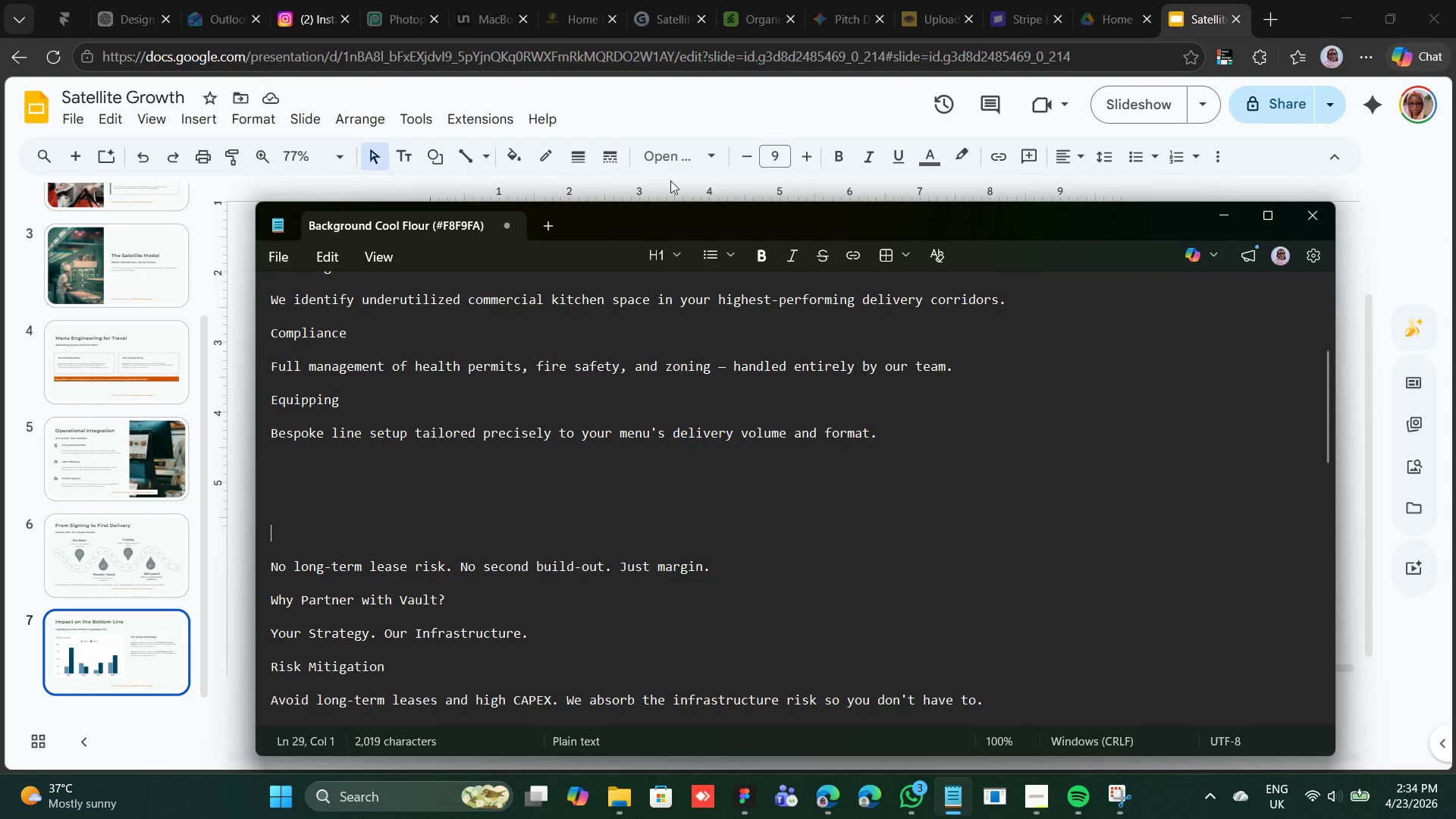 
left_click([791, 121])
 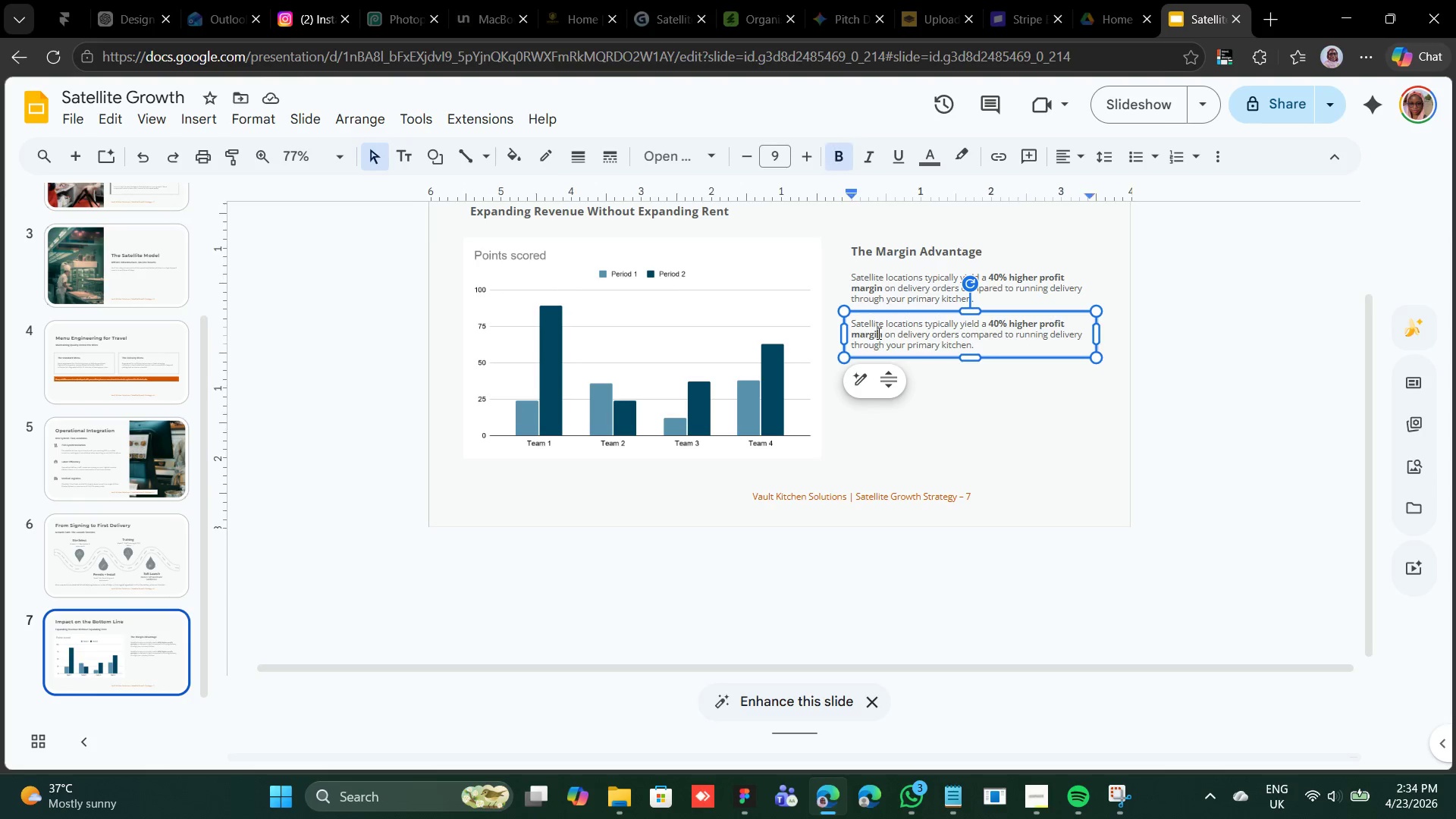 
double_click([877, 333])
 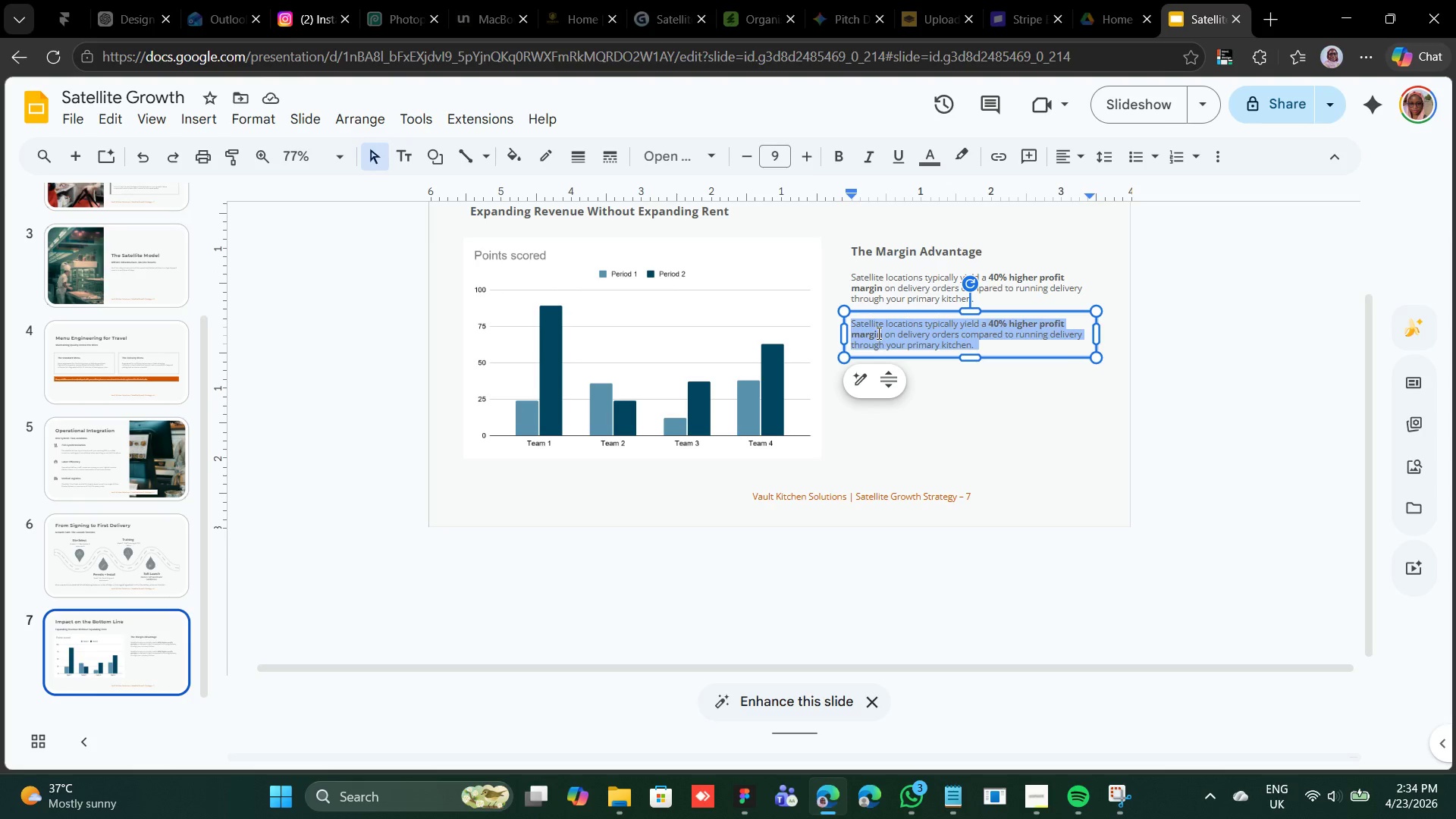 
triple_click([877, 333])
 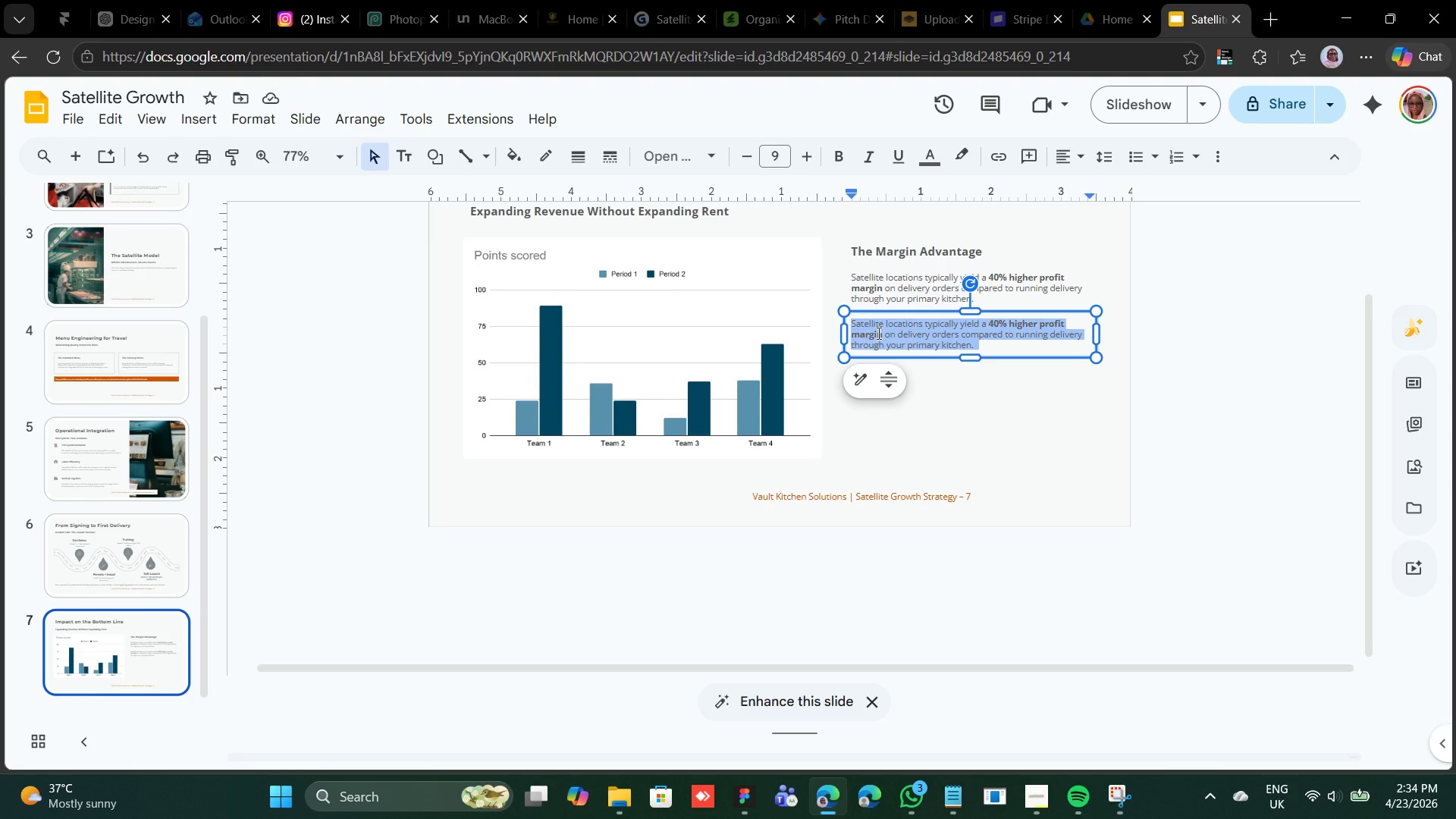 
right_click([877, 333])
 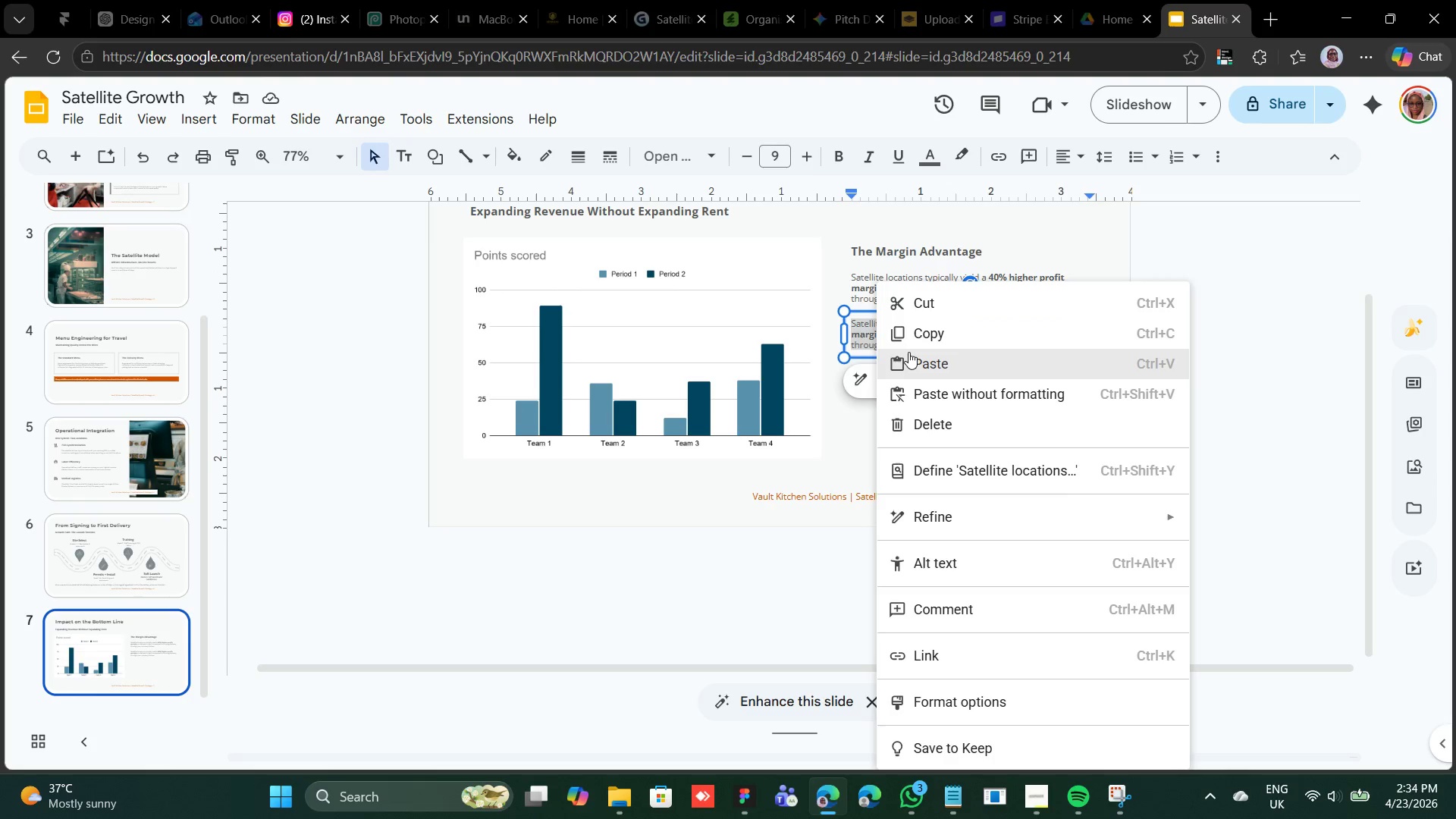 
left_click([909, 353])
 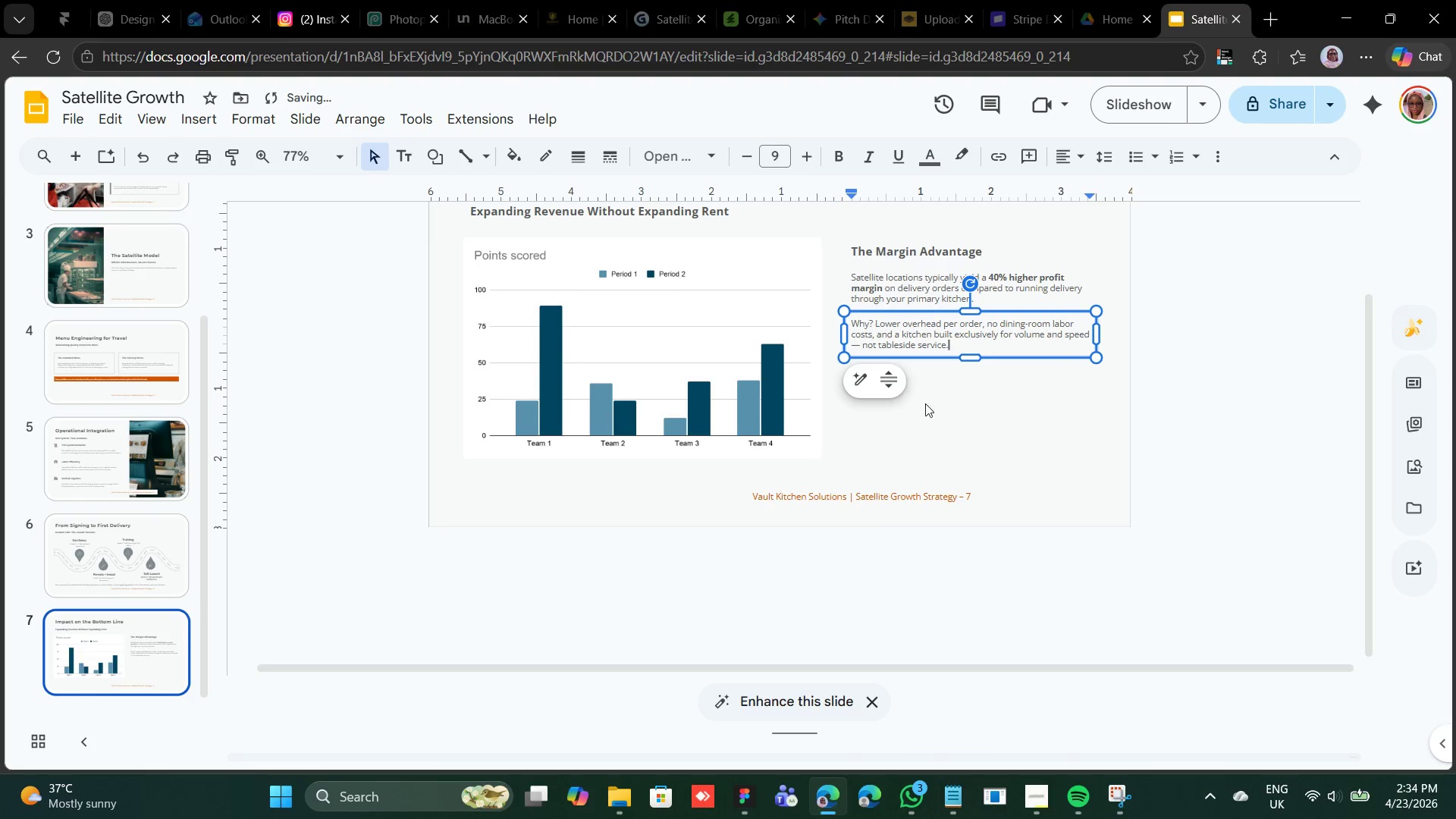 
left_click([940, 395])
 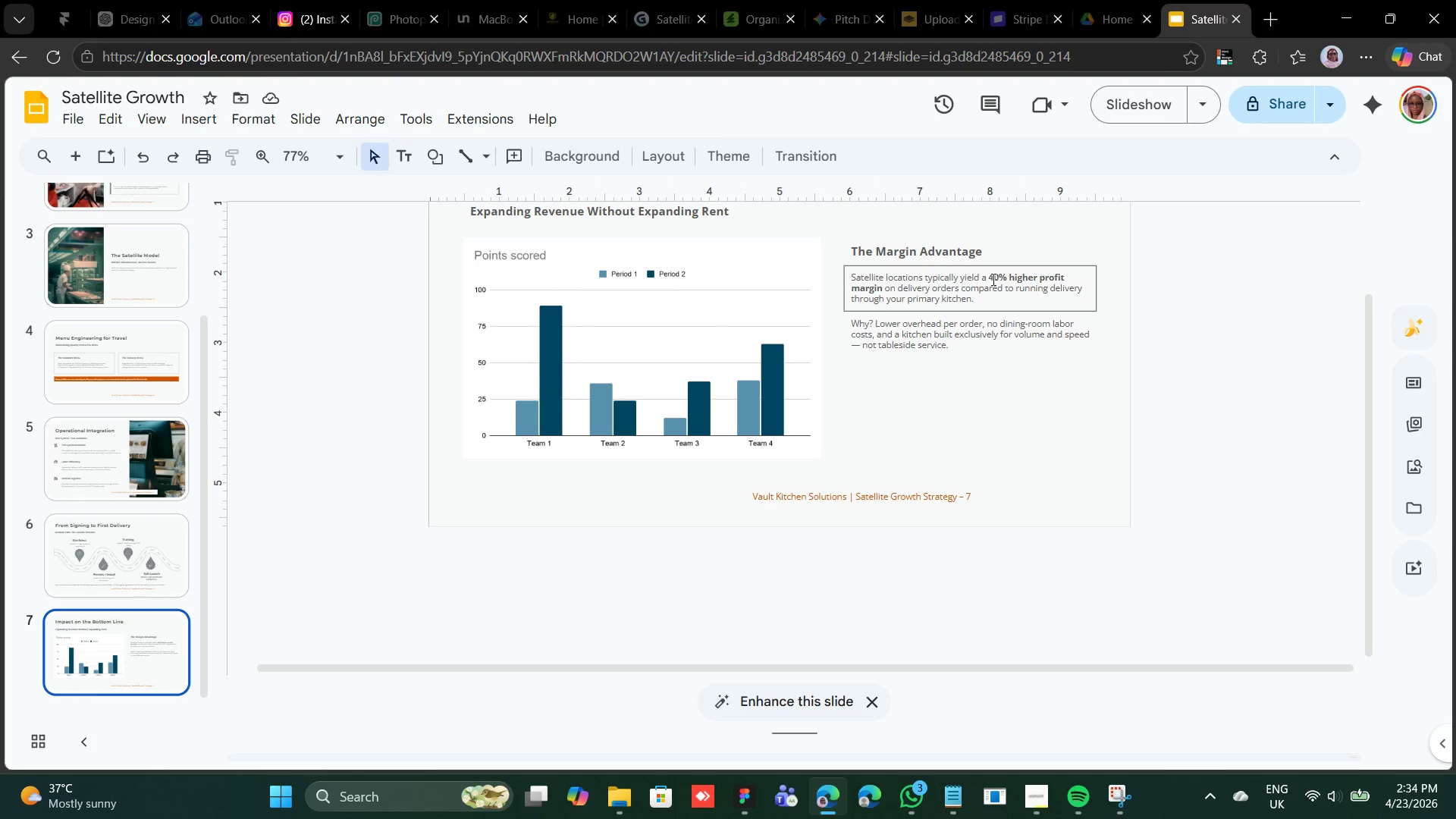 
left_click_drag(start_coordinate=[990, 279], to_coordinate=[881, 291])
 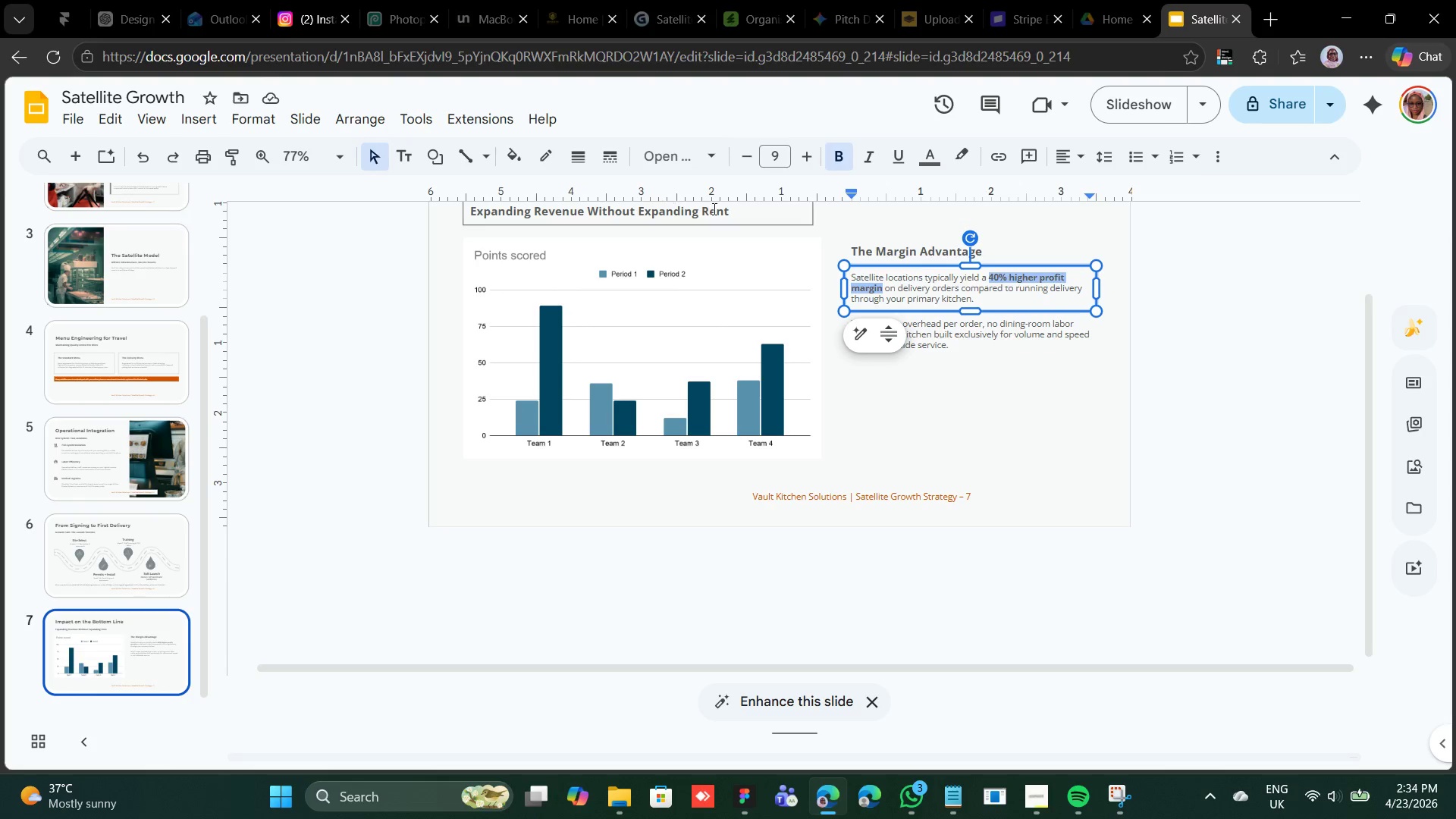 
left_click([934, 148])
 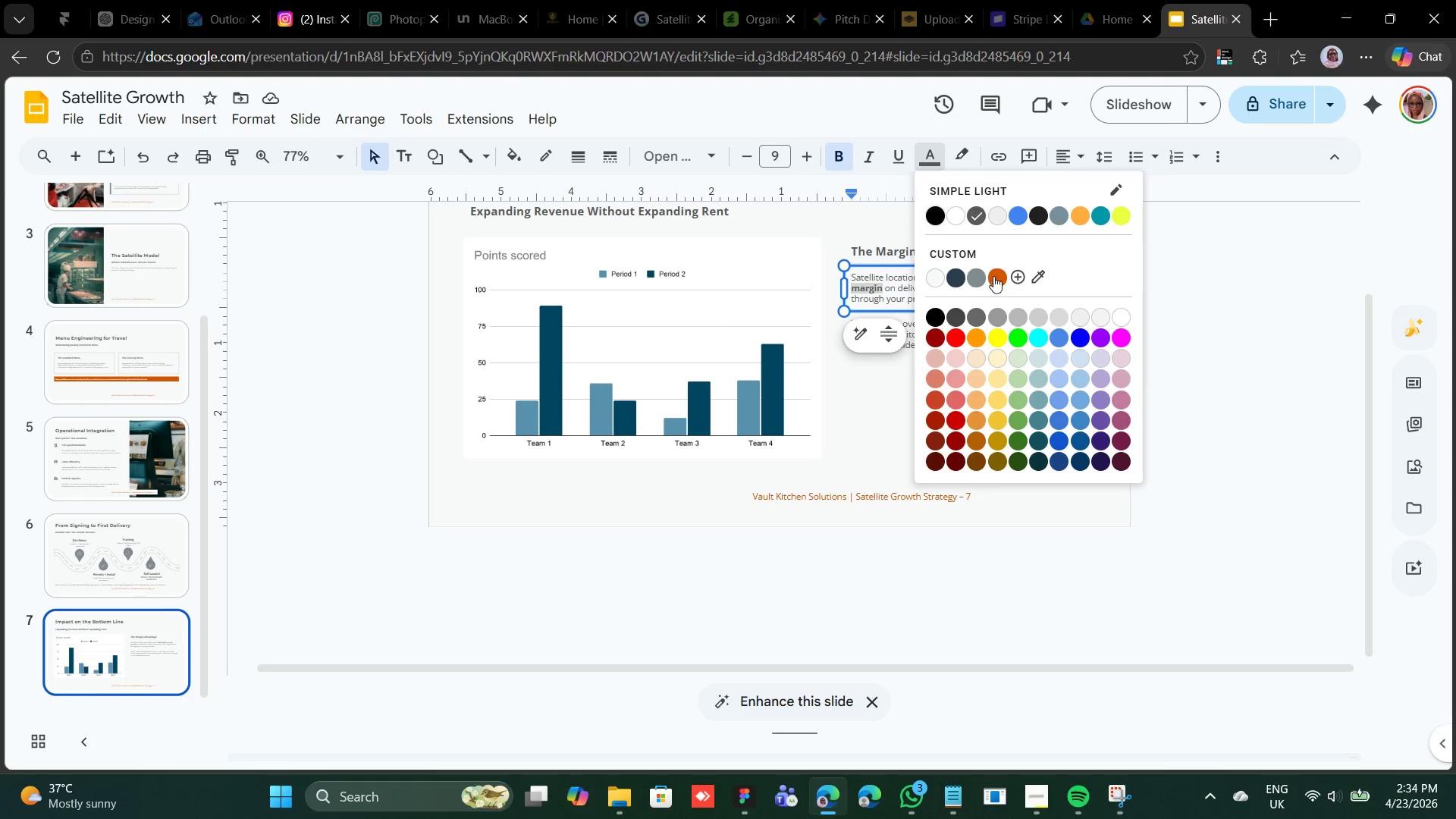 
left_click([995, 275])
 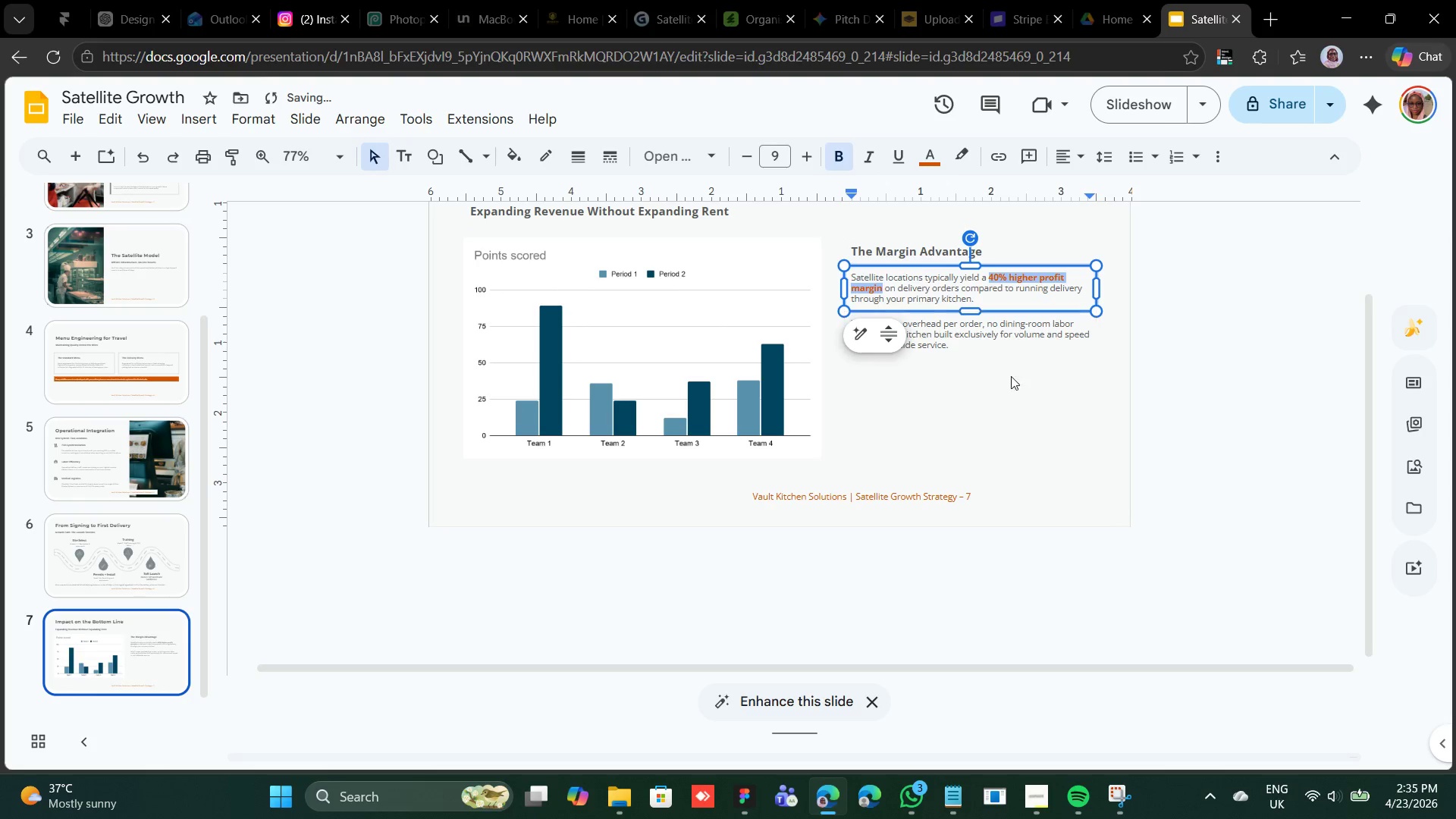 
left_click([1011, 384])
 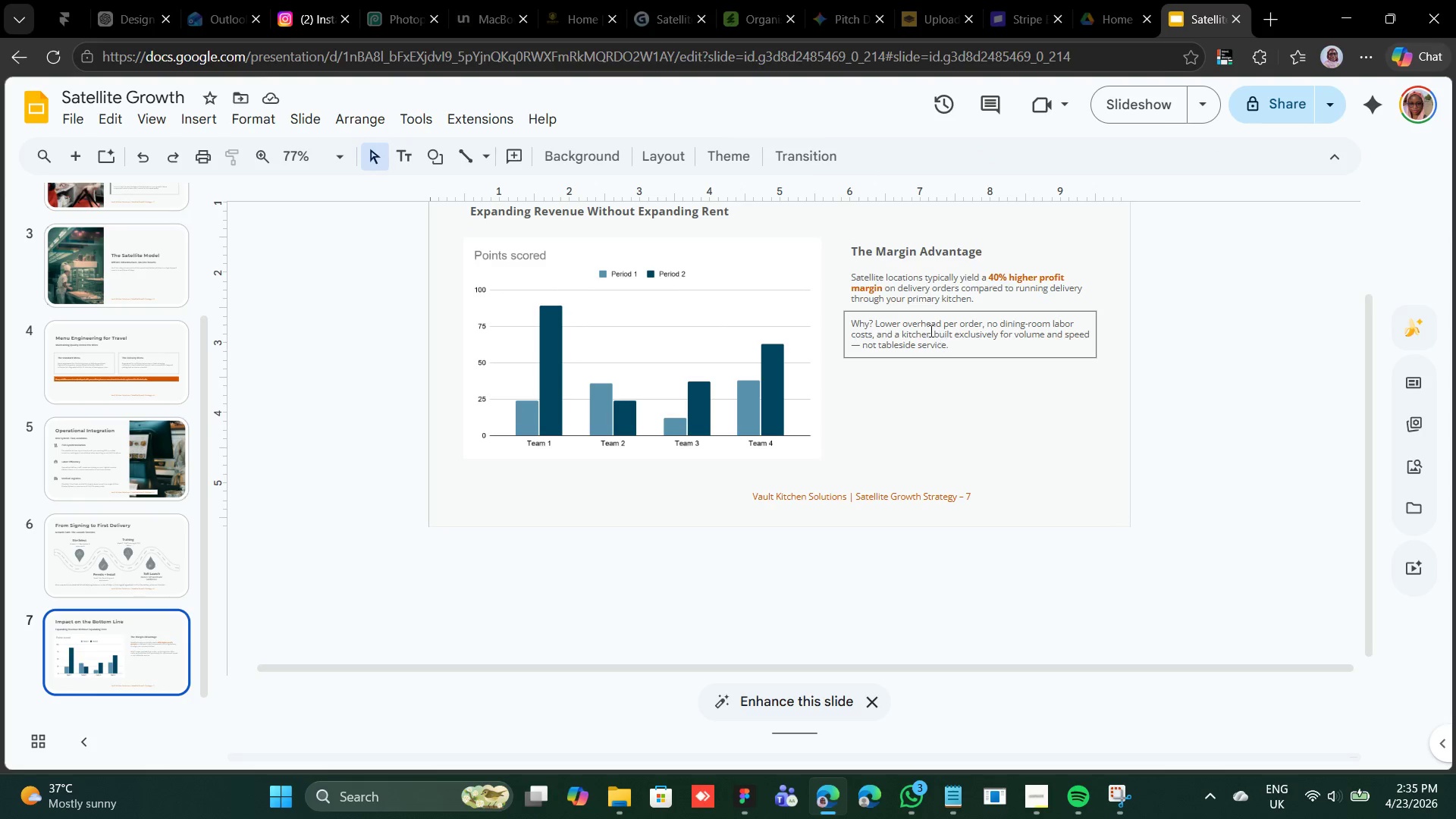 
wait(7.69)
 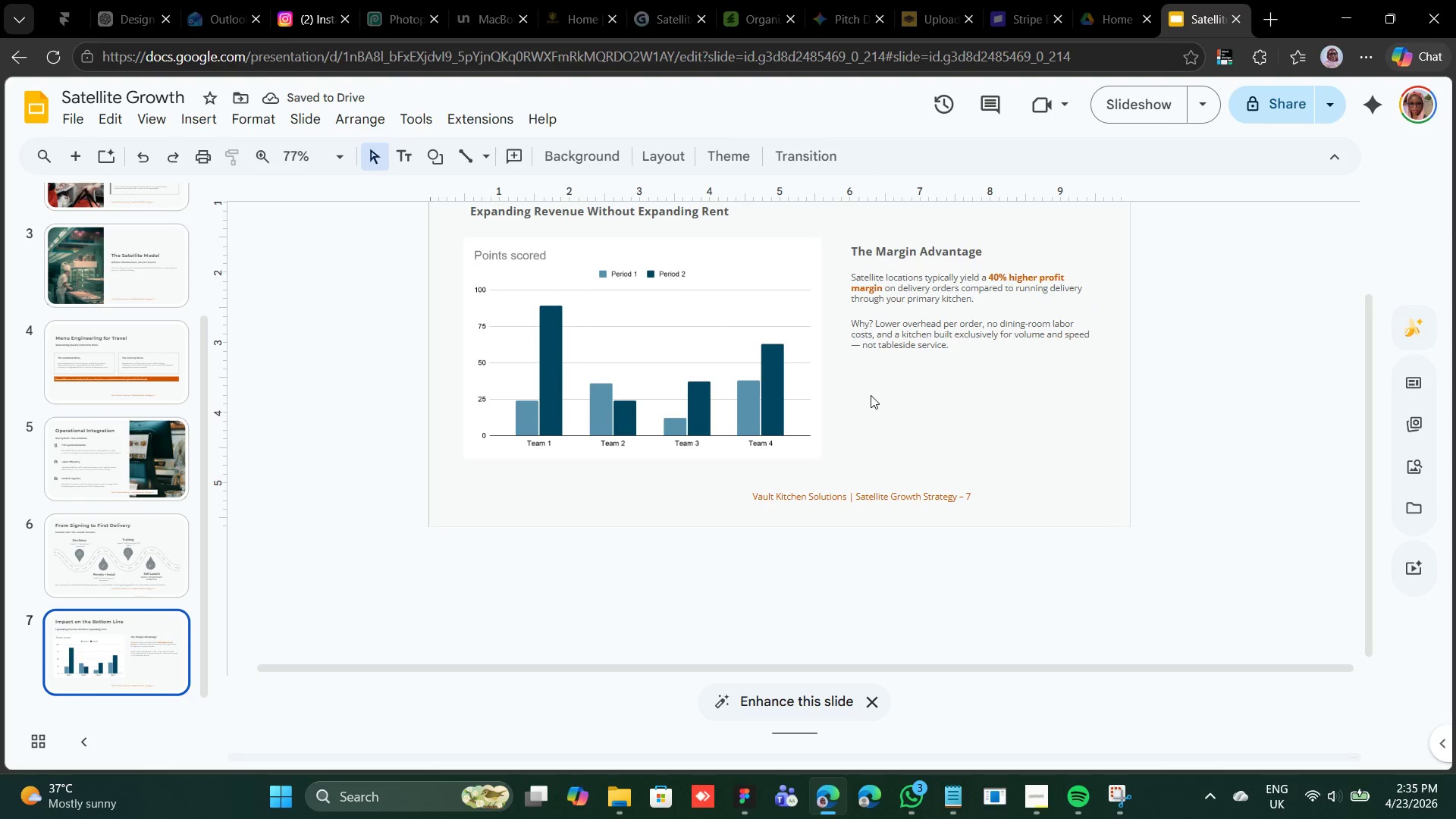 
left_click([924, 315])
 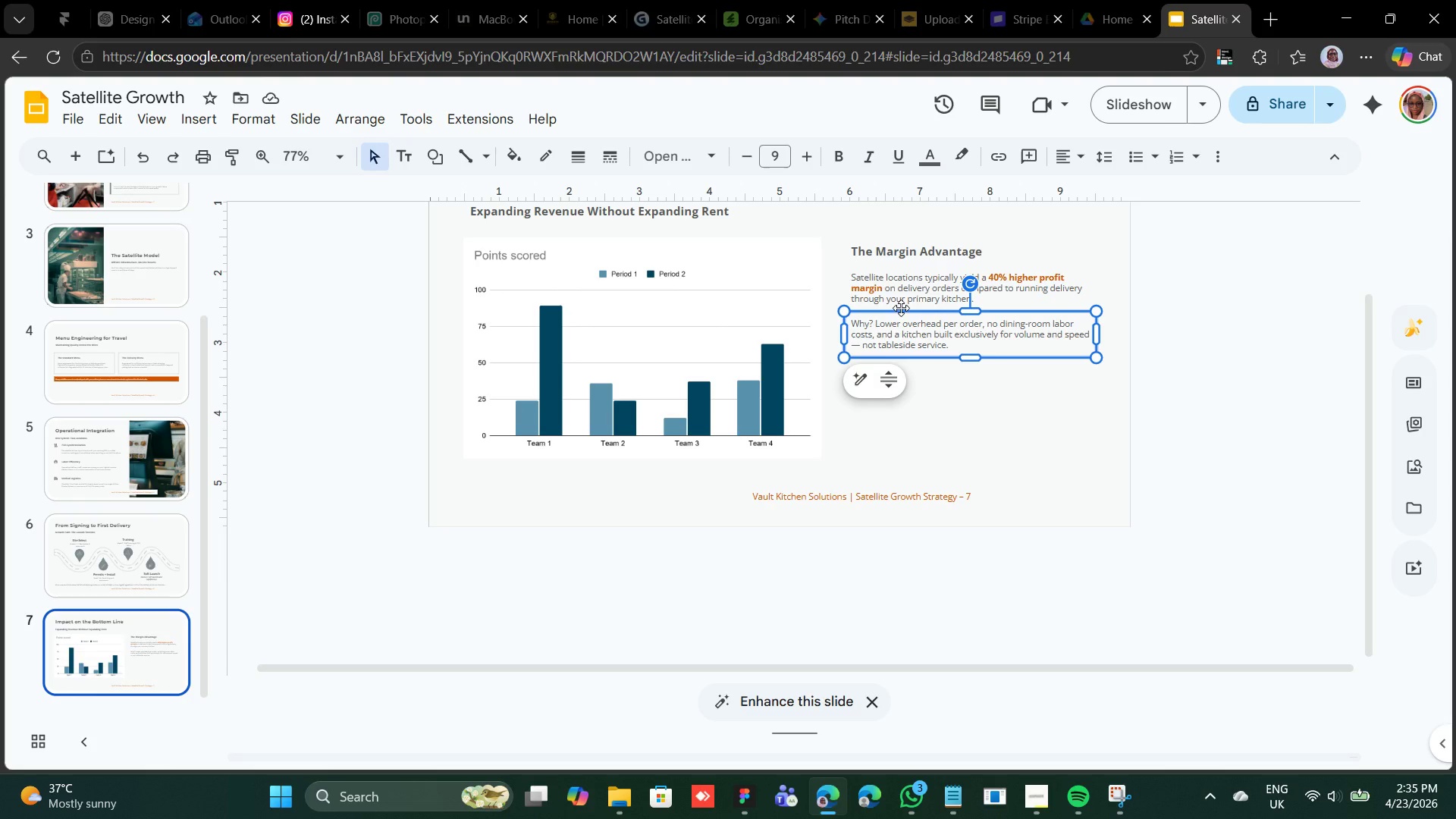 
key(Control+D)
 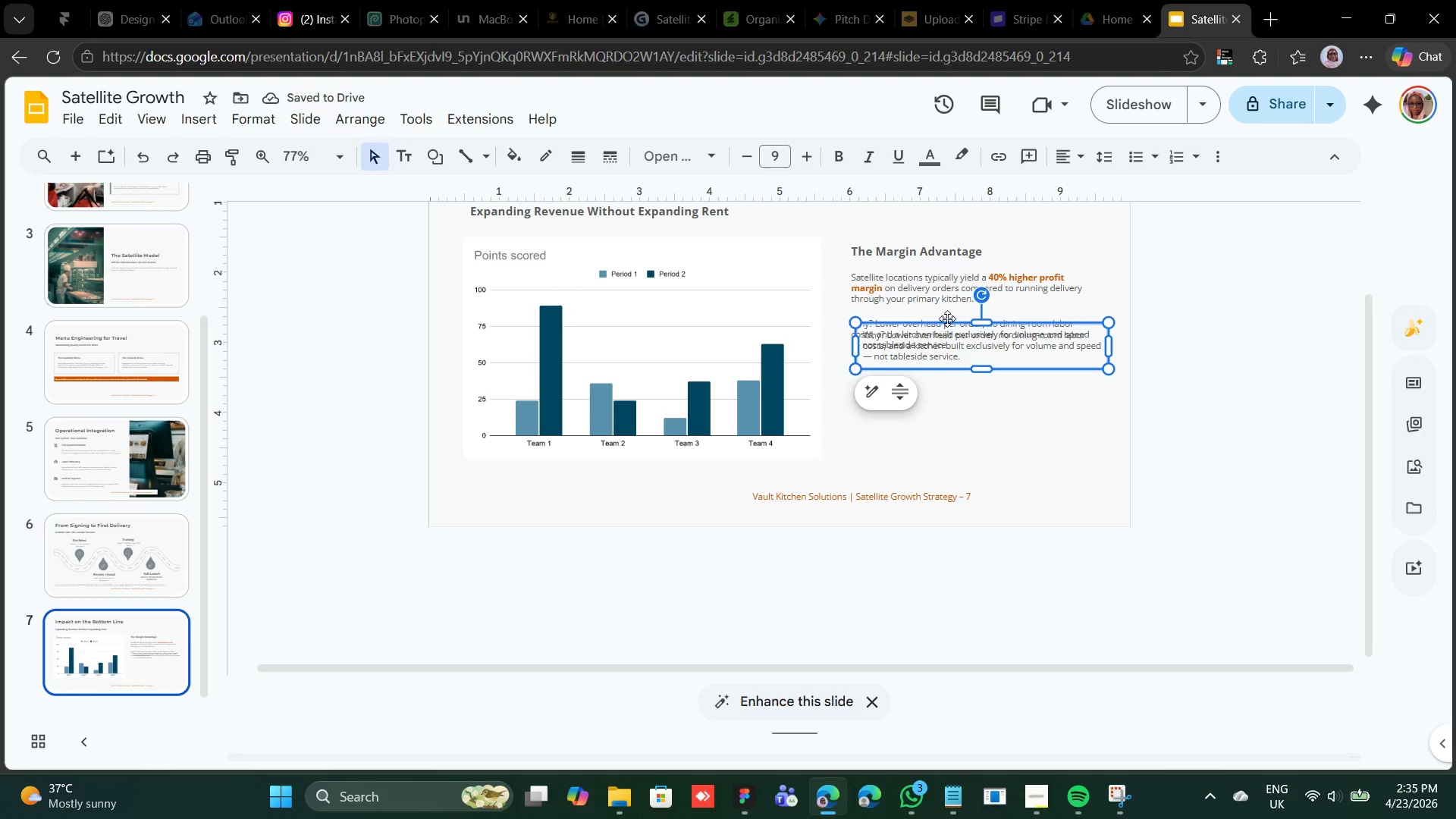 
left_click_drag(start_coordinate=[931, 325], to_coordinate=[921, 372])
 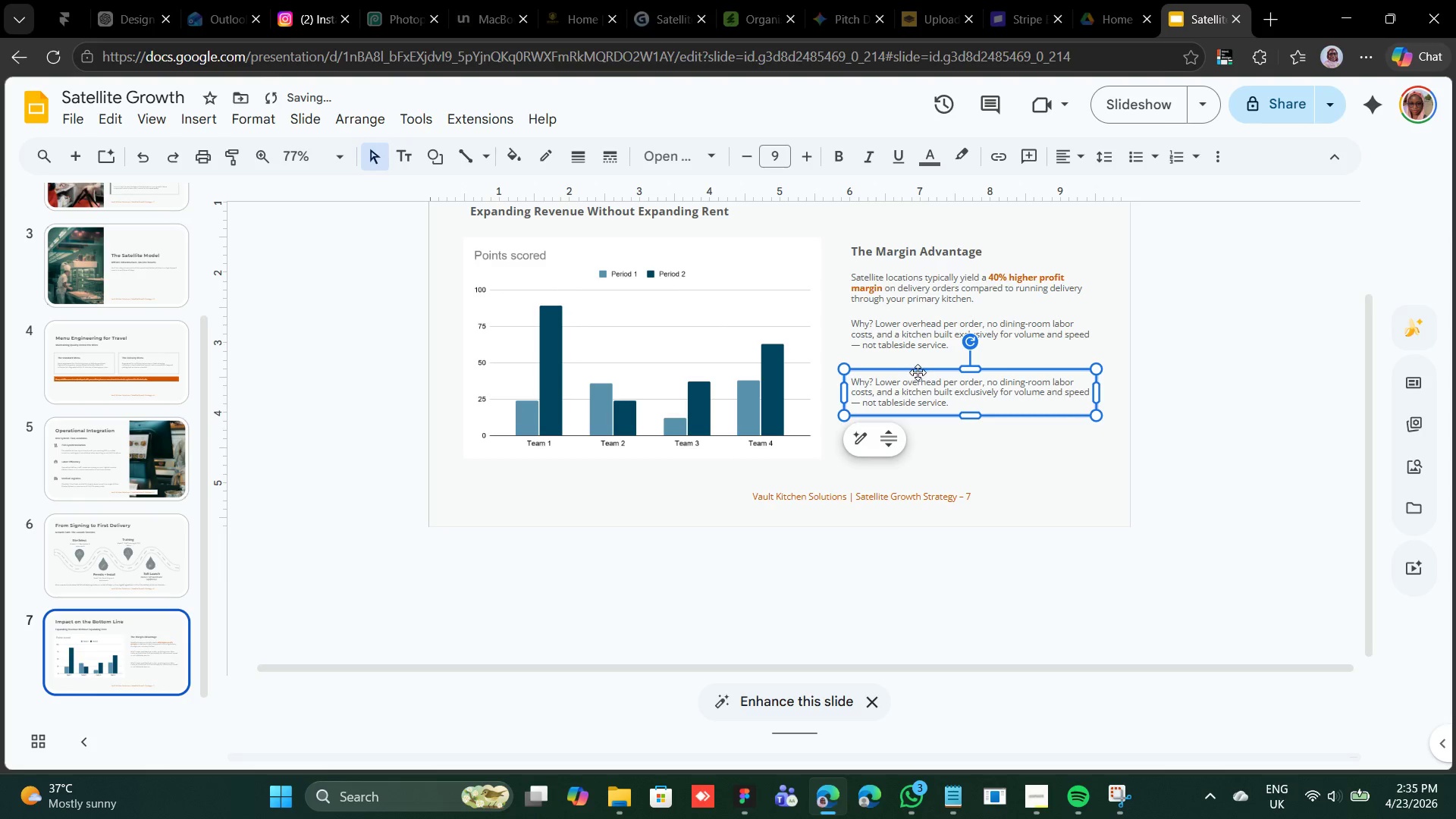 
left_click_drag(start_coordinate=[918, 372], to_coordinate=[917, 362])
 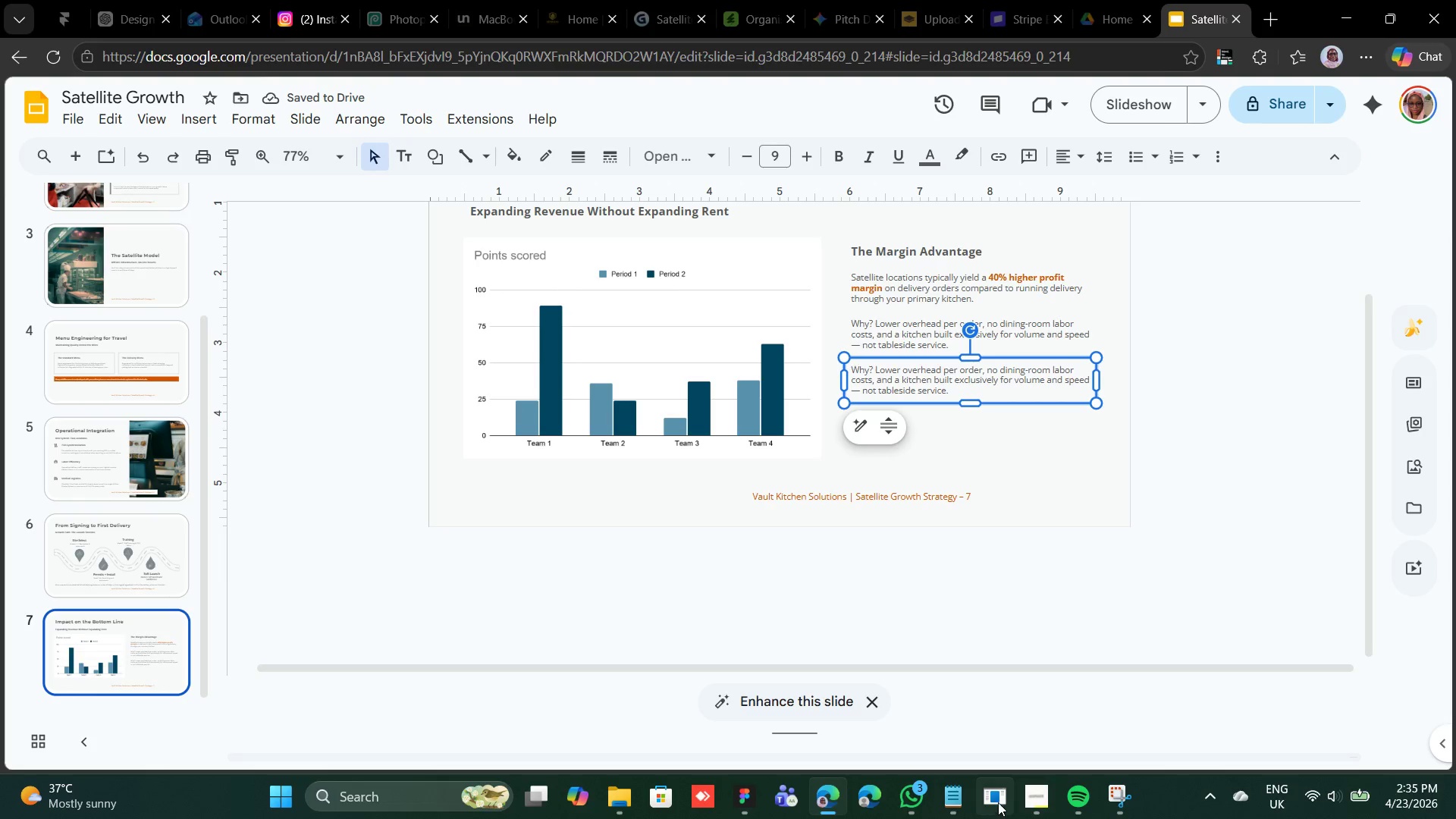 
left_click([960, 798])
 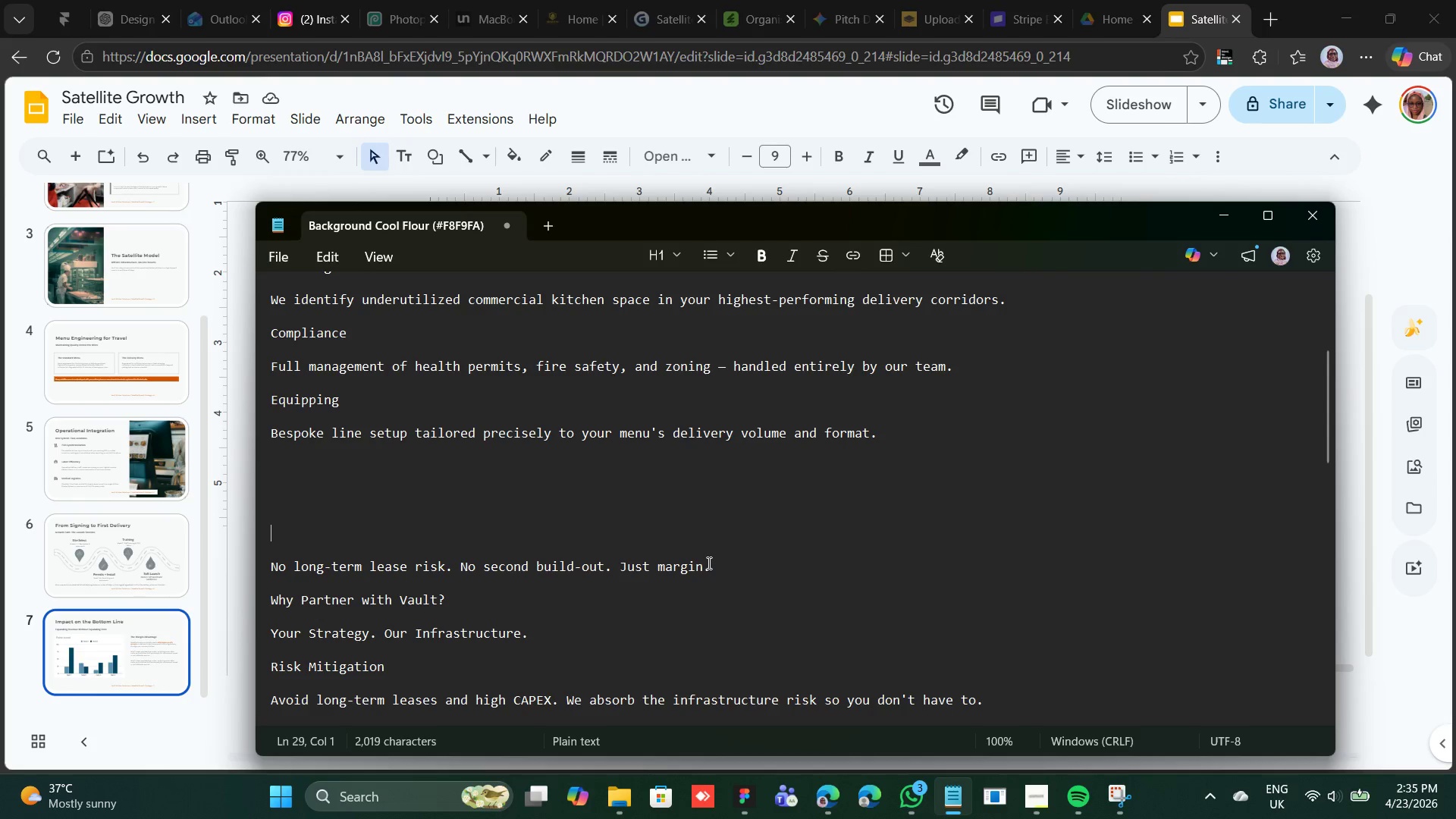 
left_click_drag(start_coordinate=[708, 568], to_coordinate=[266, 574])
 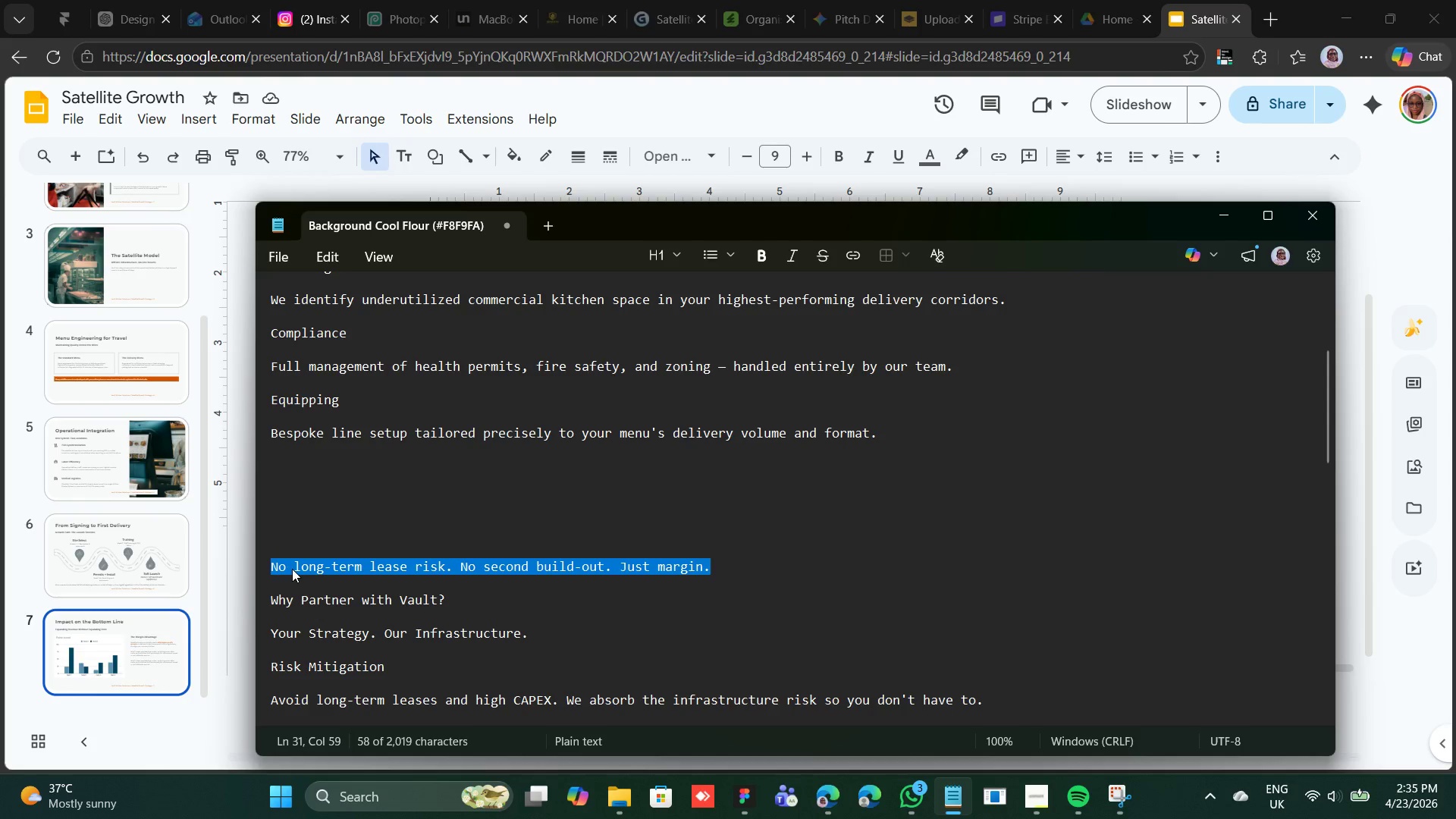 
right_click([292, 569])
 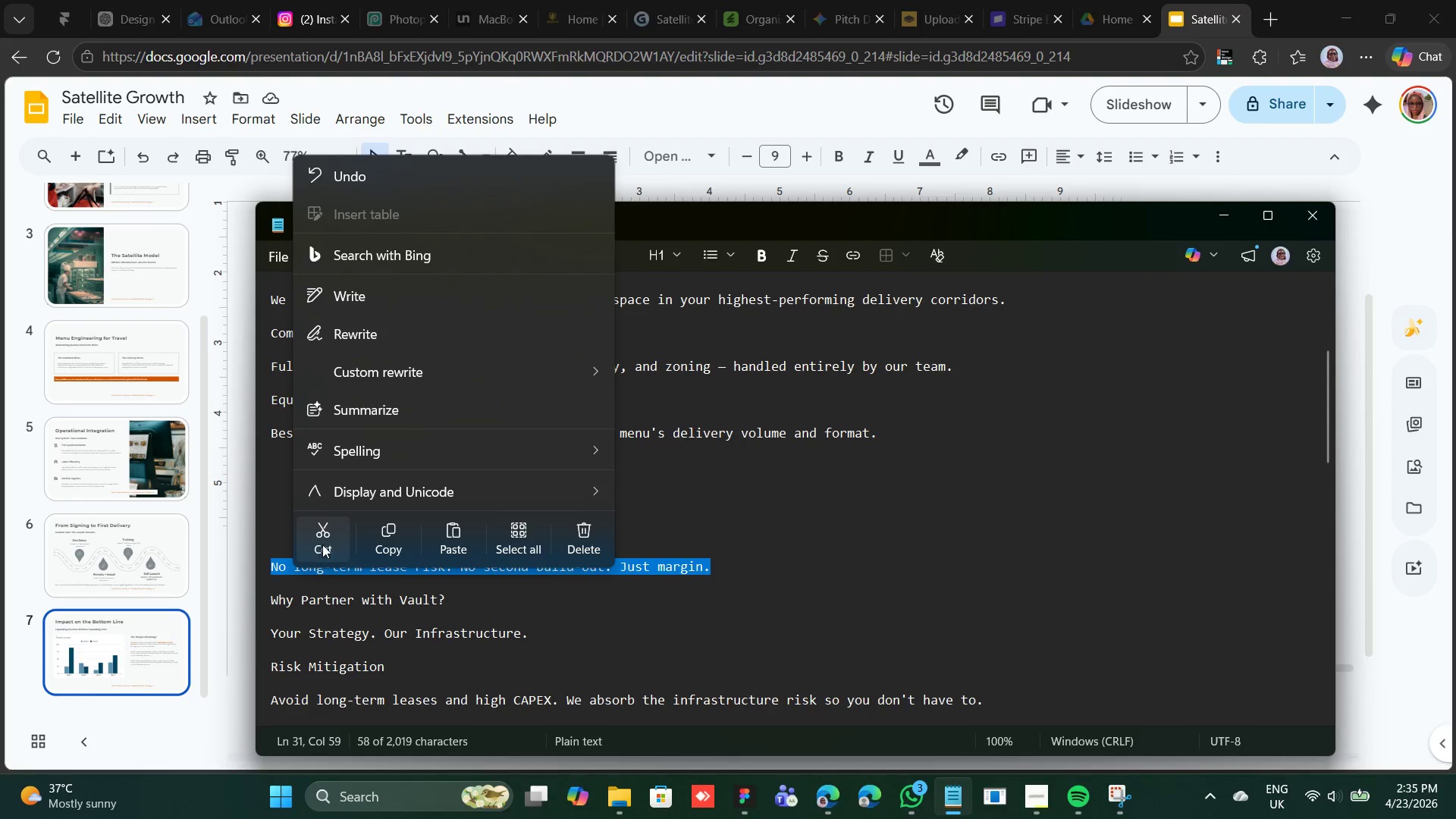 
left_click([325, 541])
 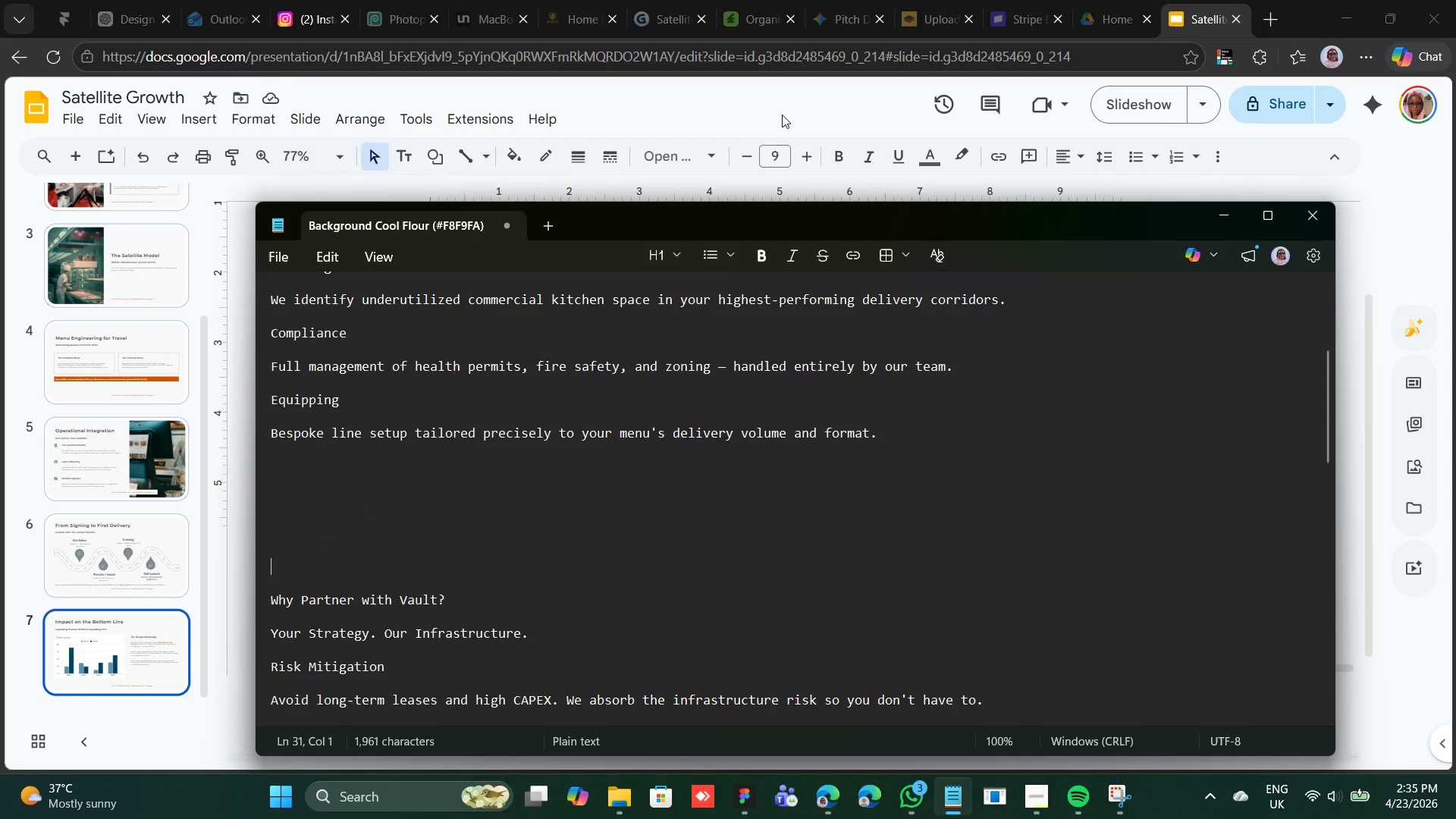 
left_click([792, 119])
 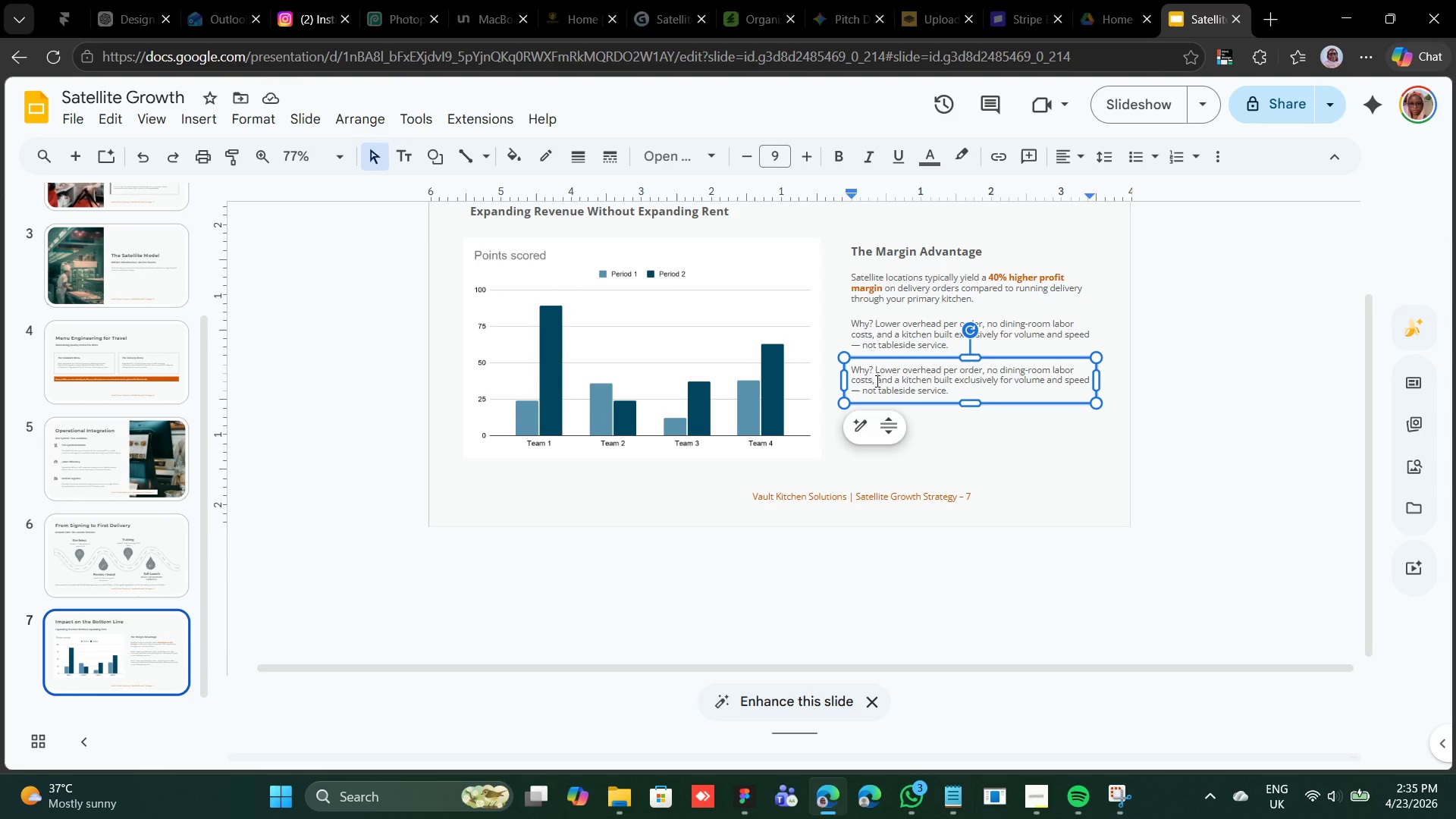 
double_click([876, 381])
 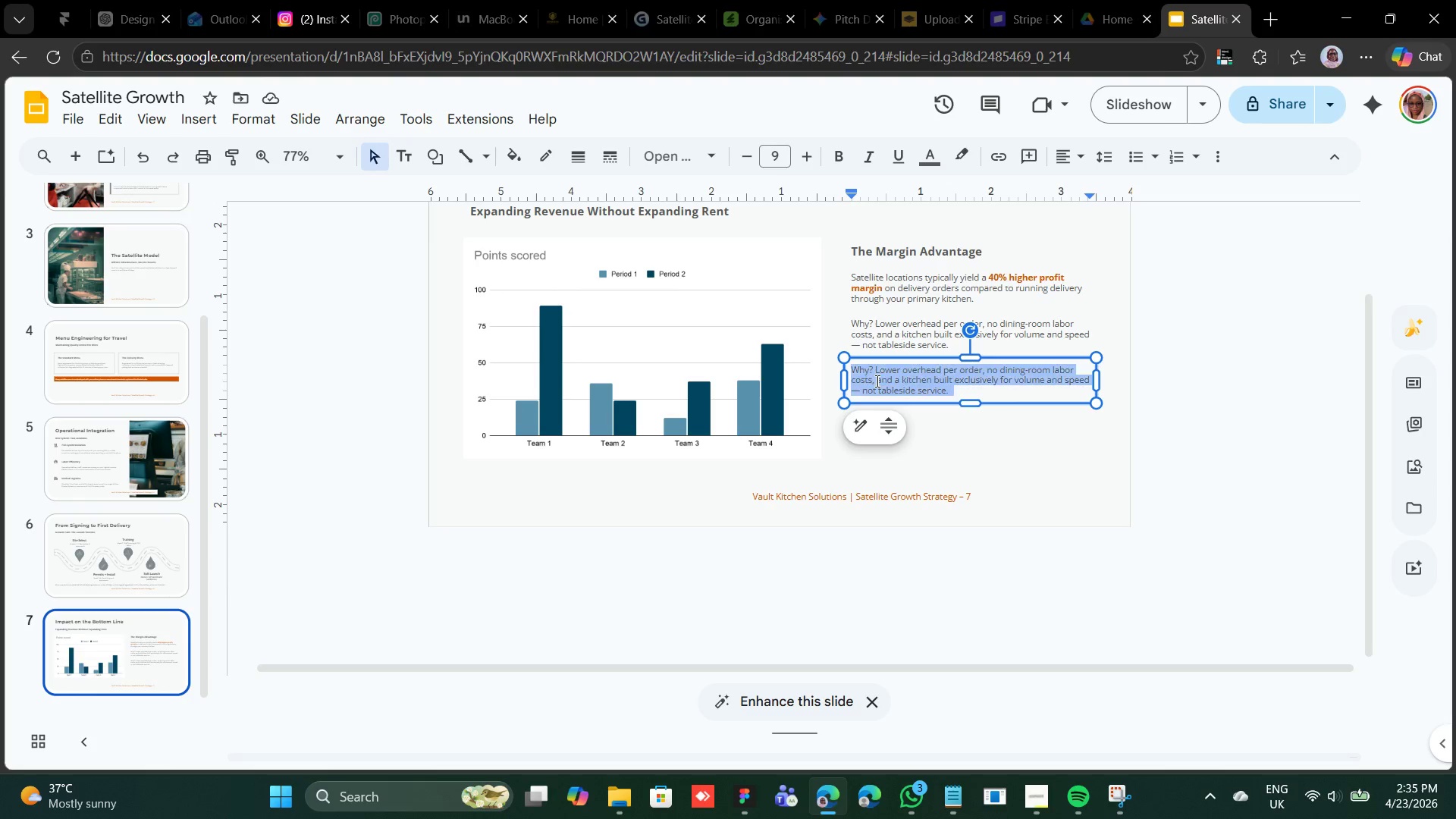 
triple_click([876, 381])
 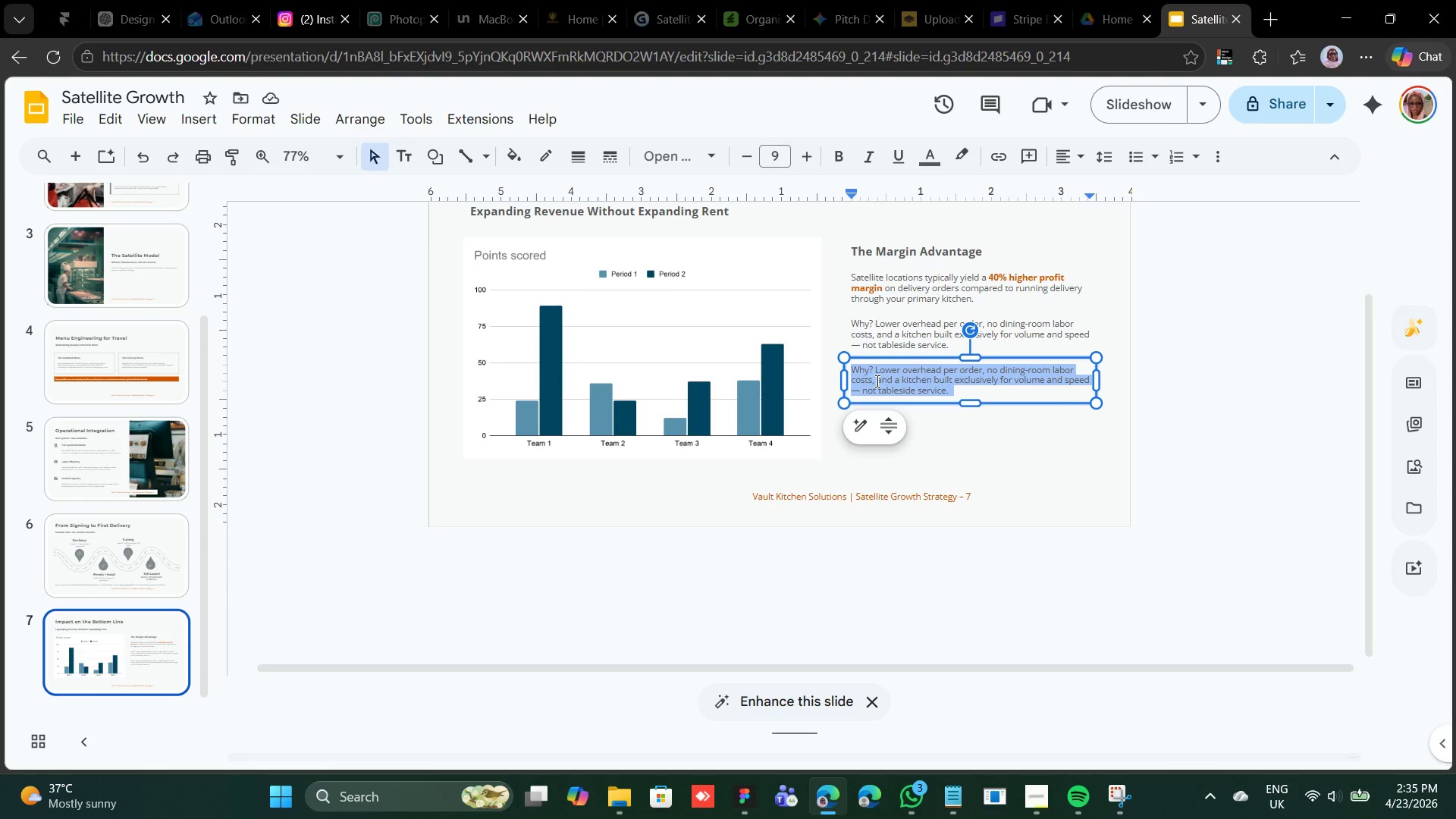 
right_click([876, 381])
 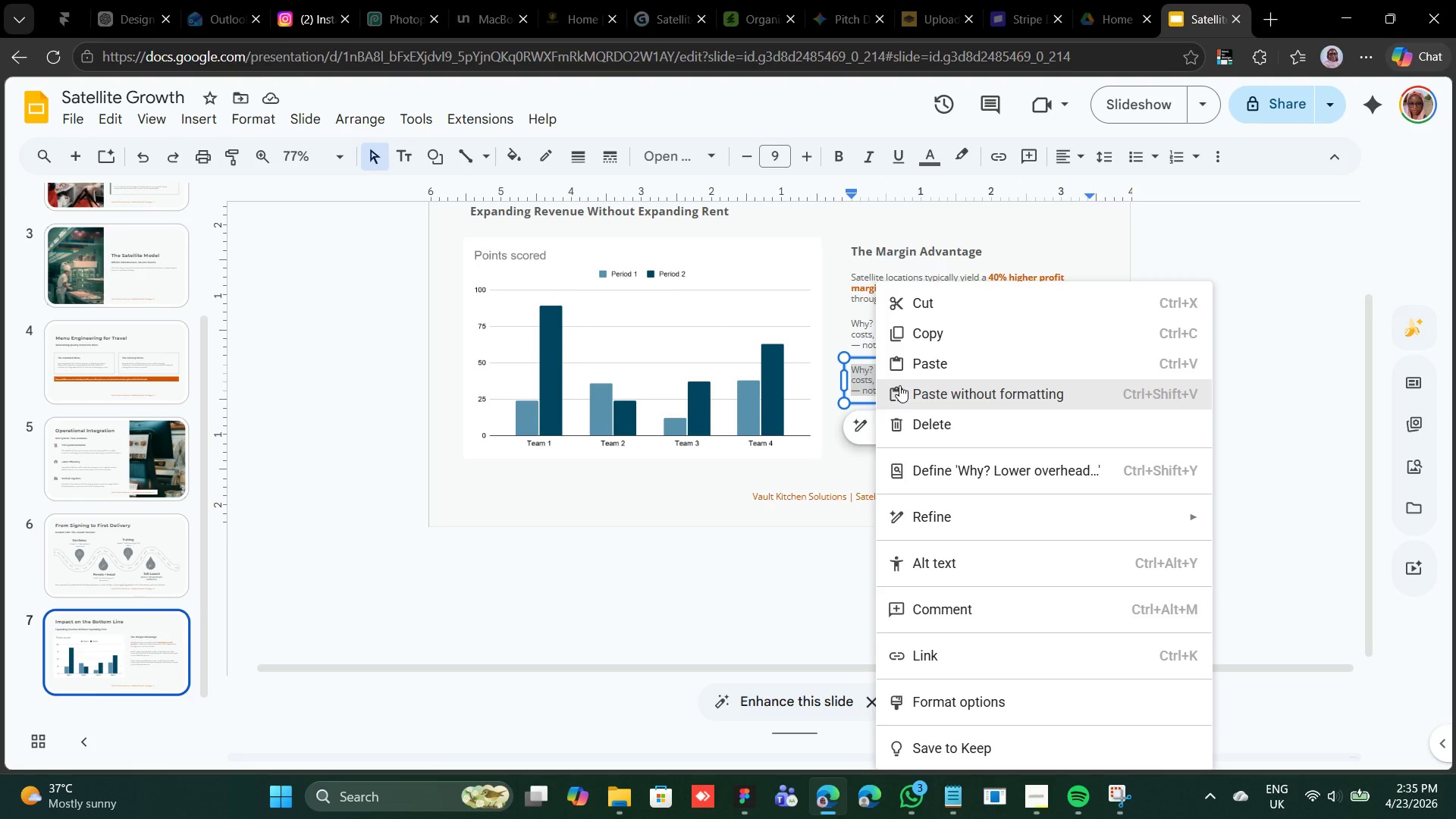 
wait(6.51)
 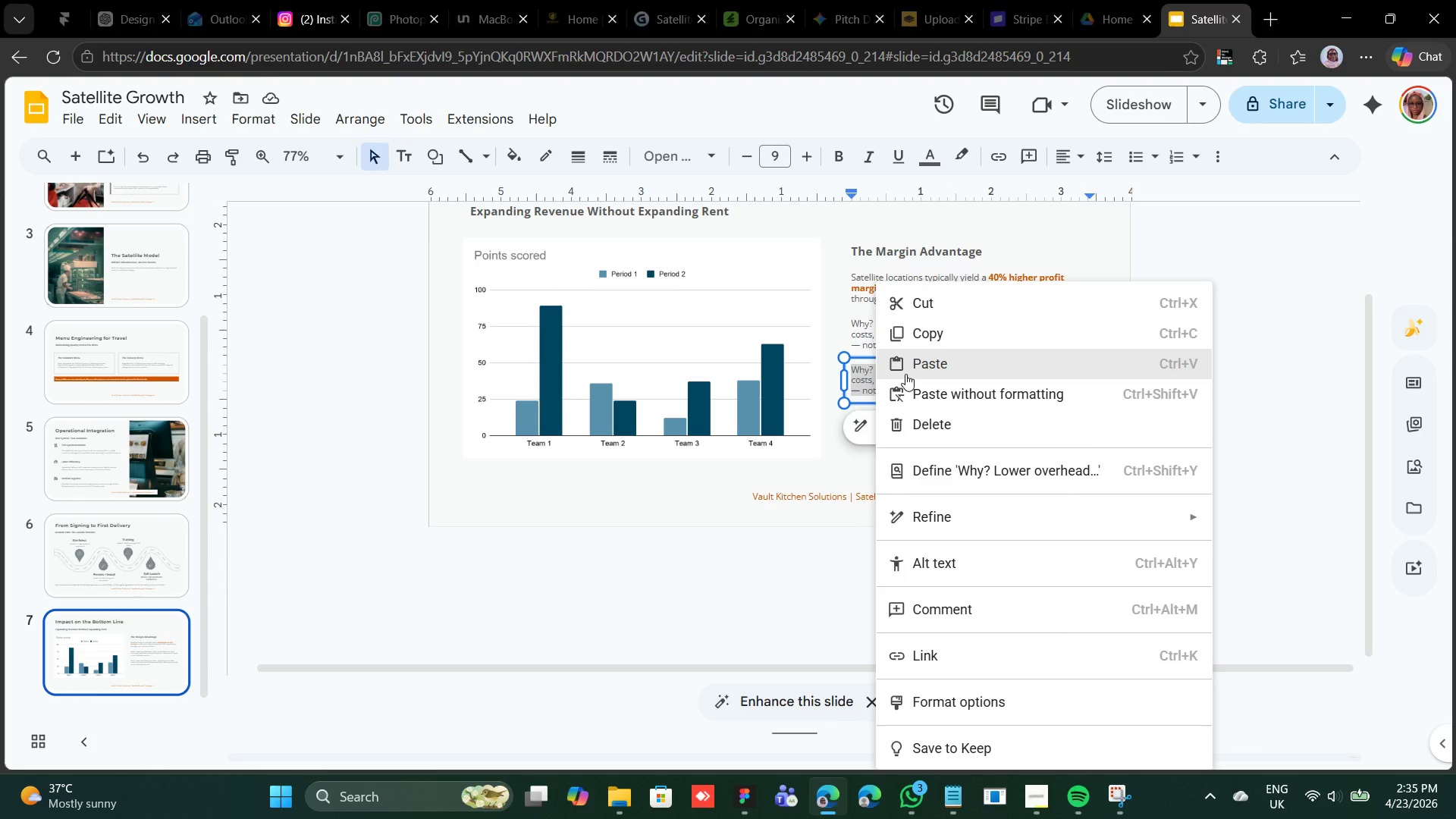 
left_click([905, 360])
 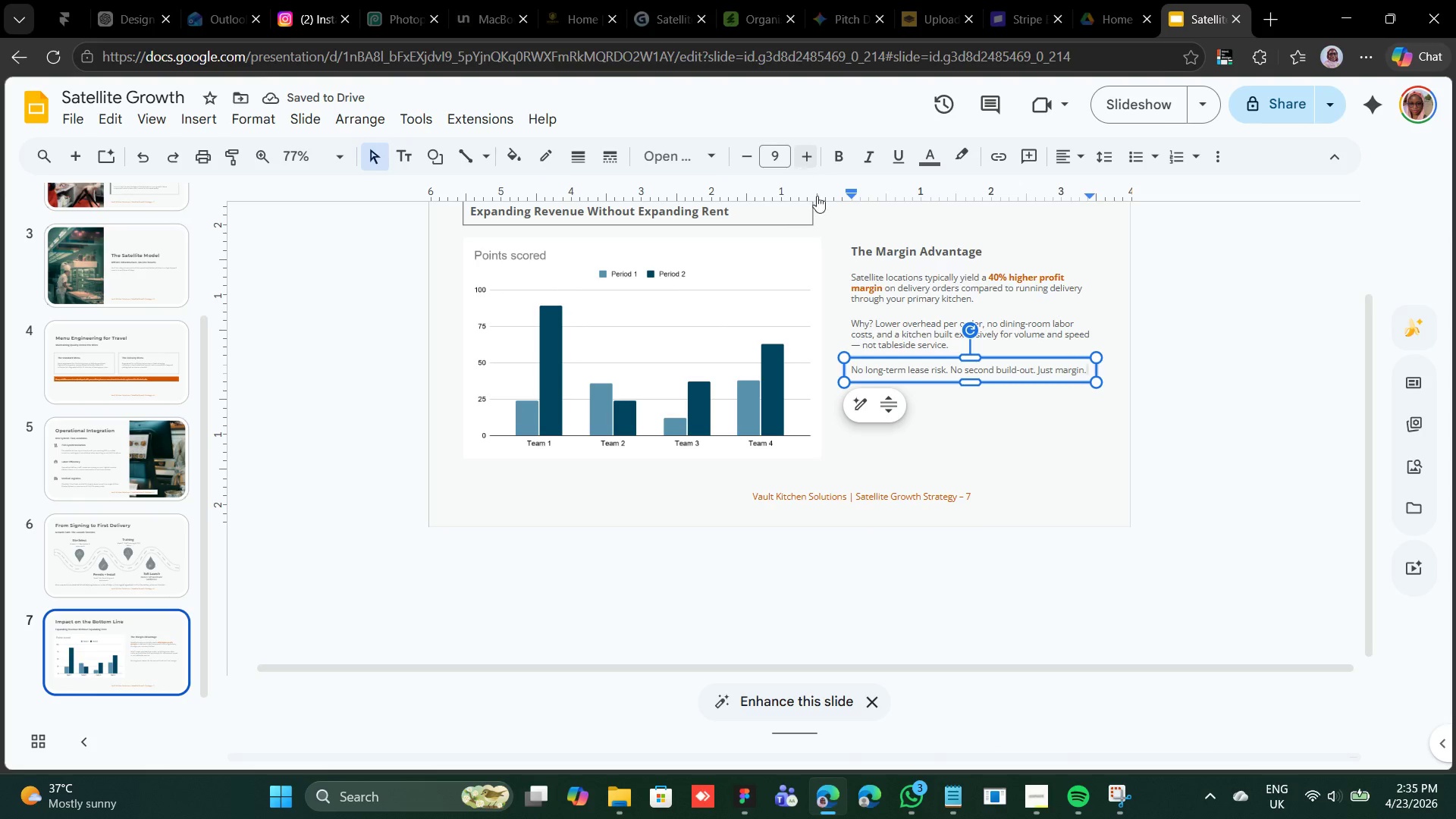 
wait(5.39)
 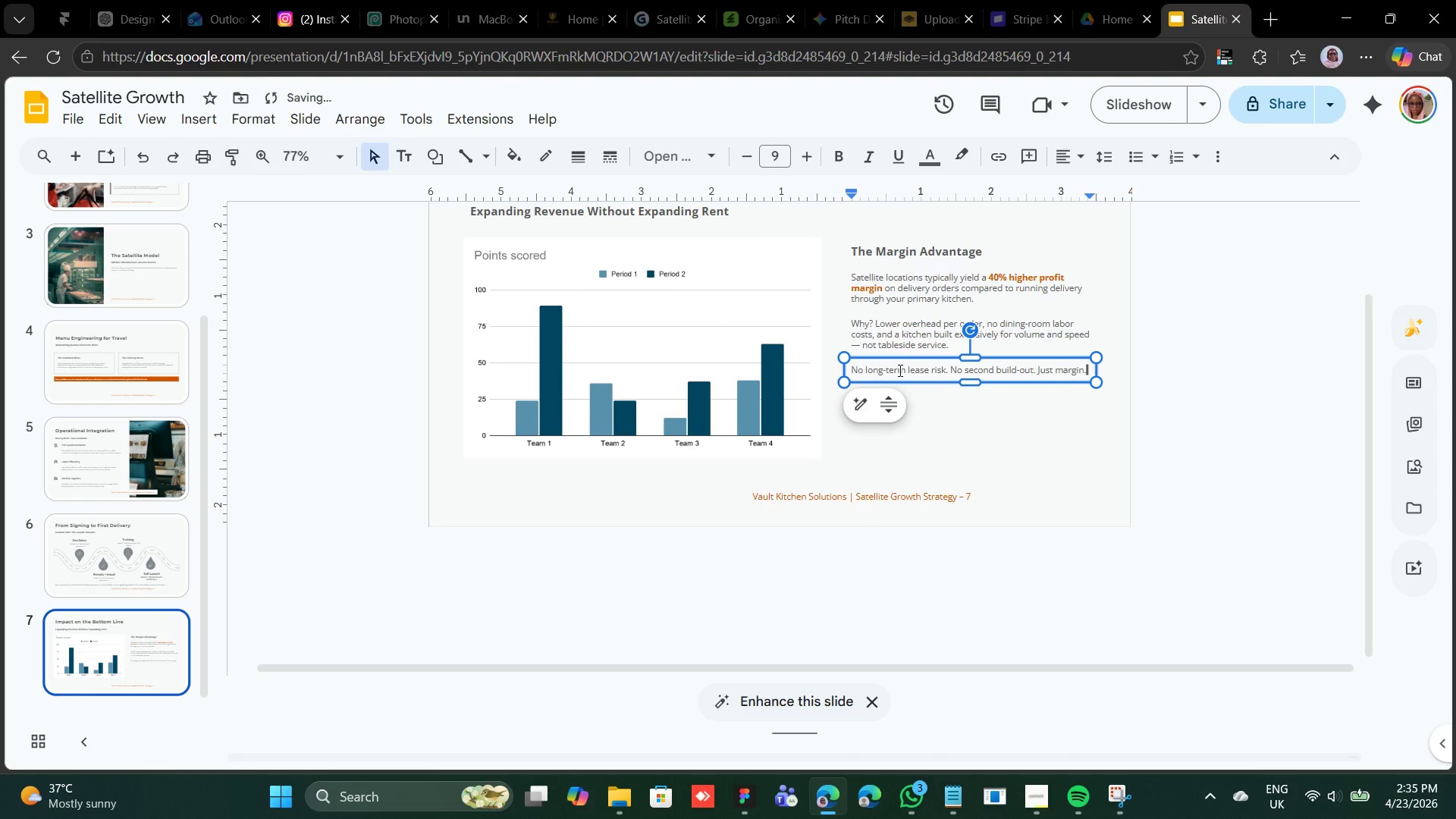 
left_click([1038, 356])
 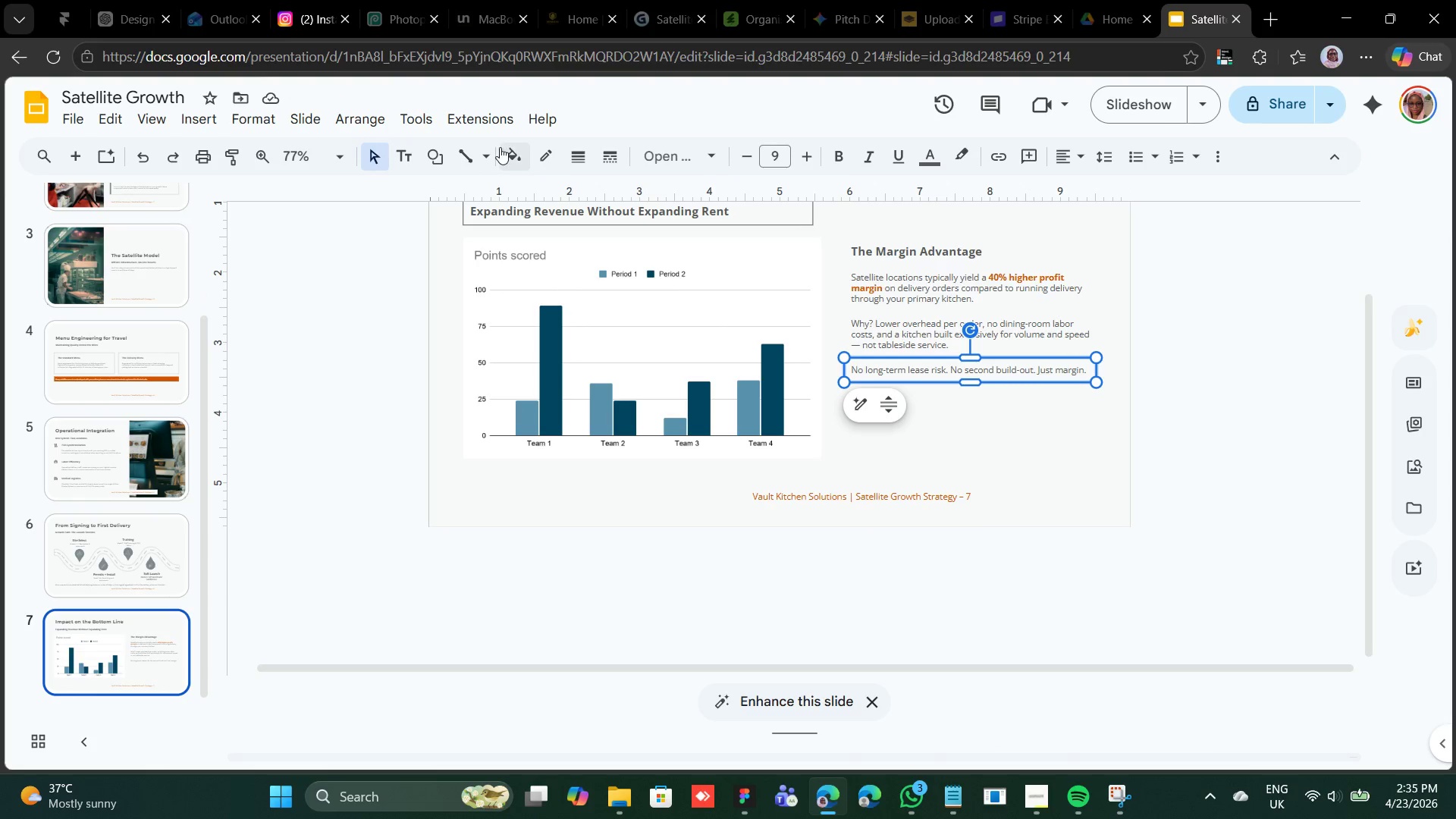 
left_click([500, 147])
 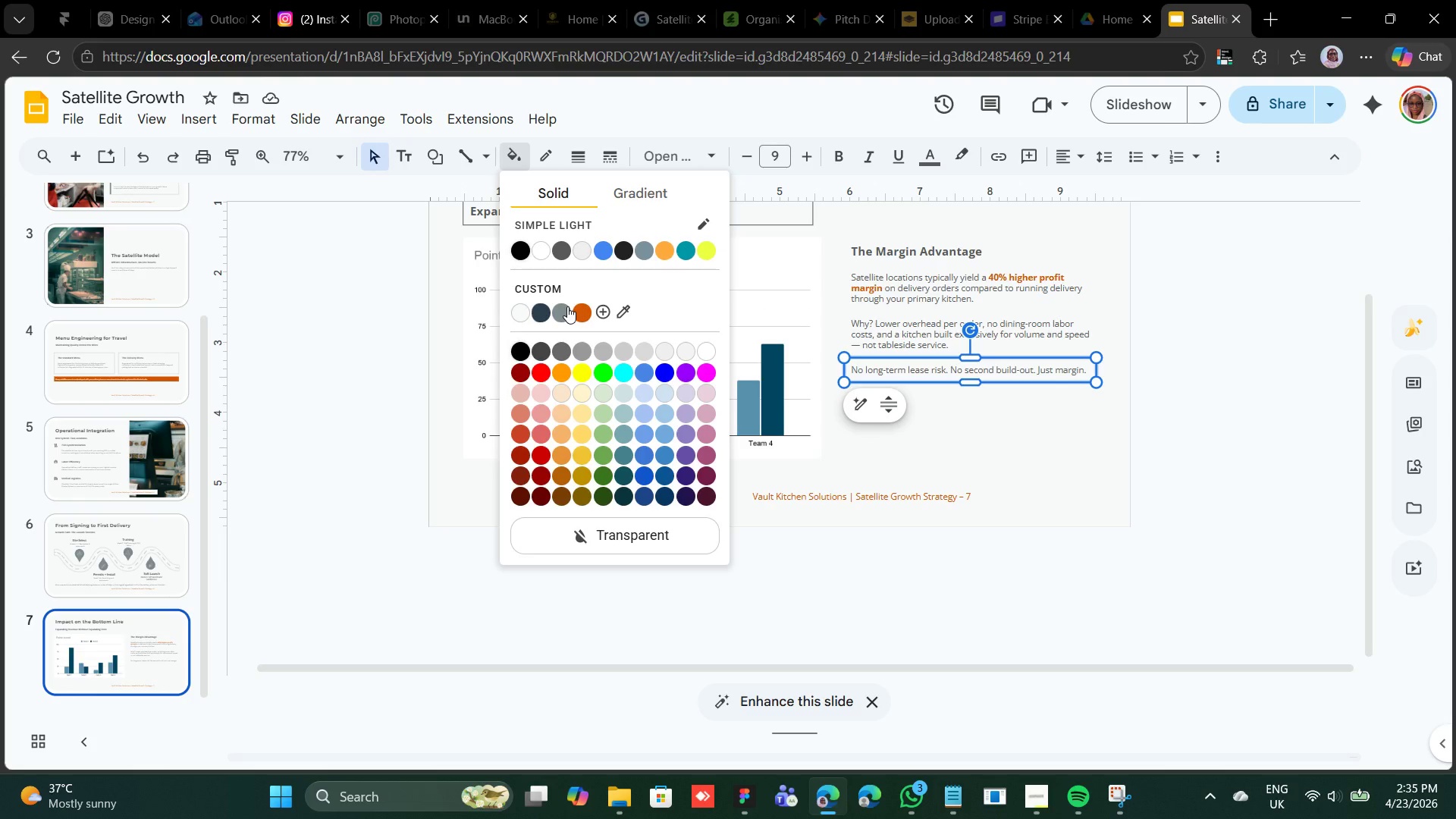 
left_click([567, 306])
 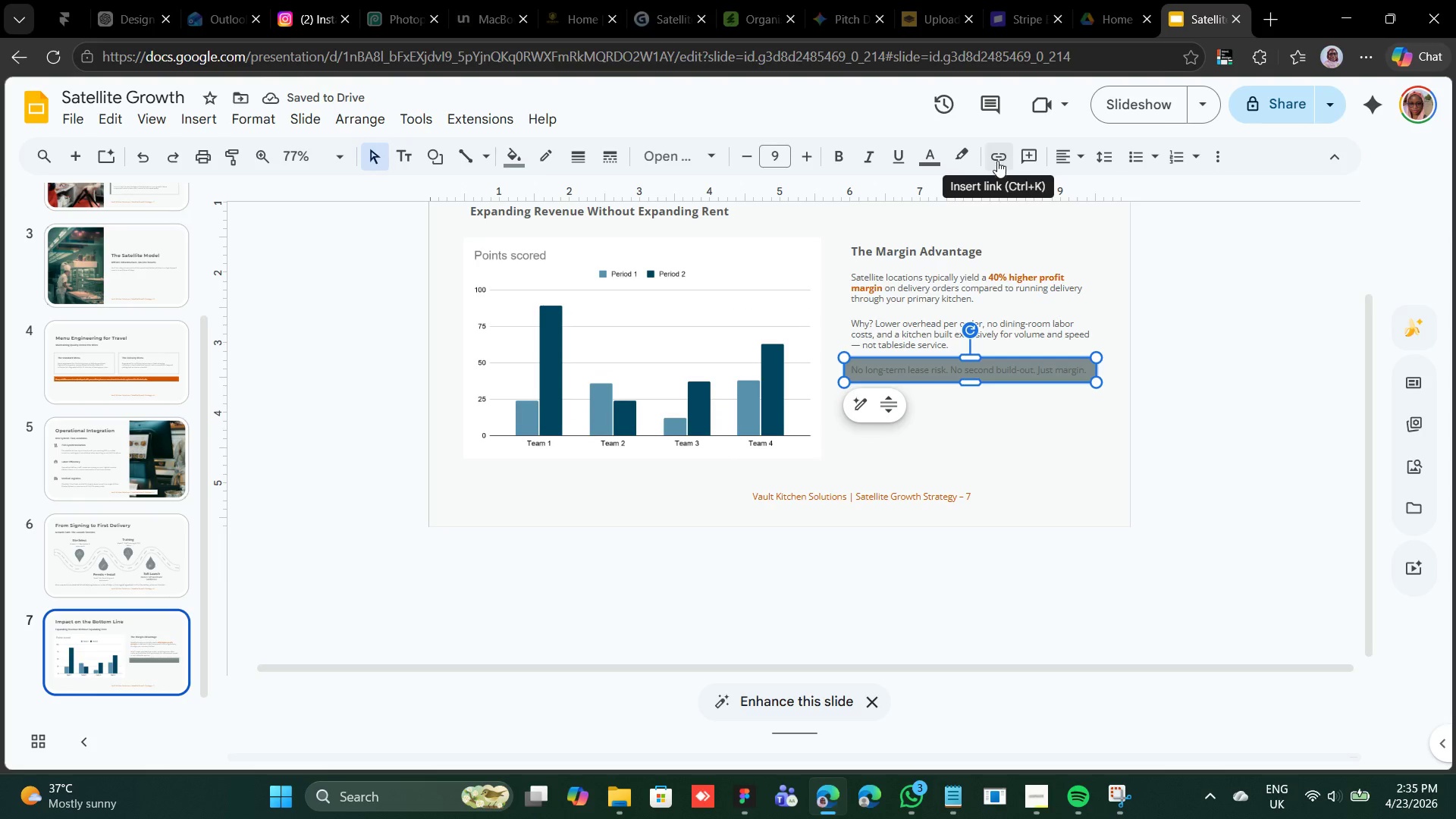 
left_click([936, 160])
 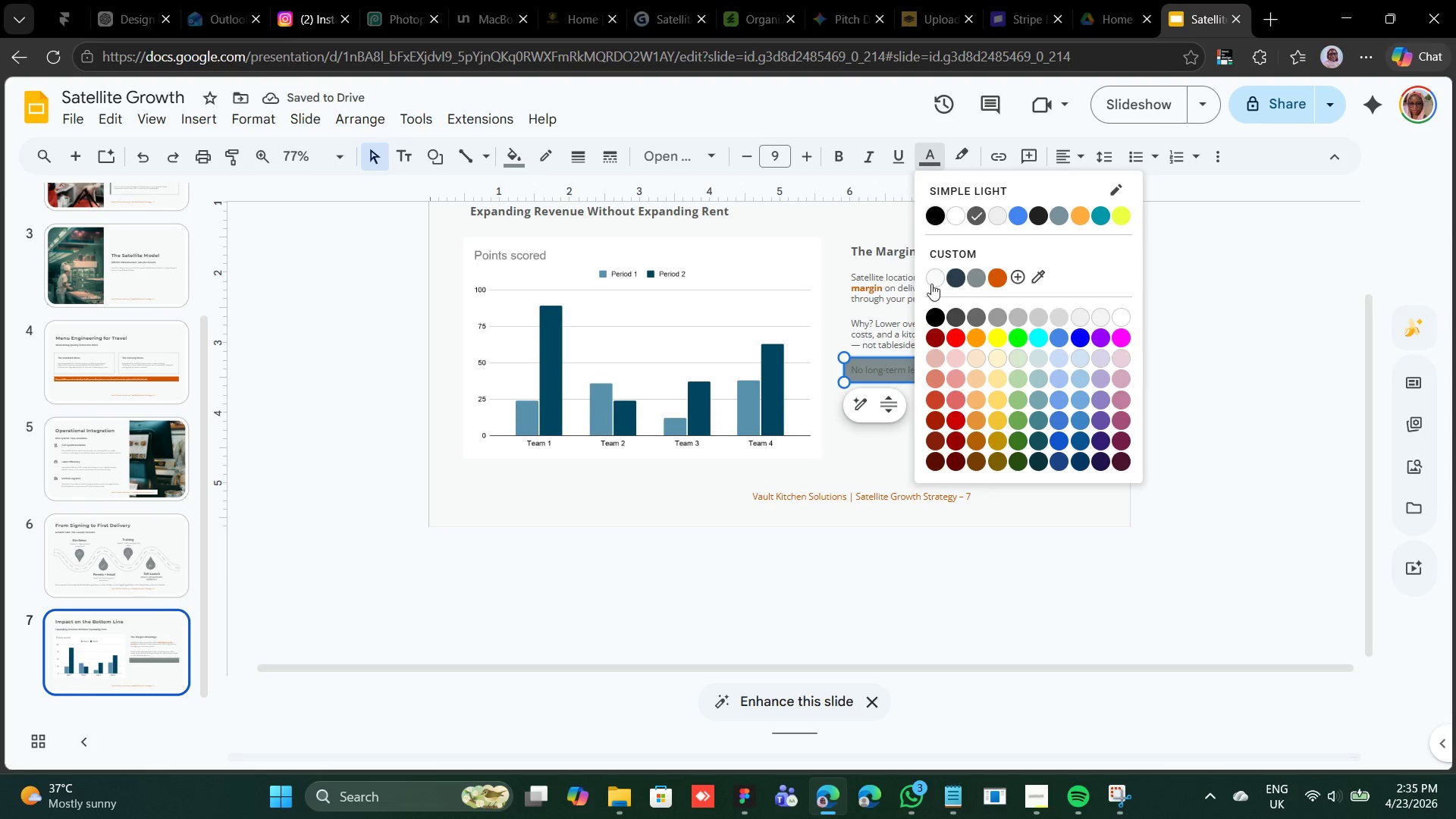 
left_click([931, 278])
 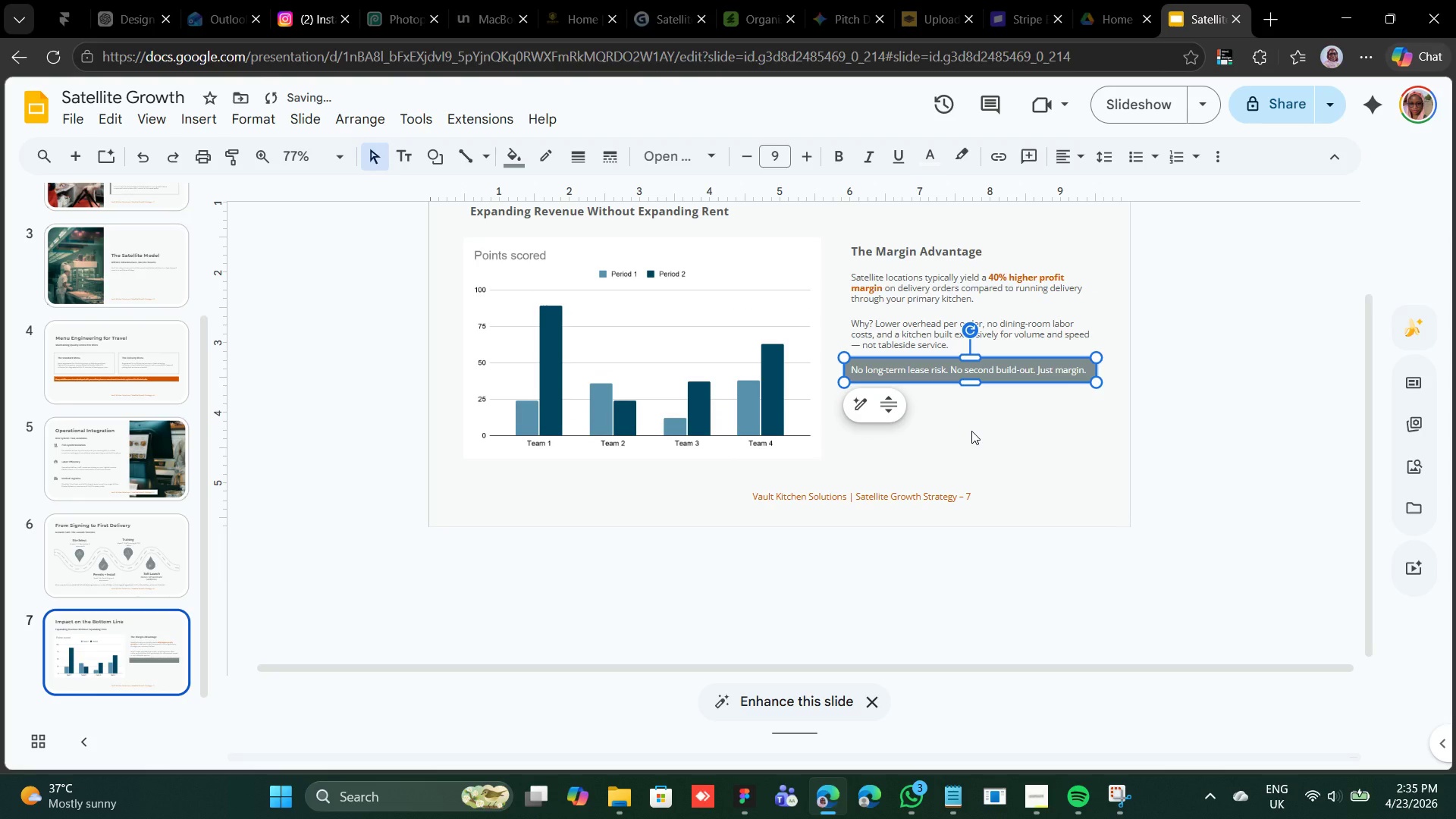 
left_click([971, 431])
 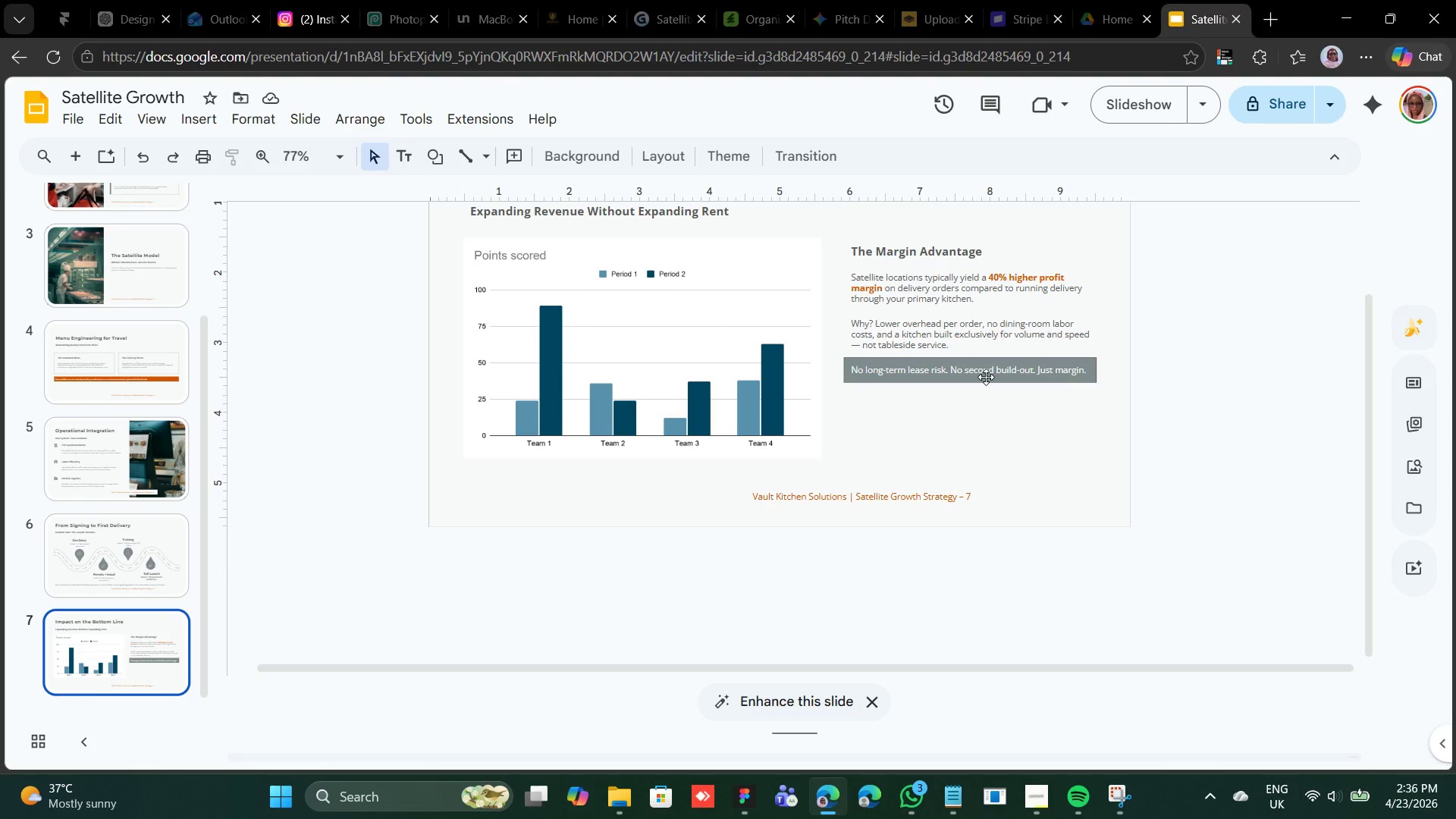 
wait(9.95)
 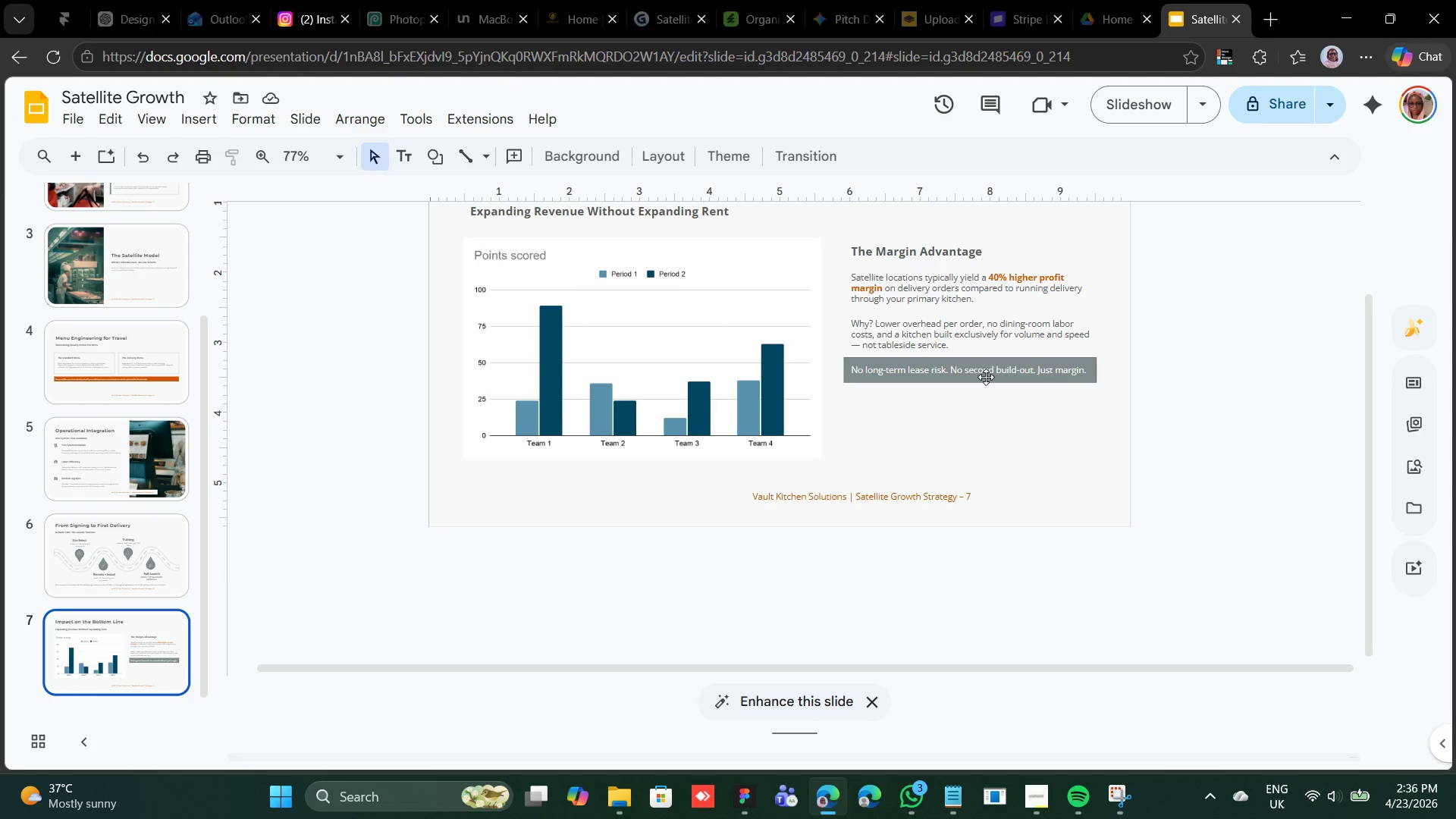 
left_click([929, 314])
 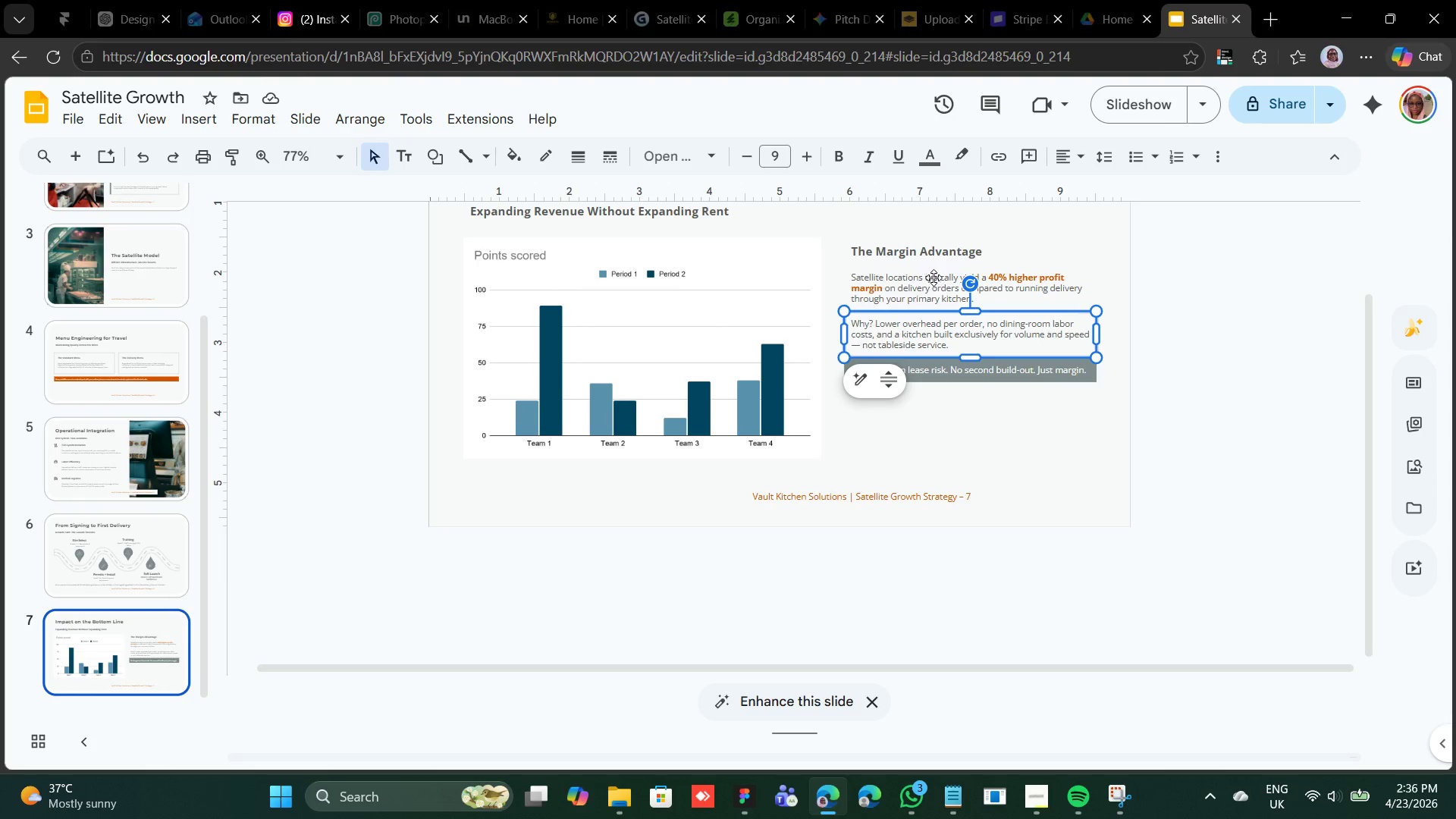 
left_click([934, 278])
 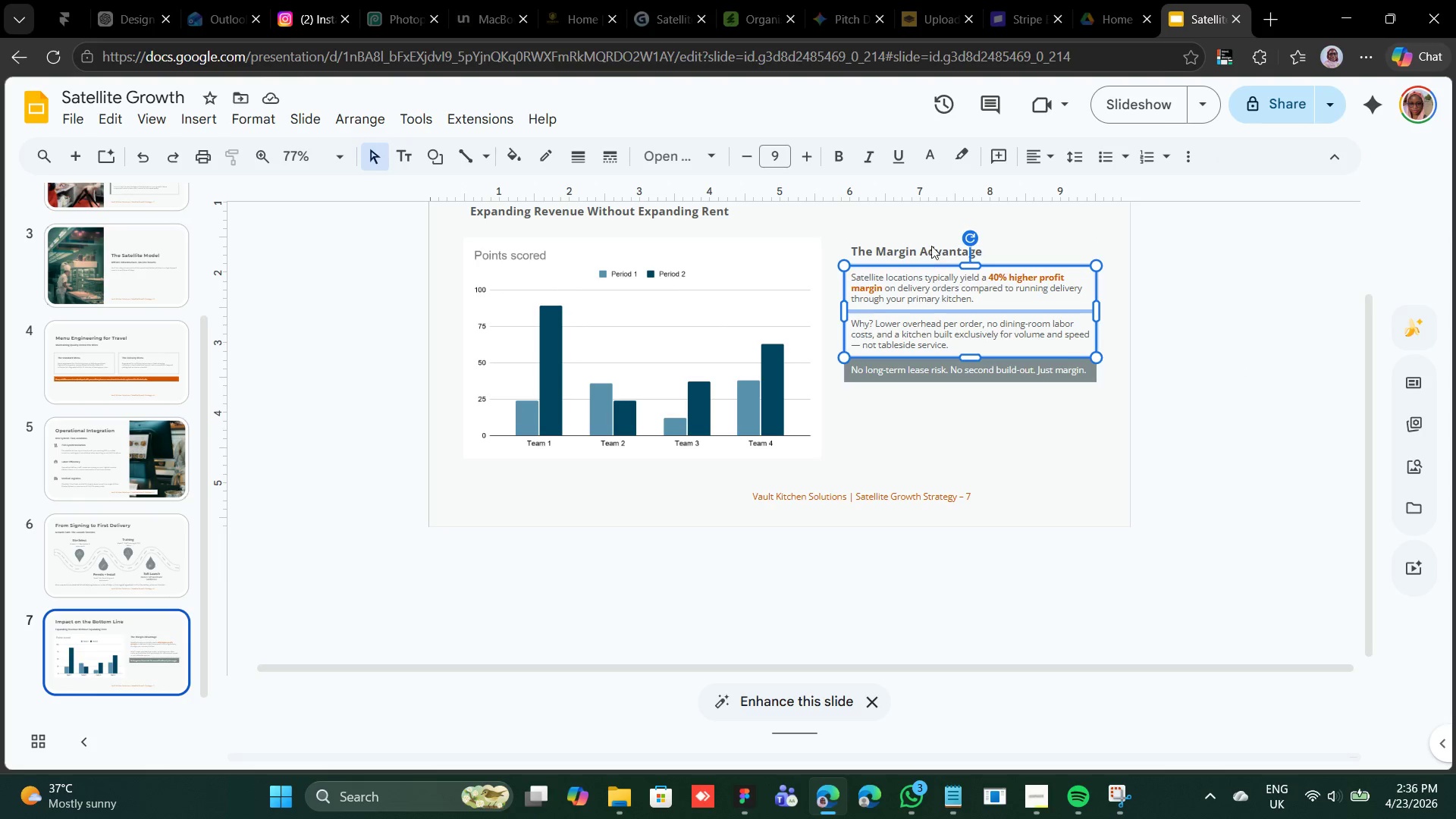 
left_click([932, 244])
 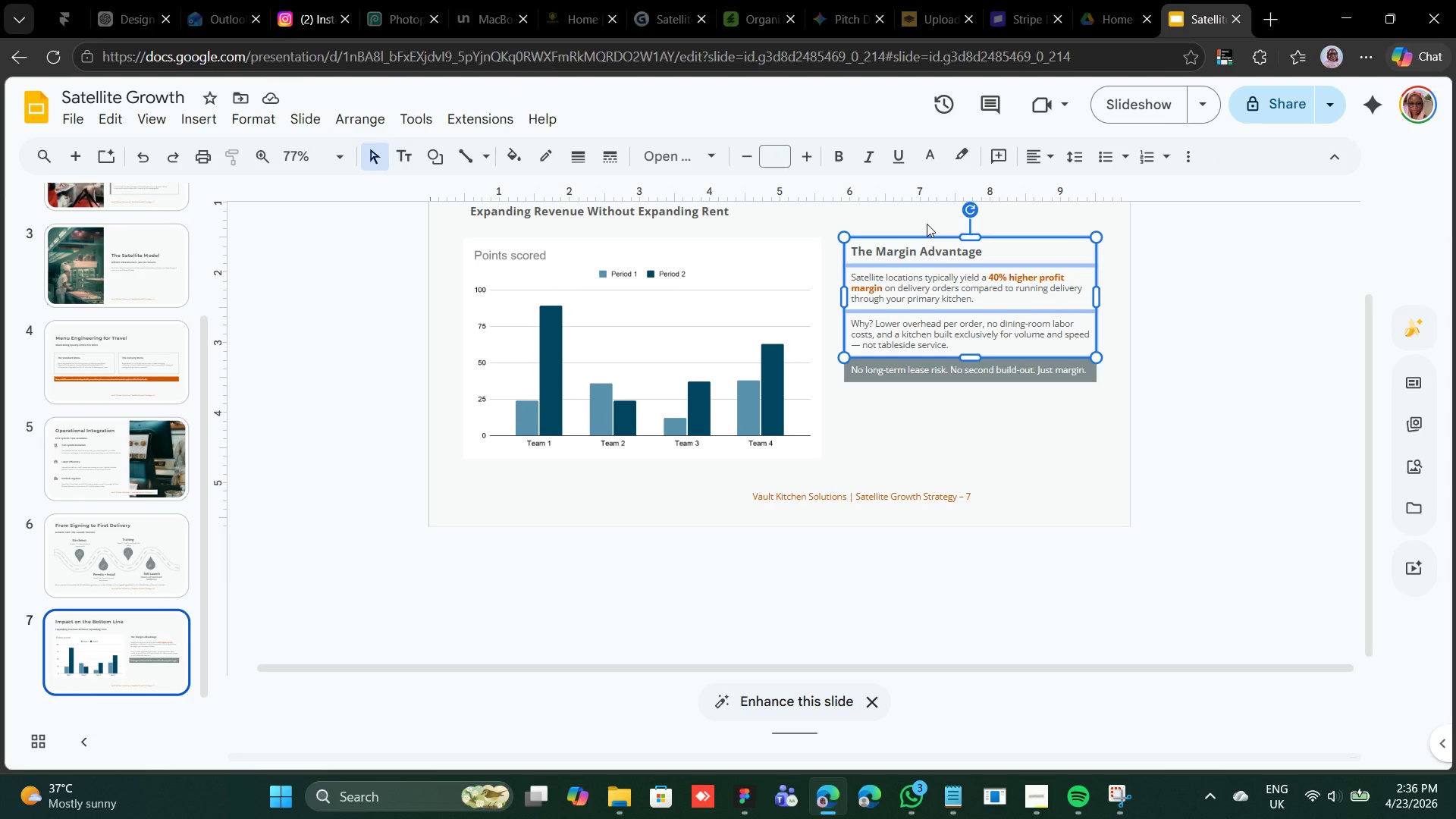 
key(Shift+ArrowDown)
 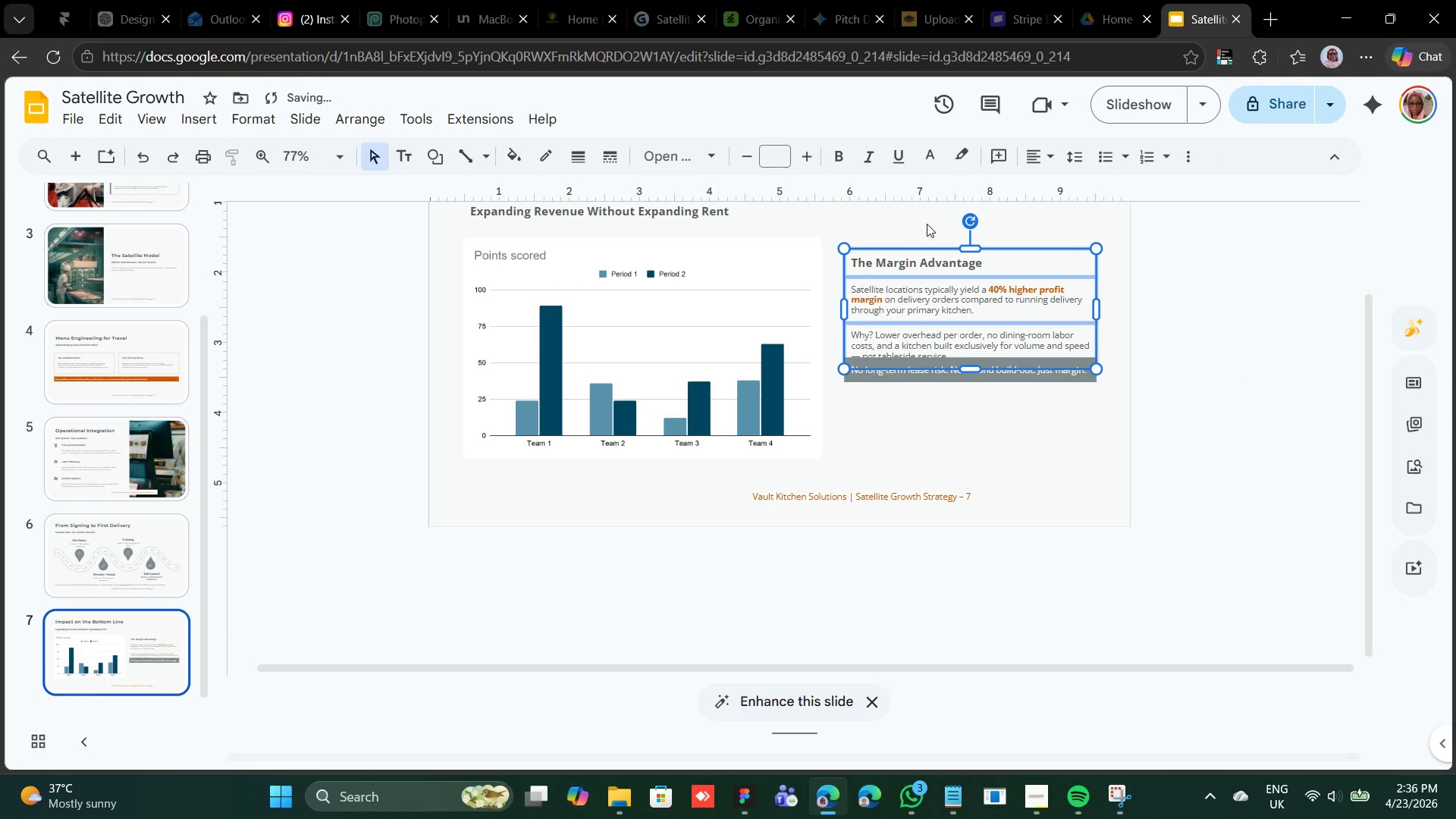 
key(Shift+ArrowDown)
 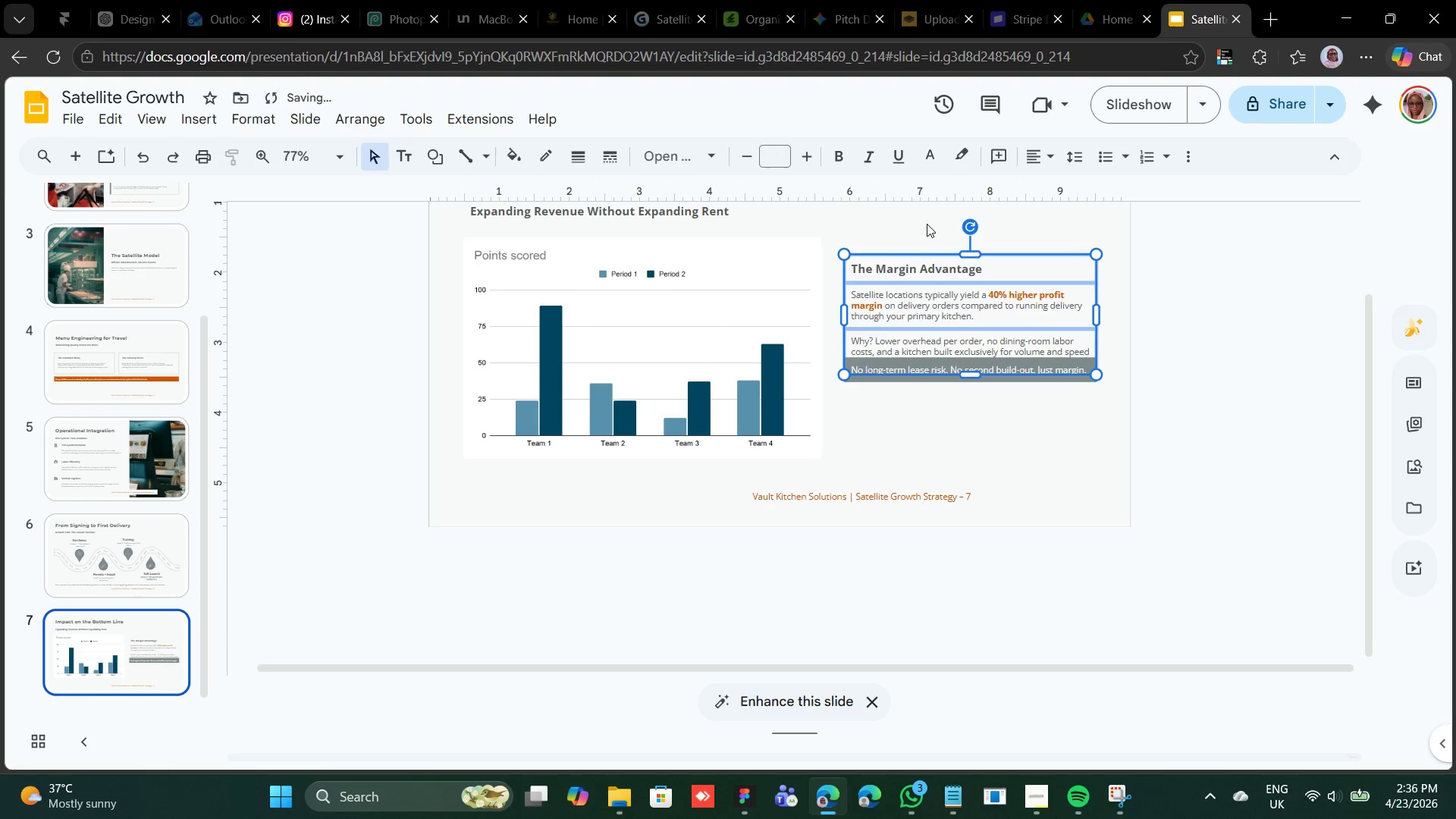 
key(Shift+ArrowDown)
 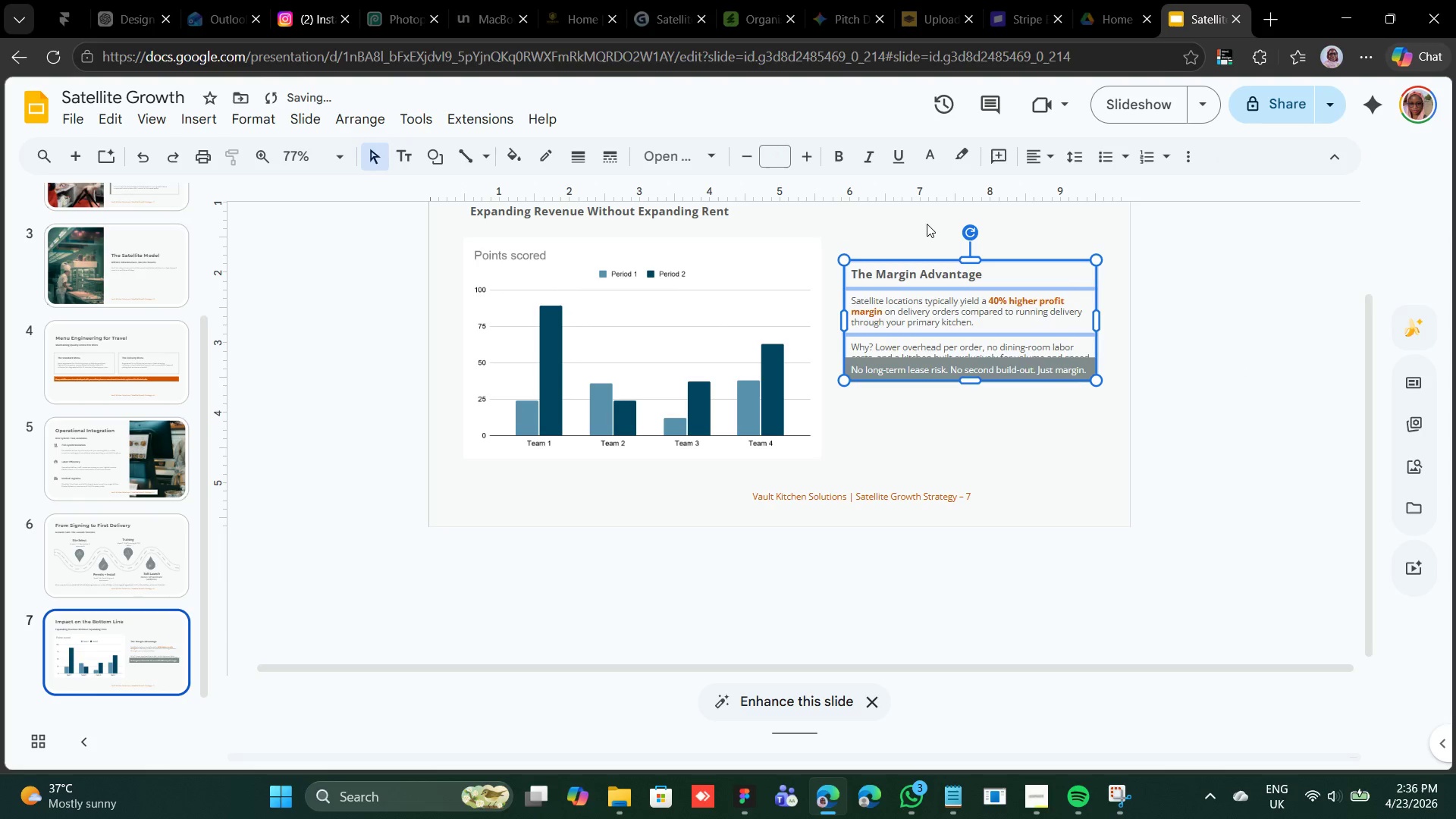 
key(Shift+ArrowDown)
 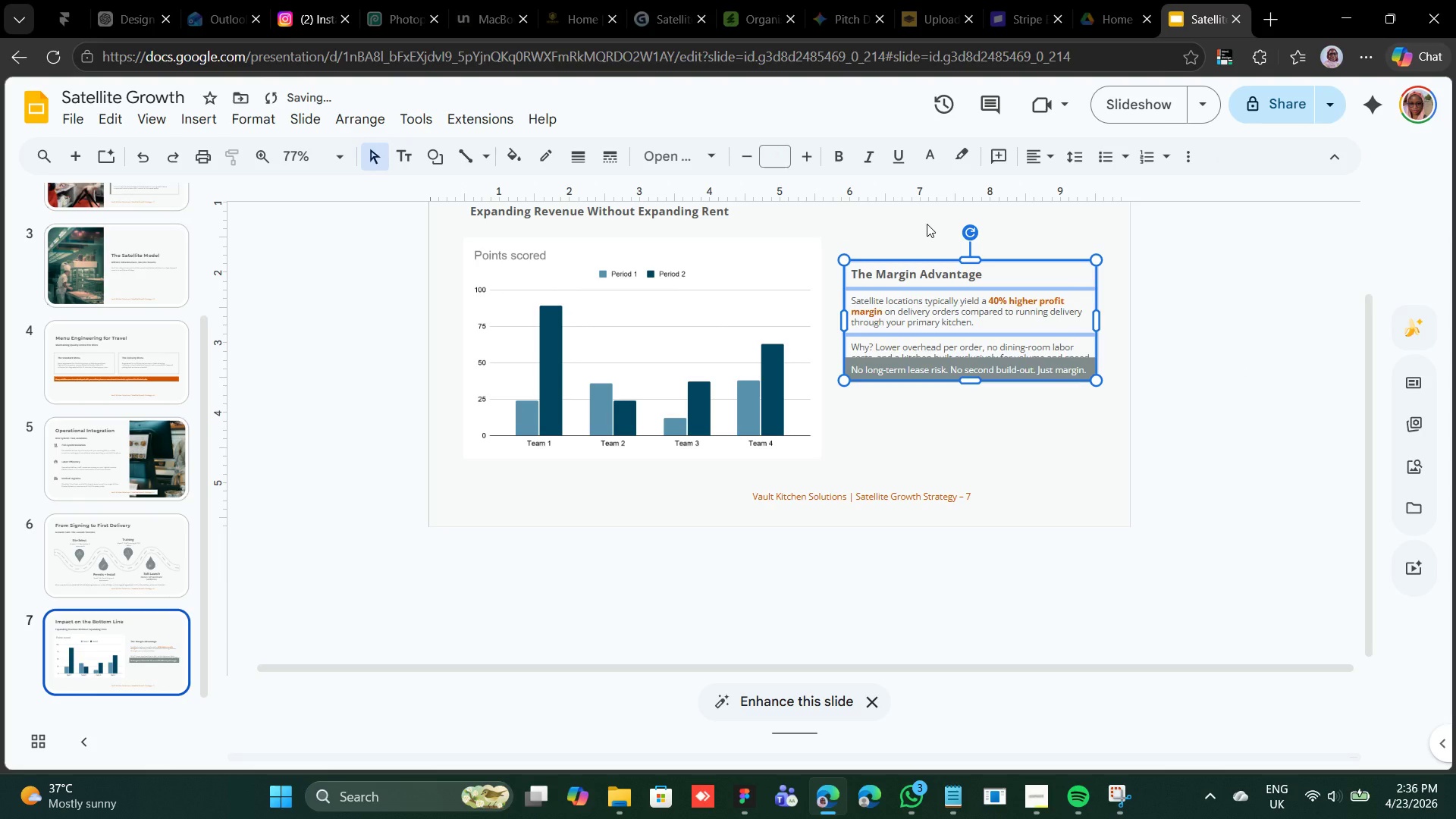 
key(Control+Z)
 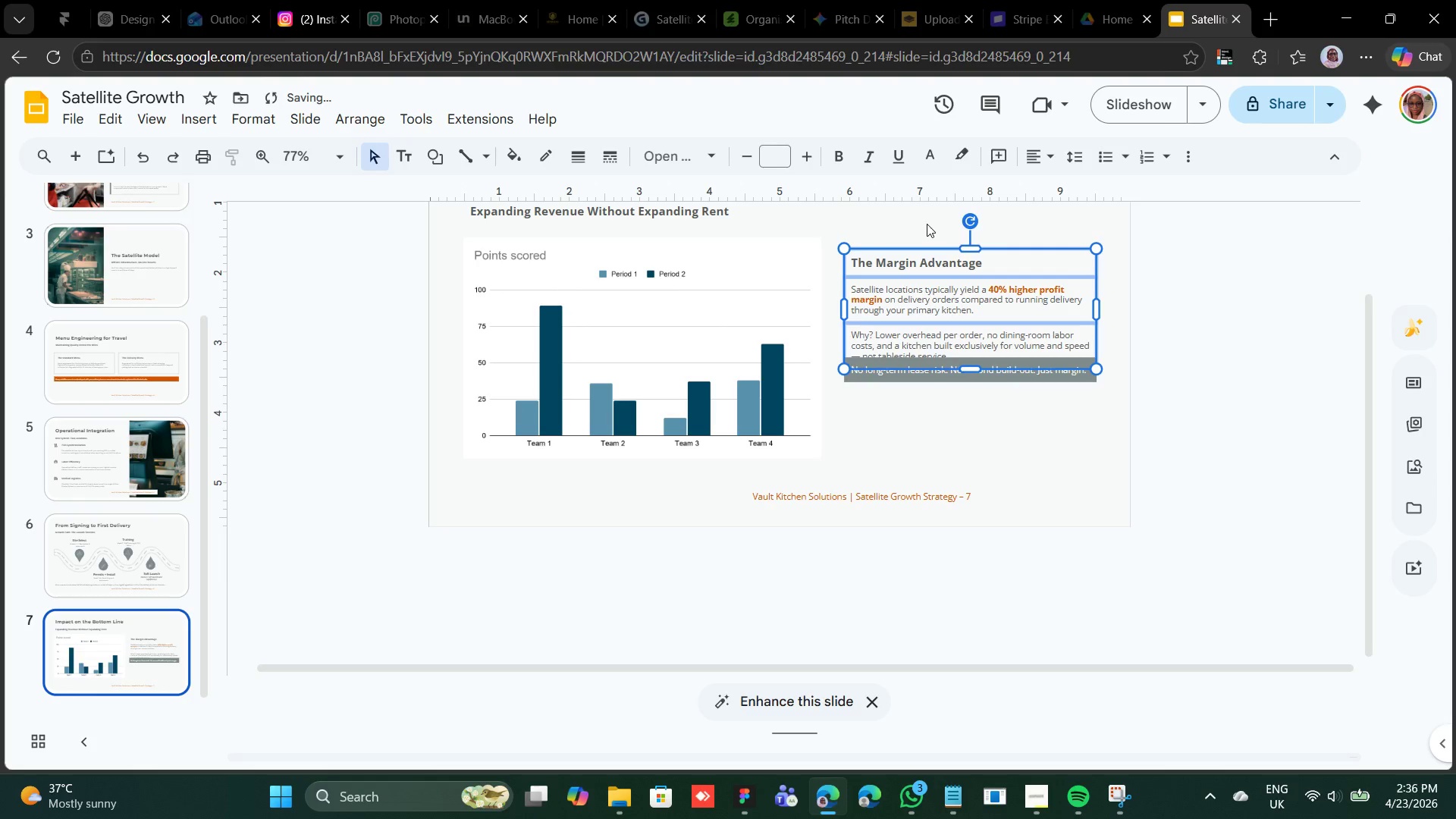 
key(Control+Z)
 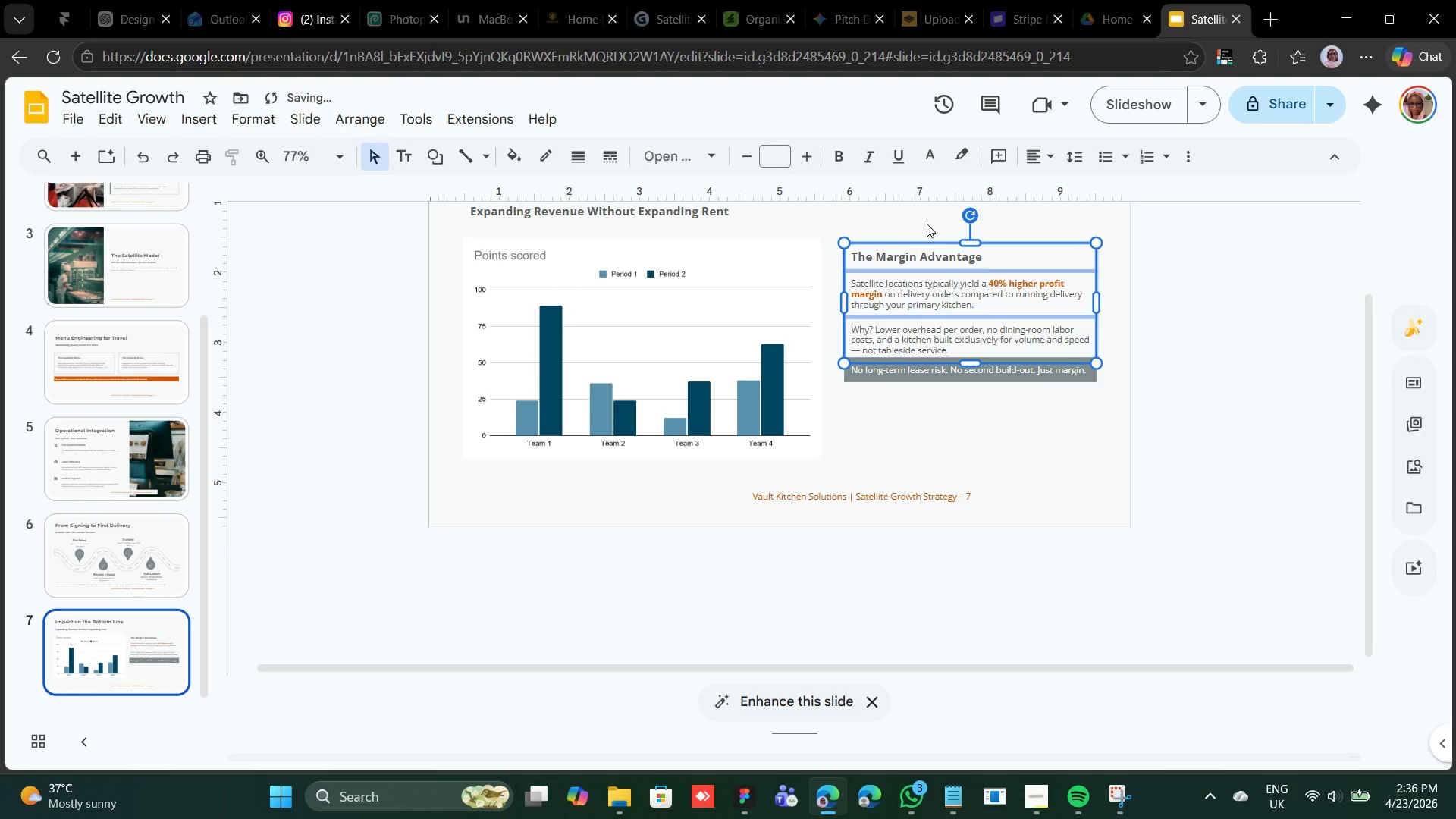 
key(Control+Z)
 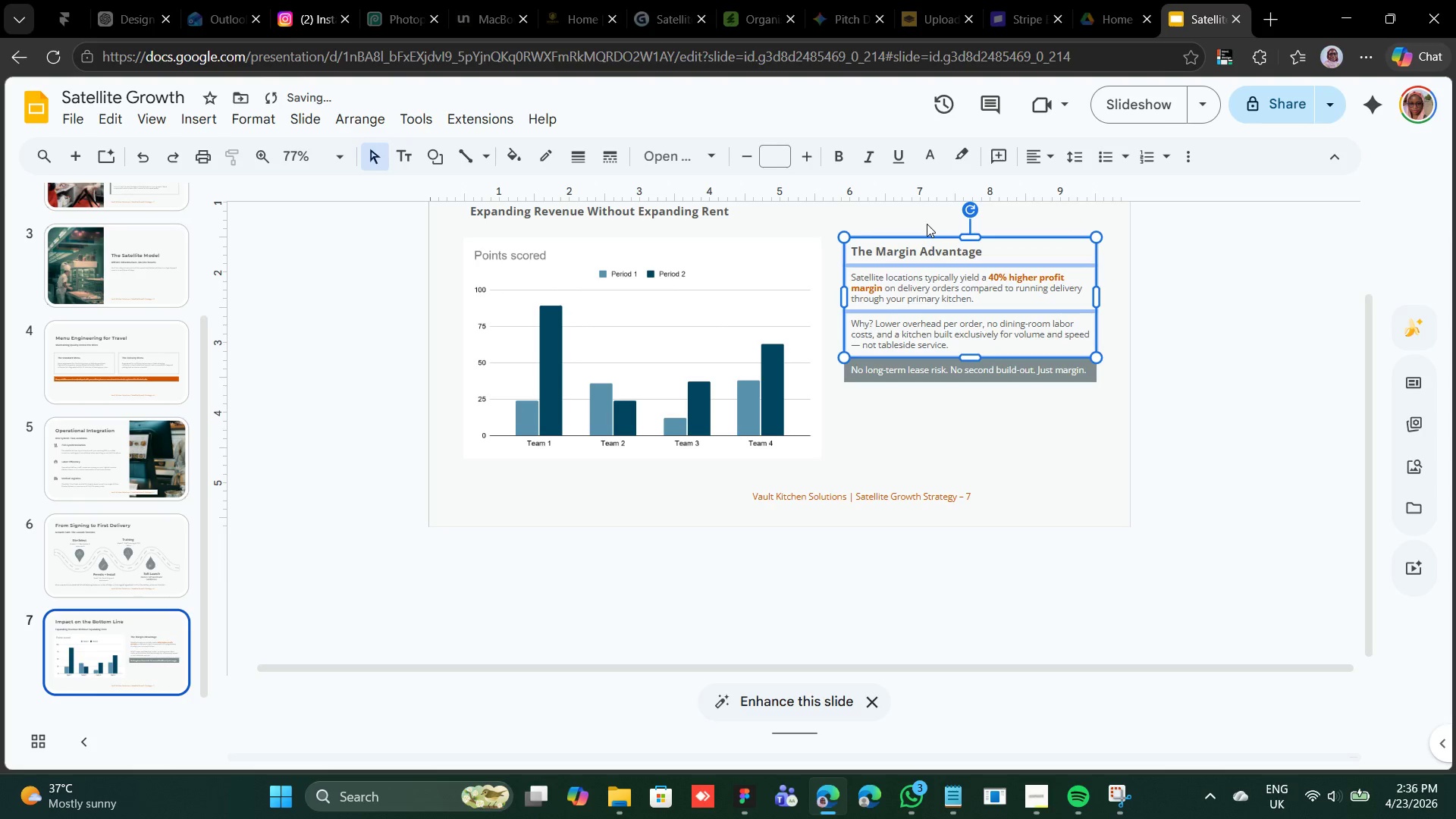 
key(Control+Z)
 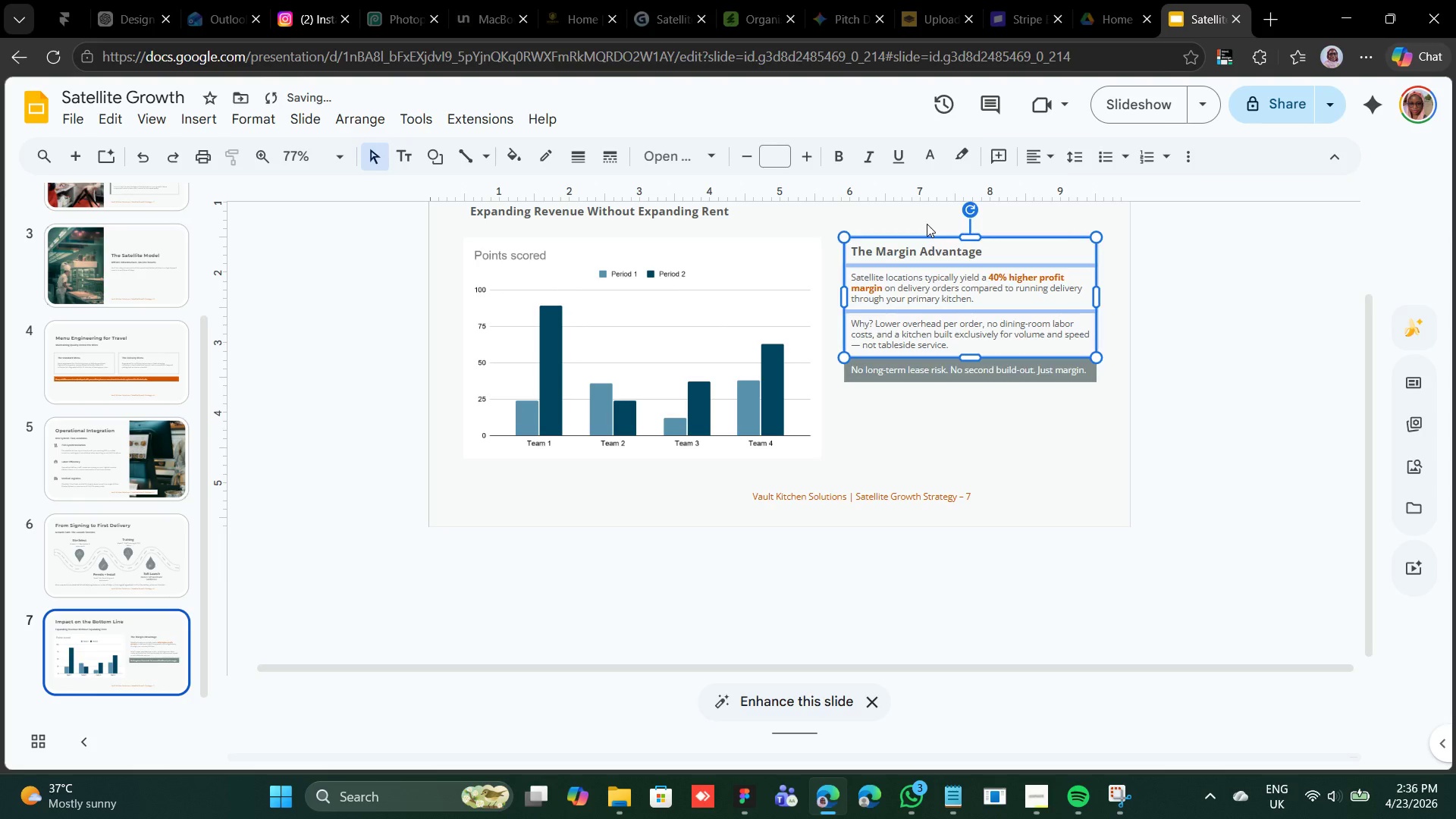 
key(Control+Z)
 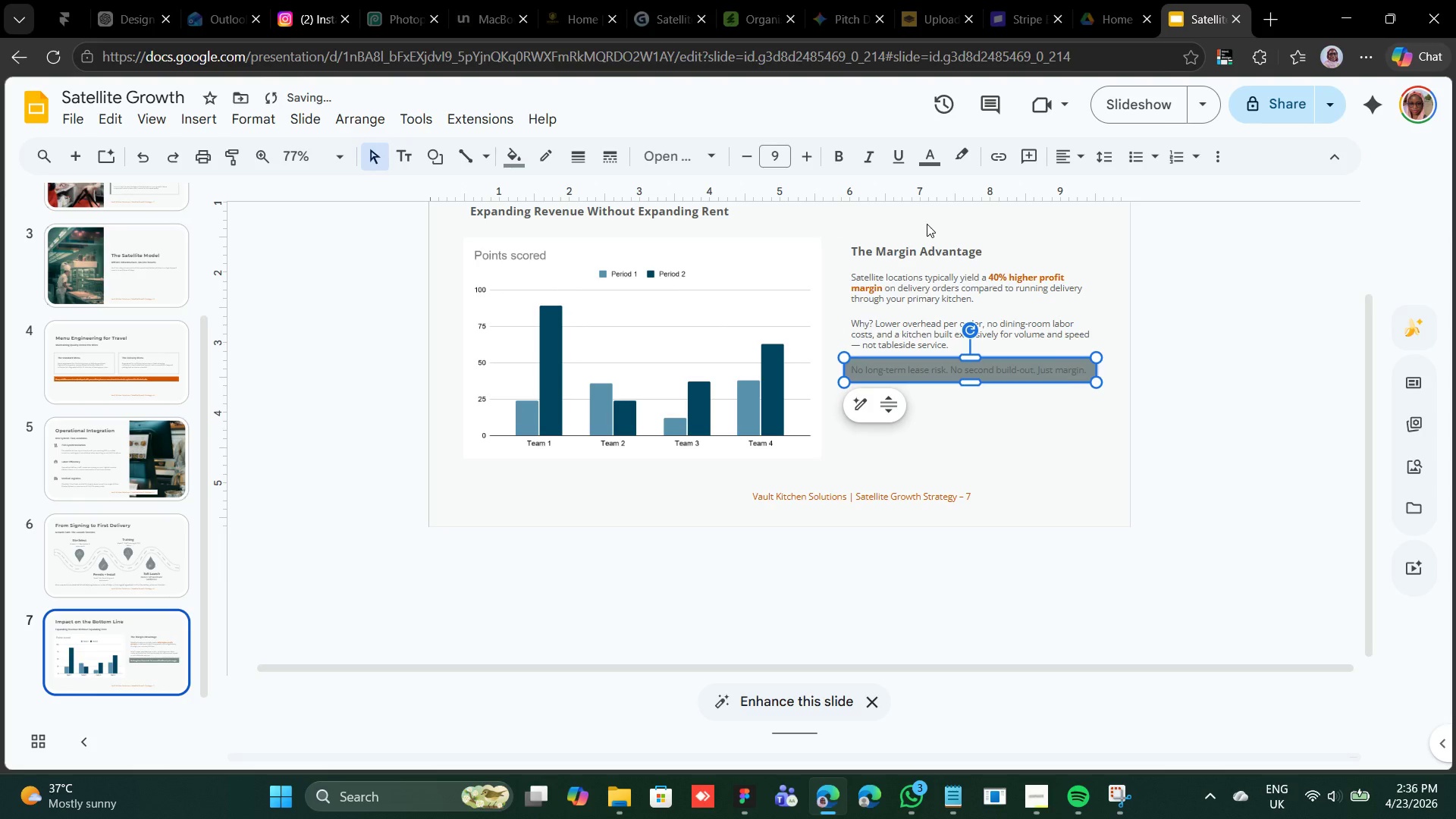 
hold_key(key=ShiftLeft, duration=1.25)
left_click([883, 334])
 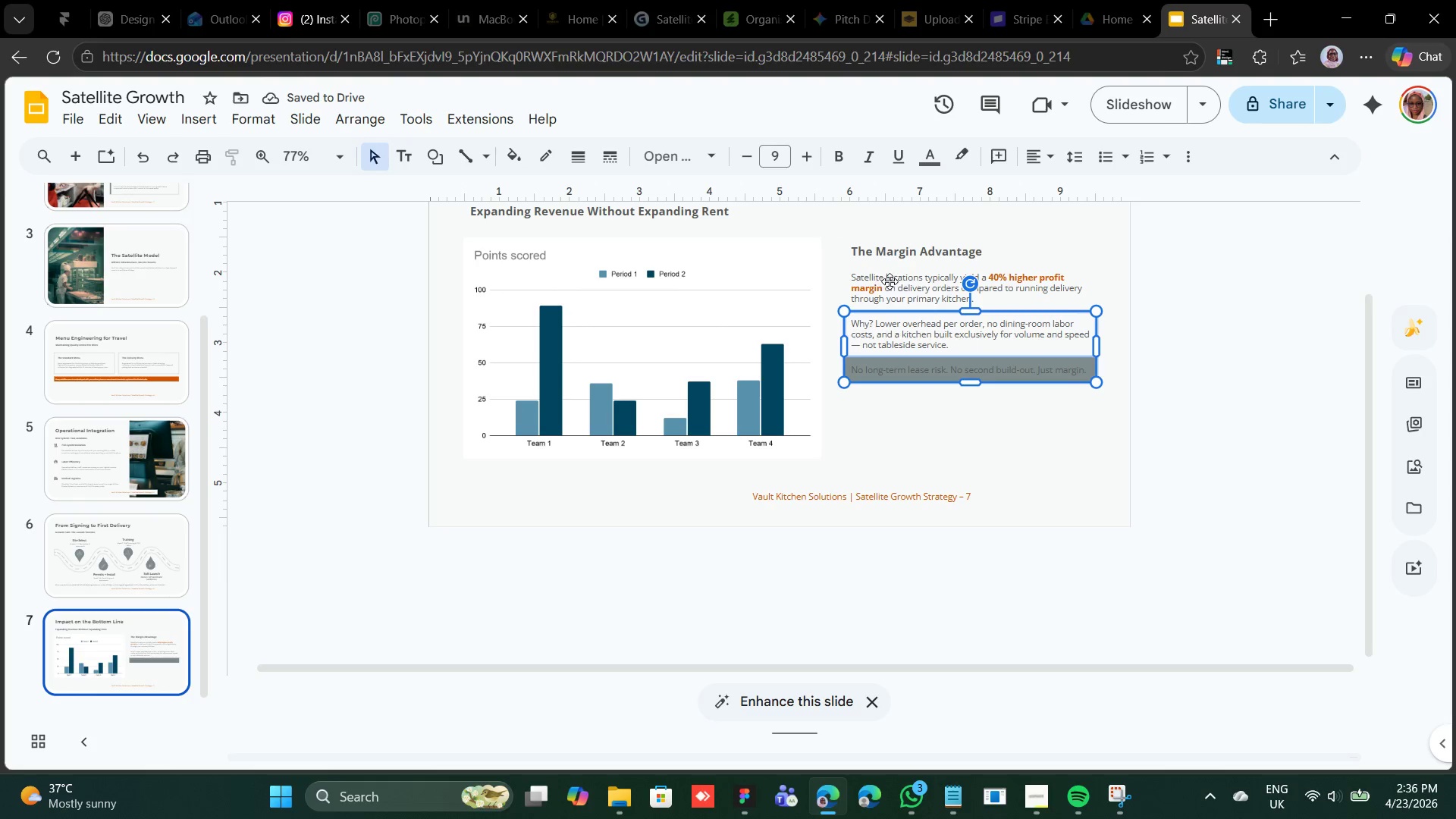 
left_click([890, 281])
 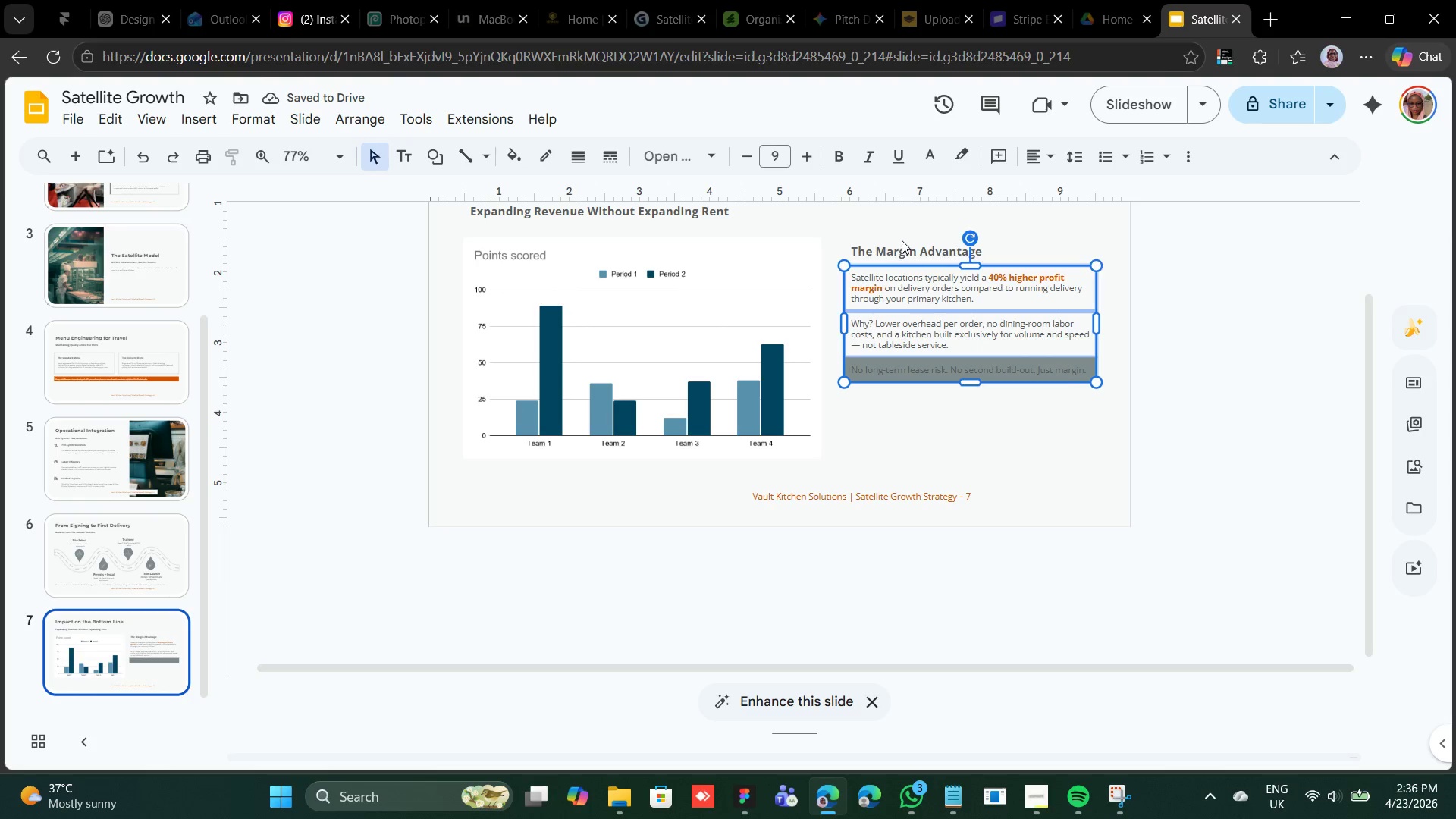 
left_click([902, 240])
 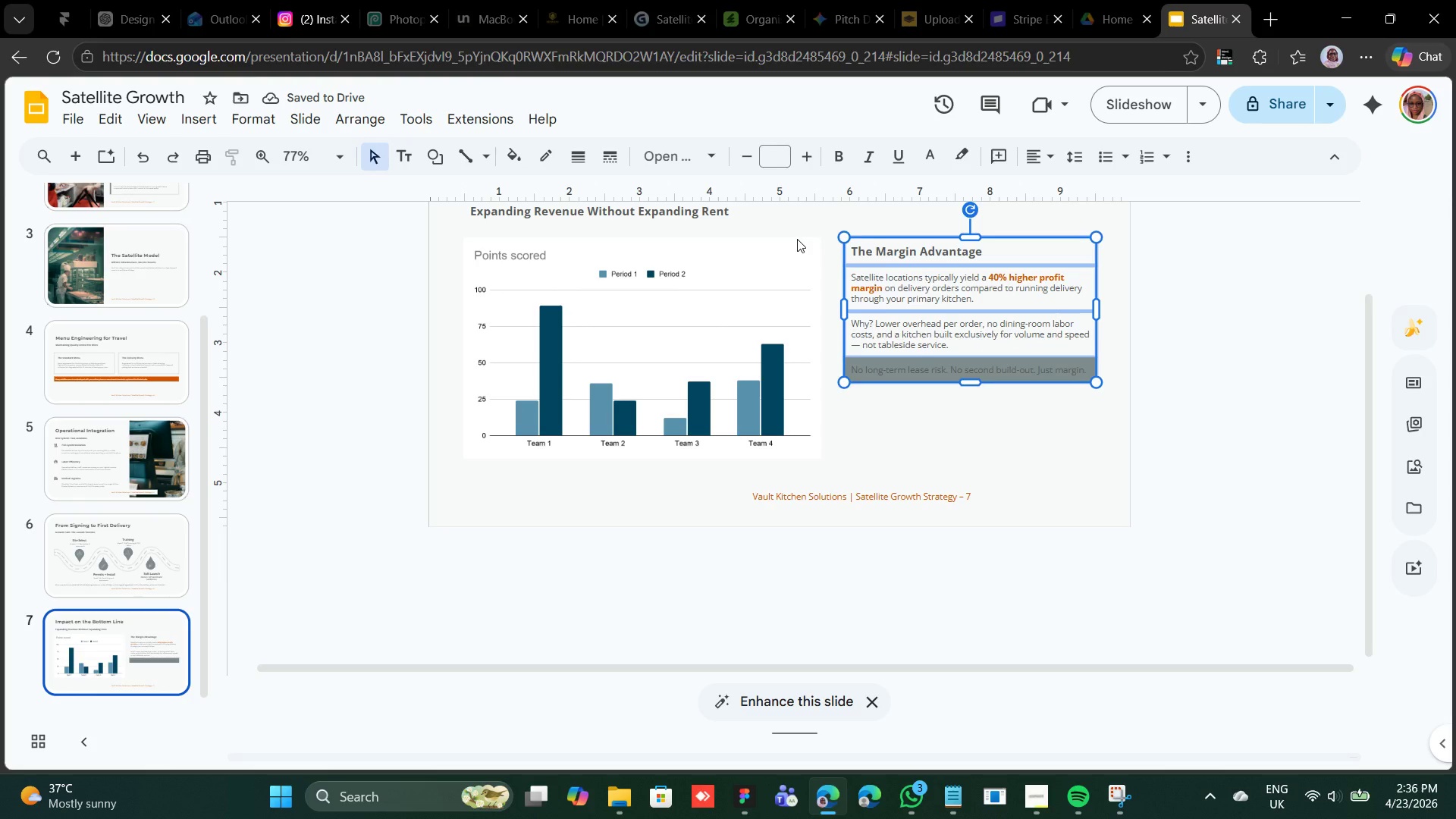 
key(Shift+ArrowDown)
 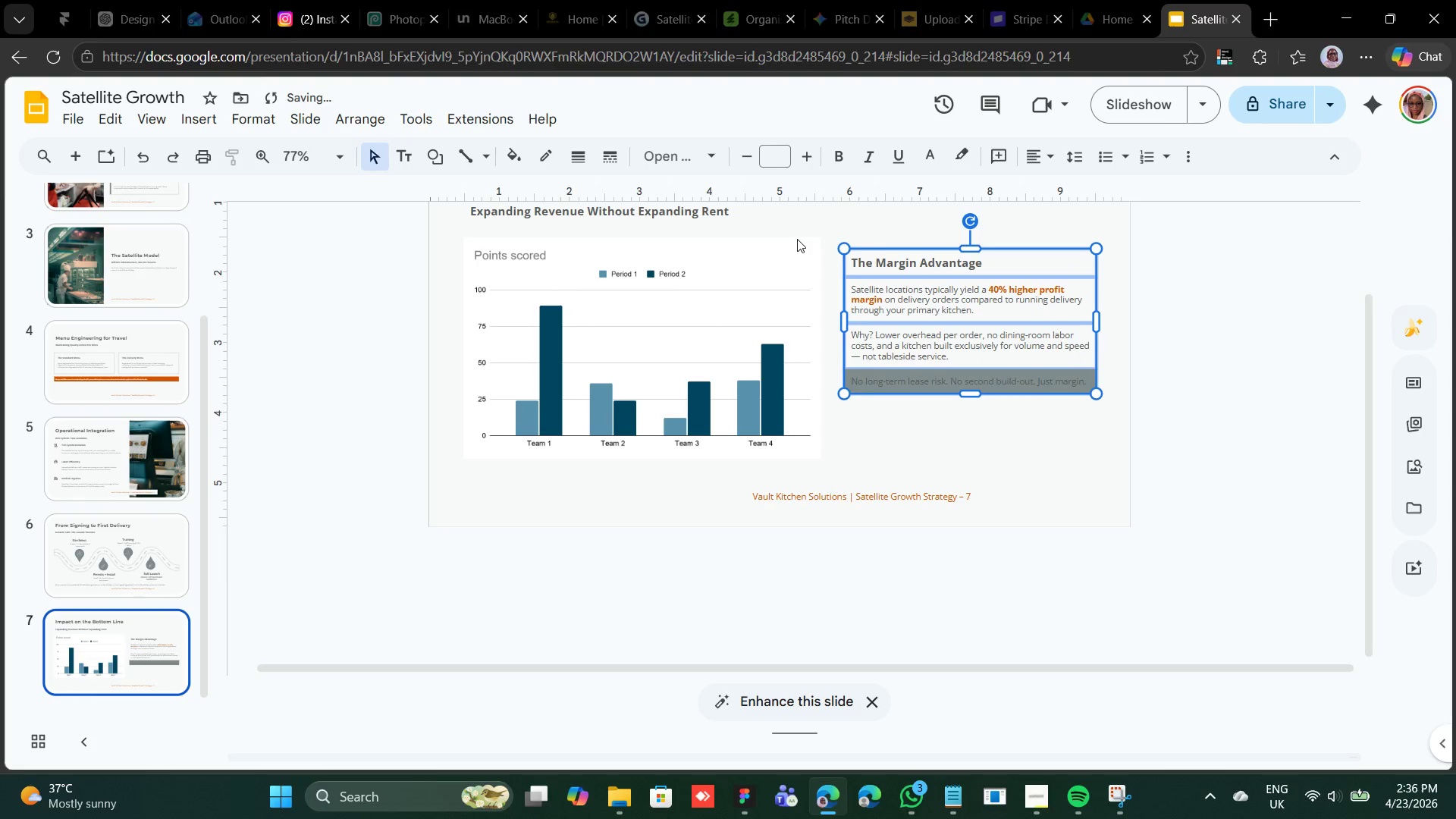 
key(Shift+ArrowDown)
 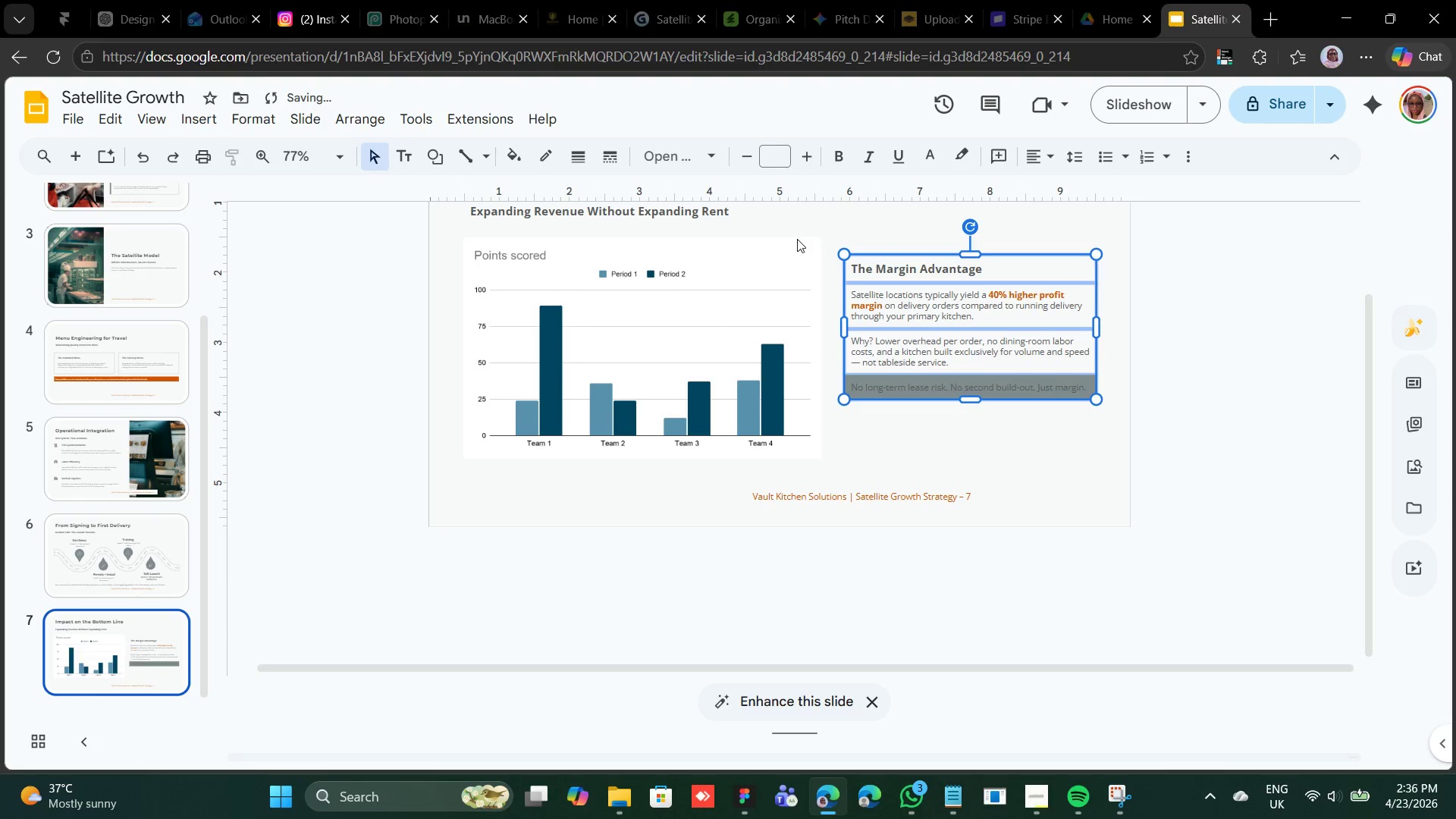 
key(Shift+ArrowDown)
 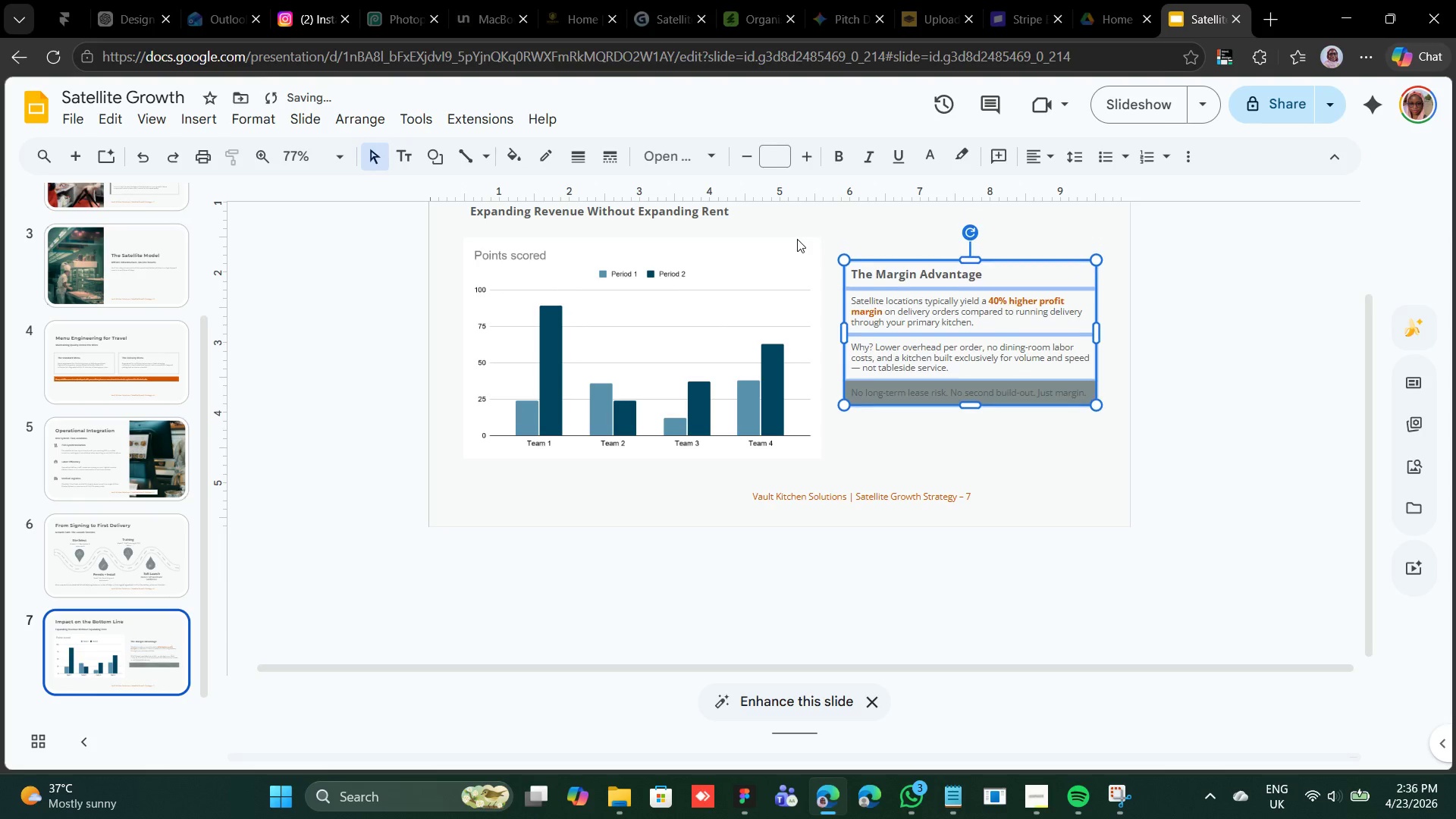 
key(Shift+ArrowDown)
 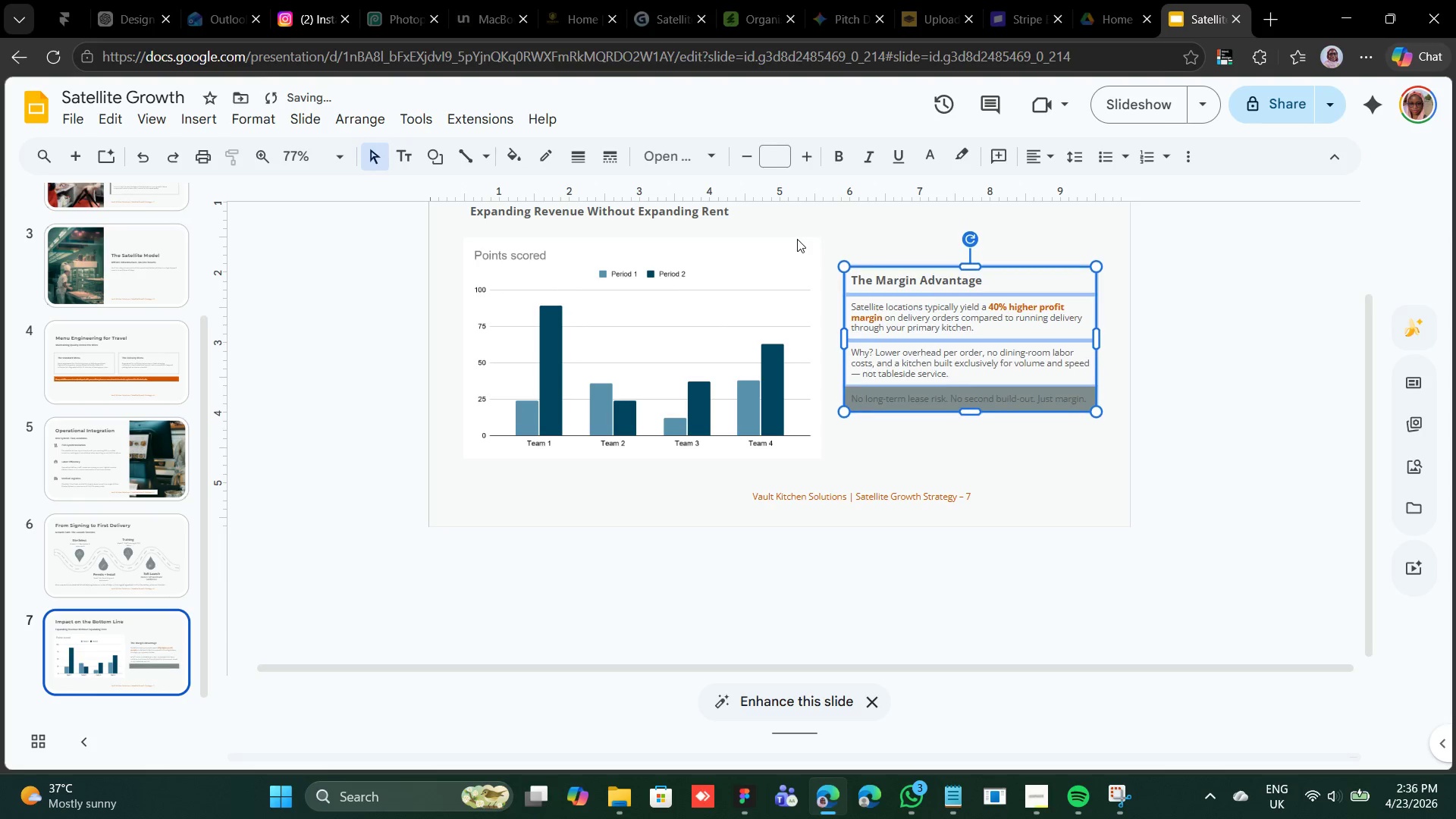 
key(Shift+ArrowDown)
 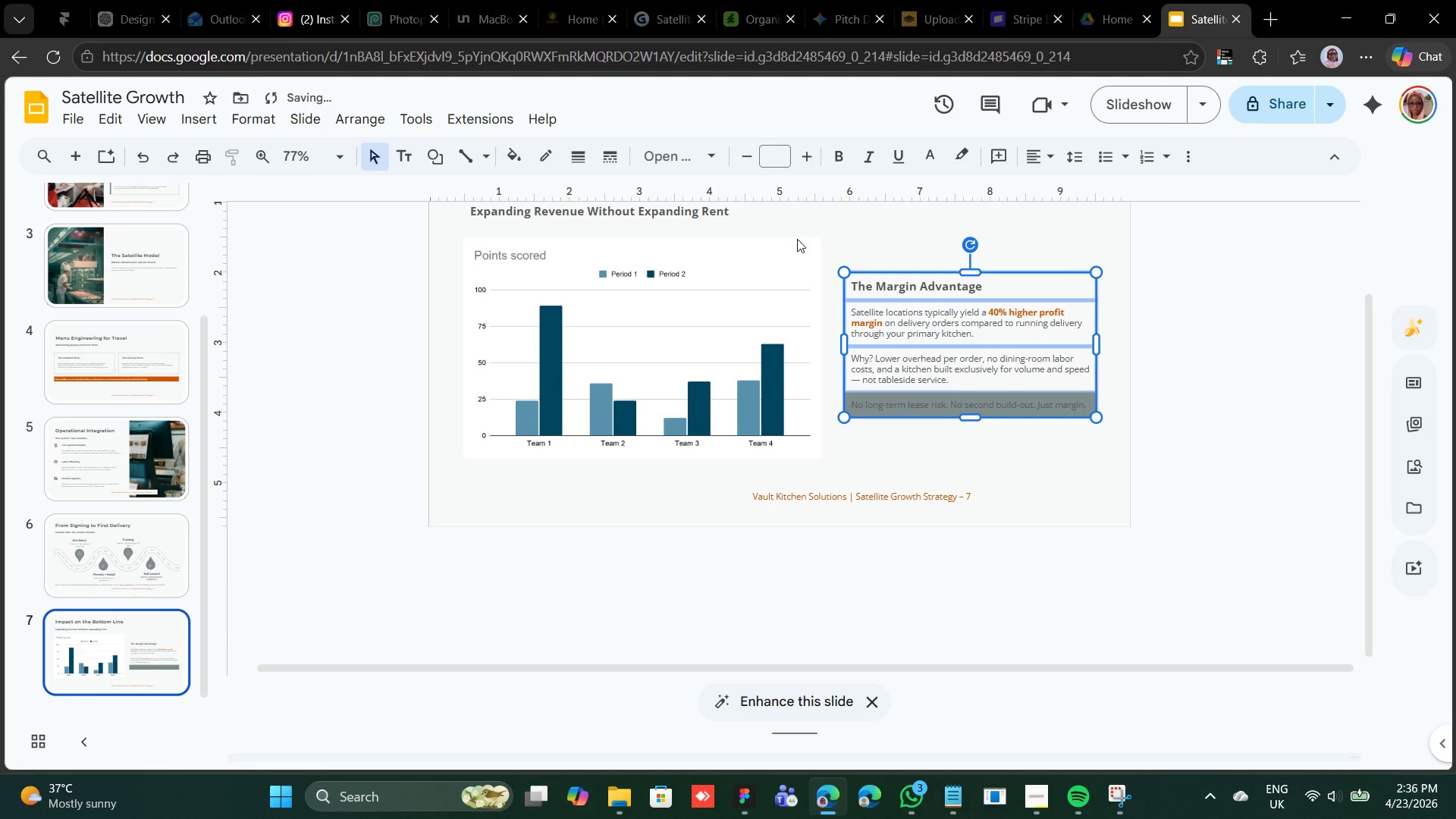 
key(Shift+ArrowDown)
 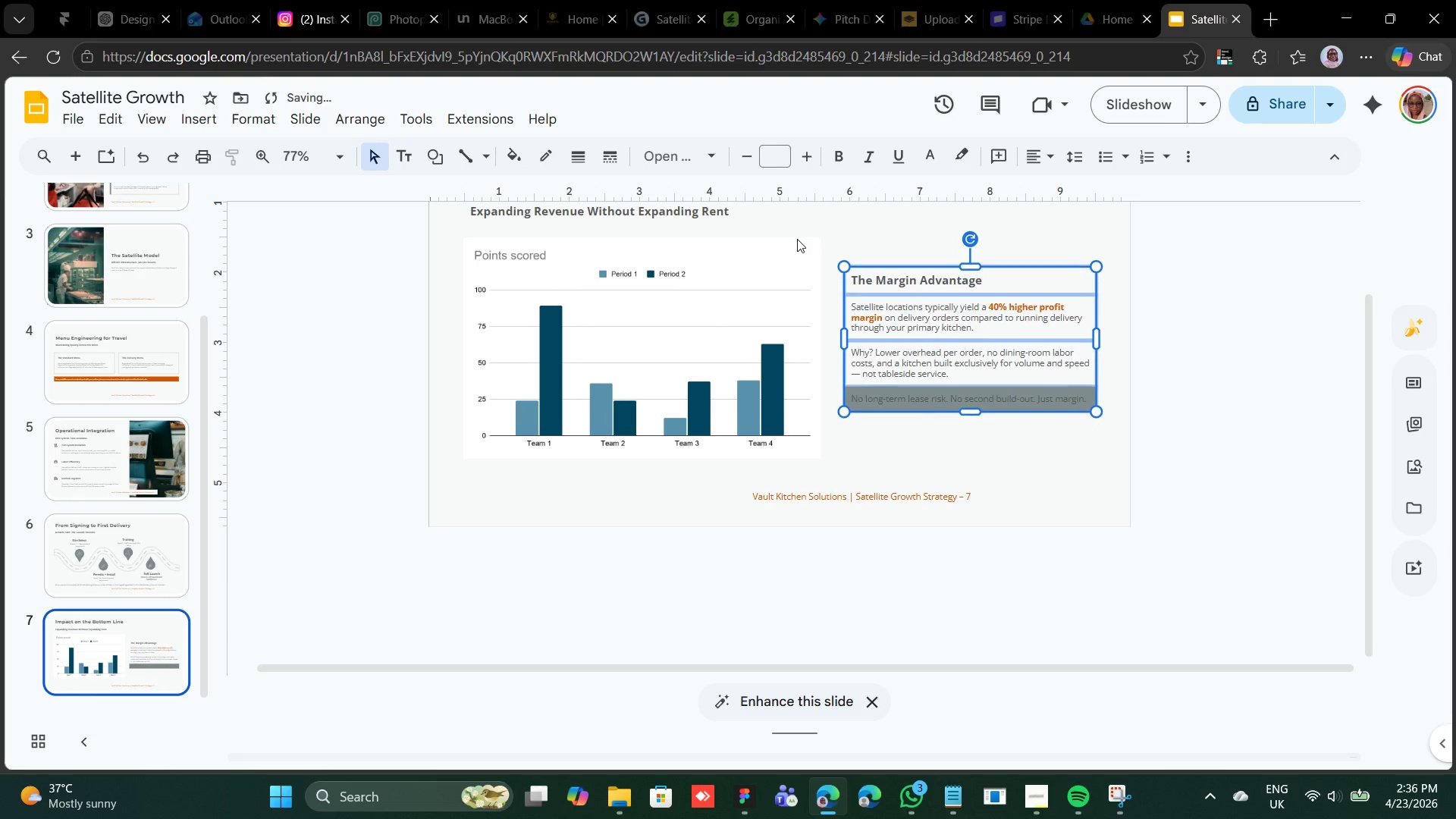 
key(Shift+ArrowUp)
 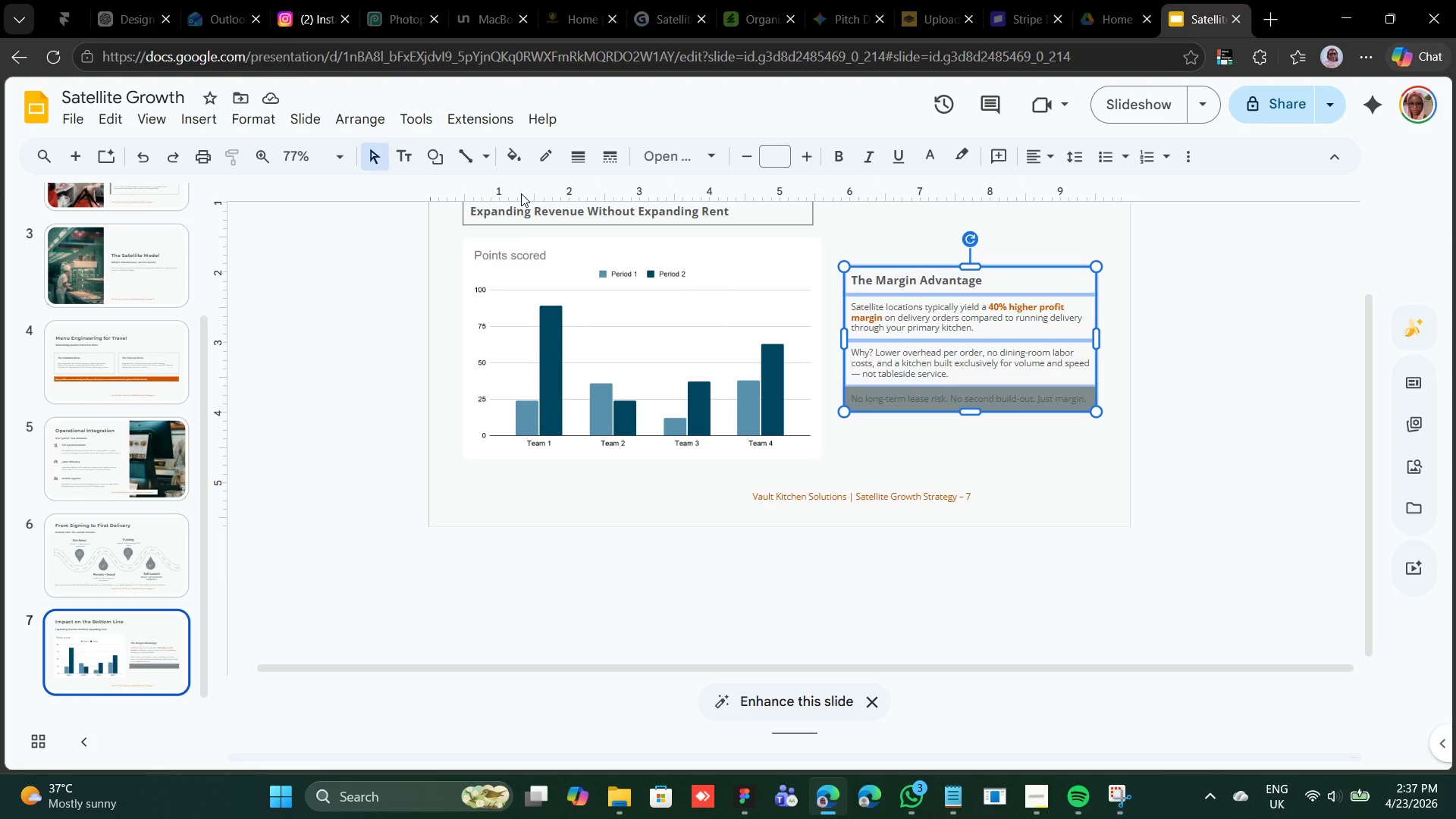 
wait(98.17)
 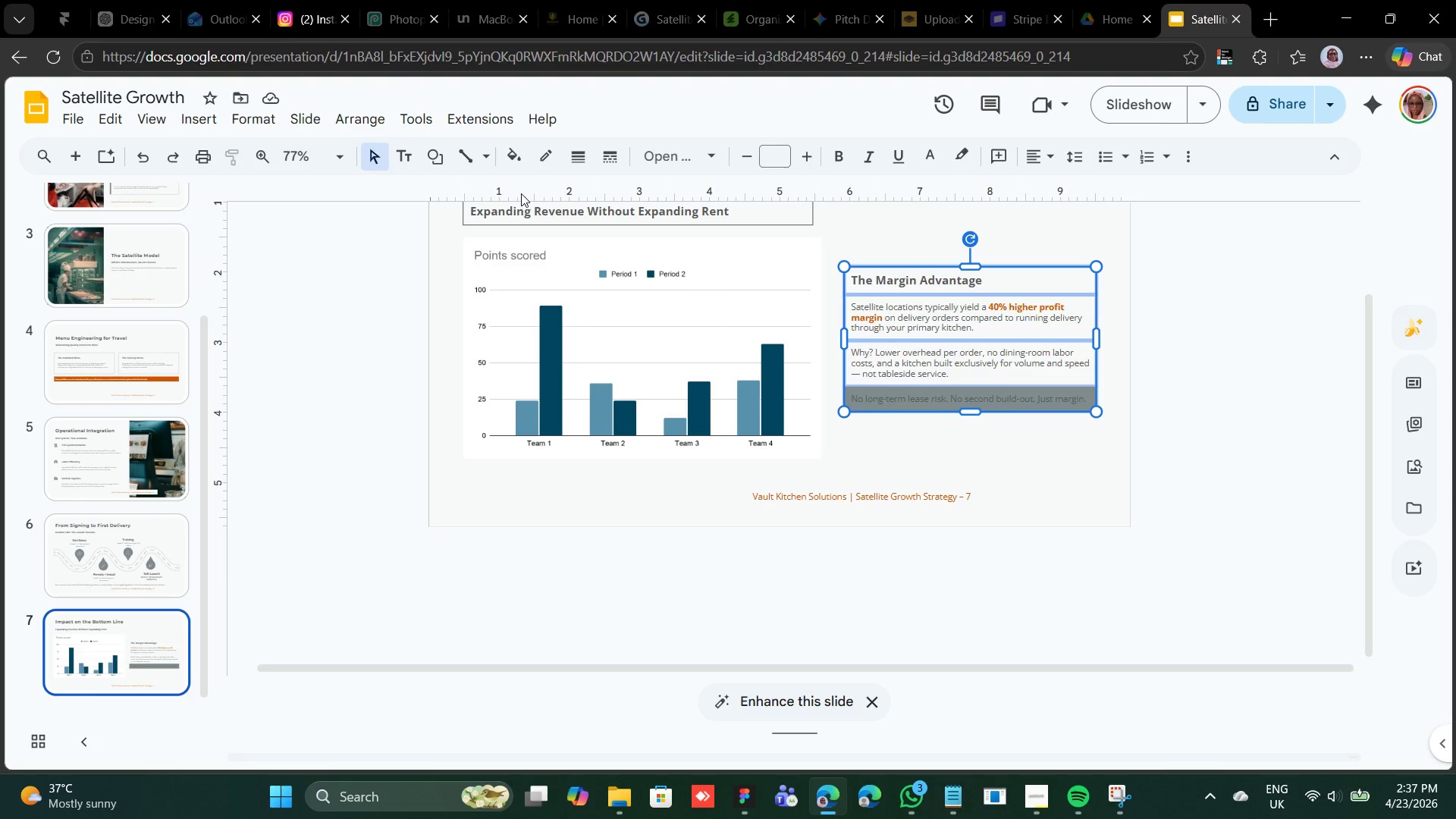 
left_click([617, 257])
 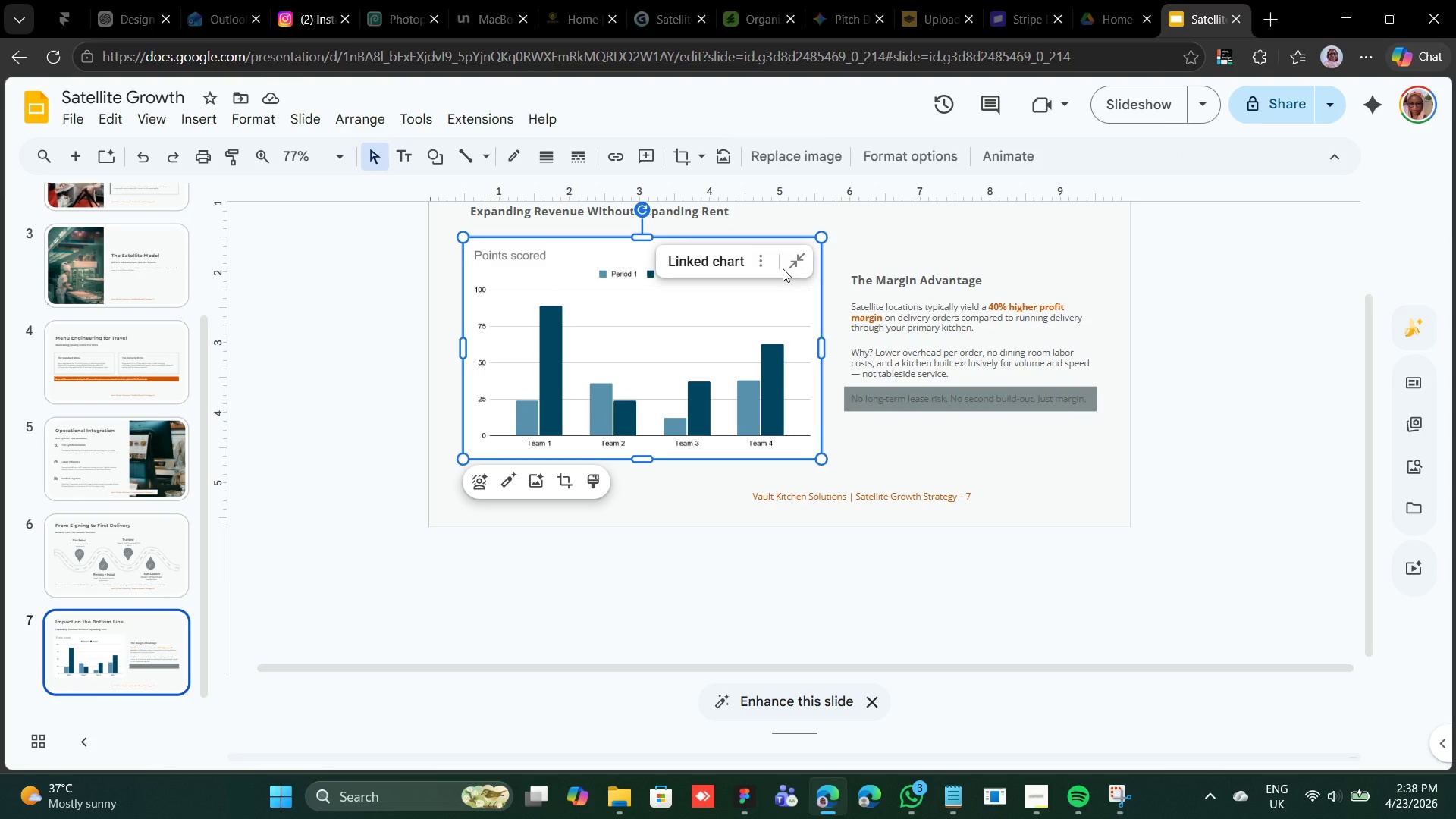 
mouse_move([753, 294])
 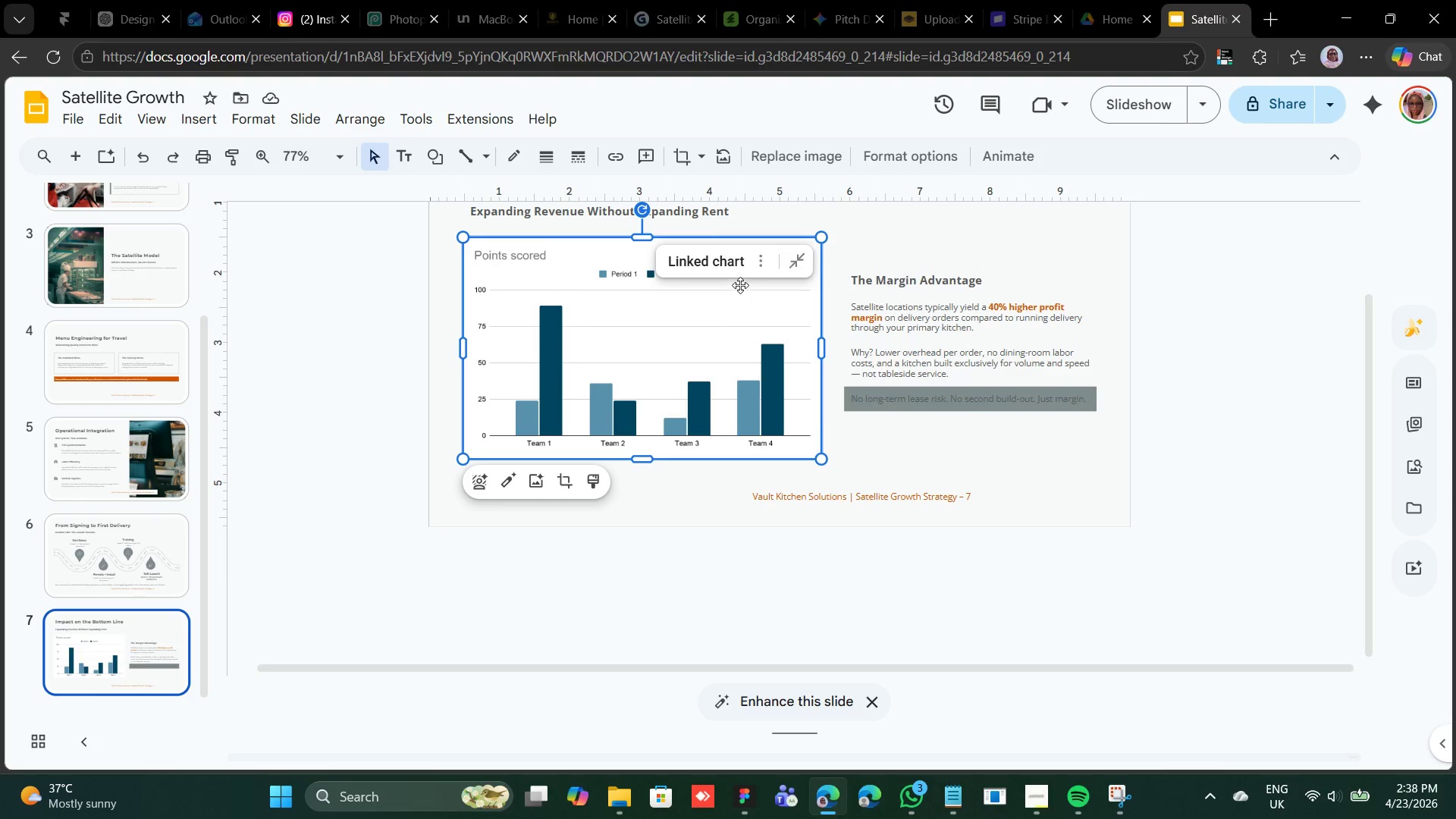 
left_click([755, 260])
 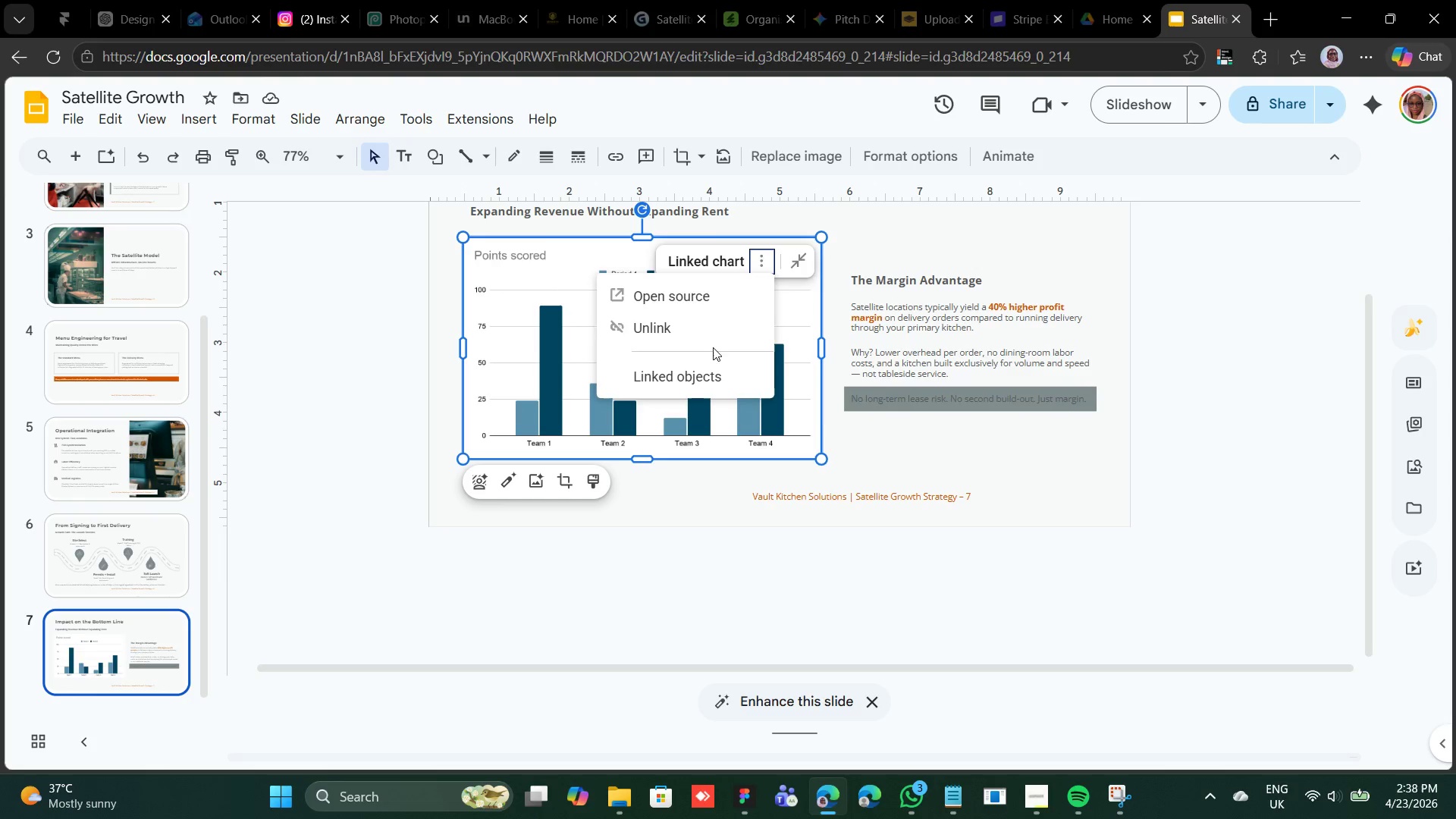 
left_click([720, 295])
 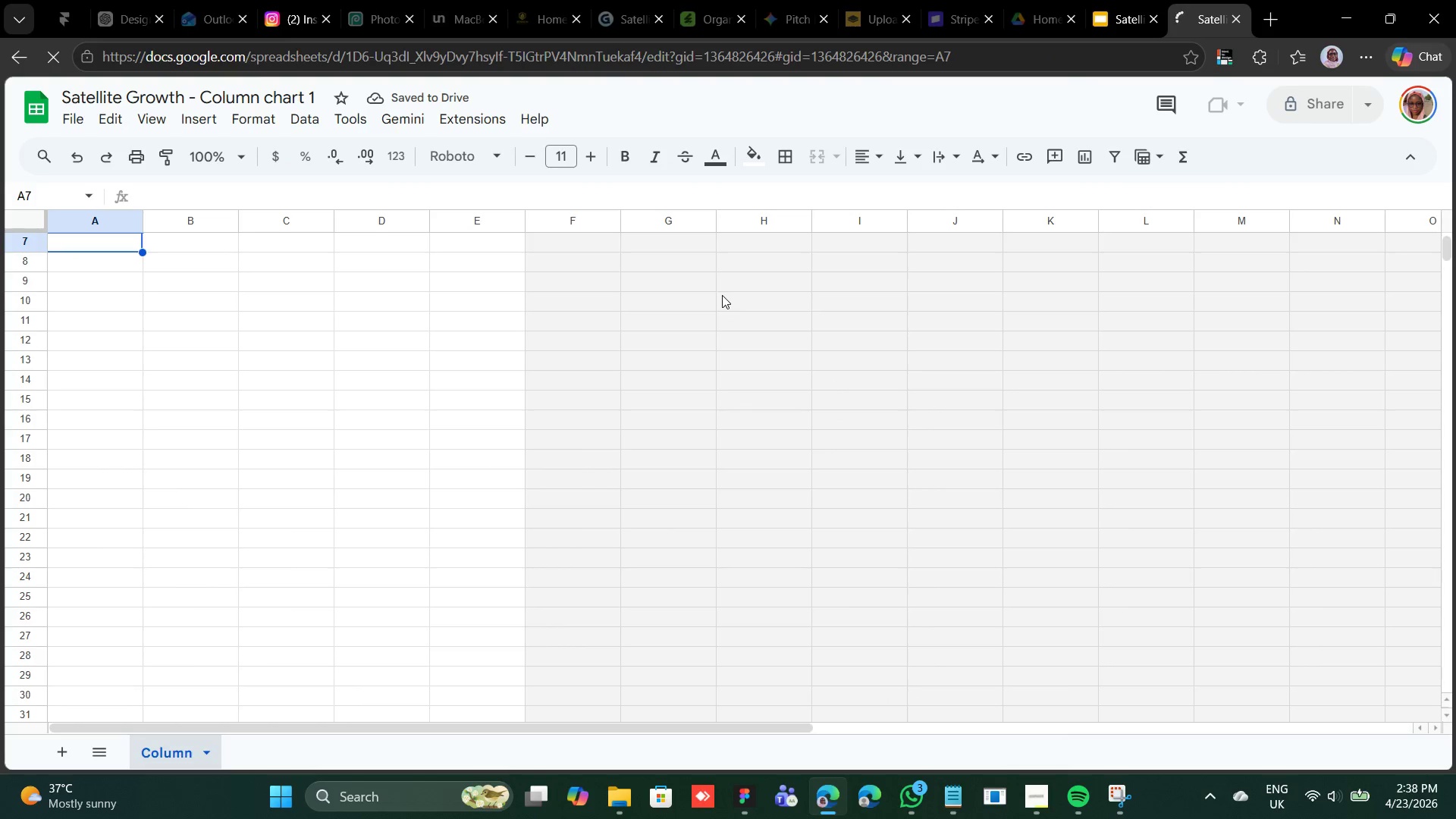 
scroll: coordinate [317, 296], scroll_direction: up, amount: 5.0
 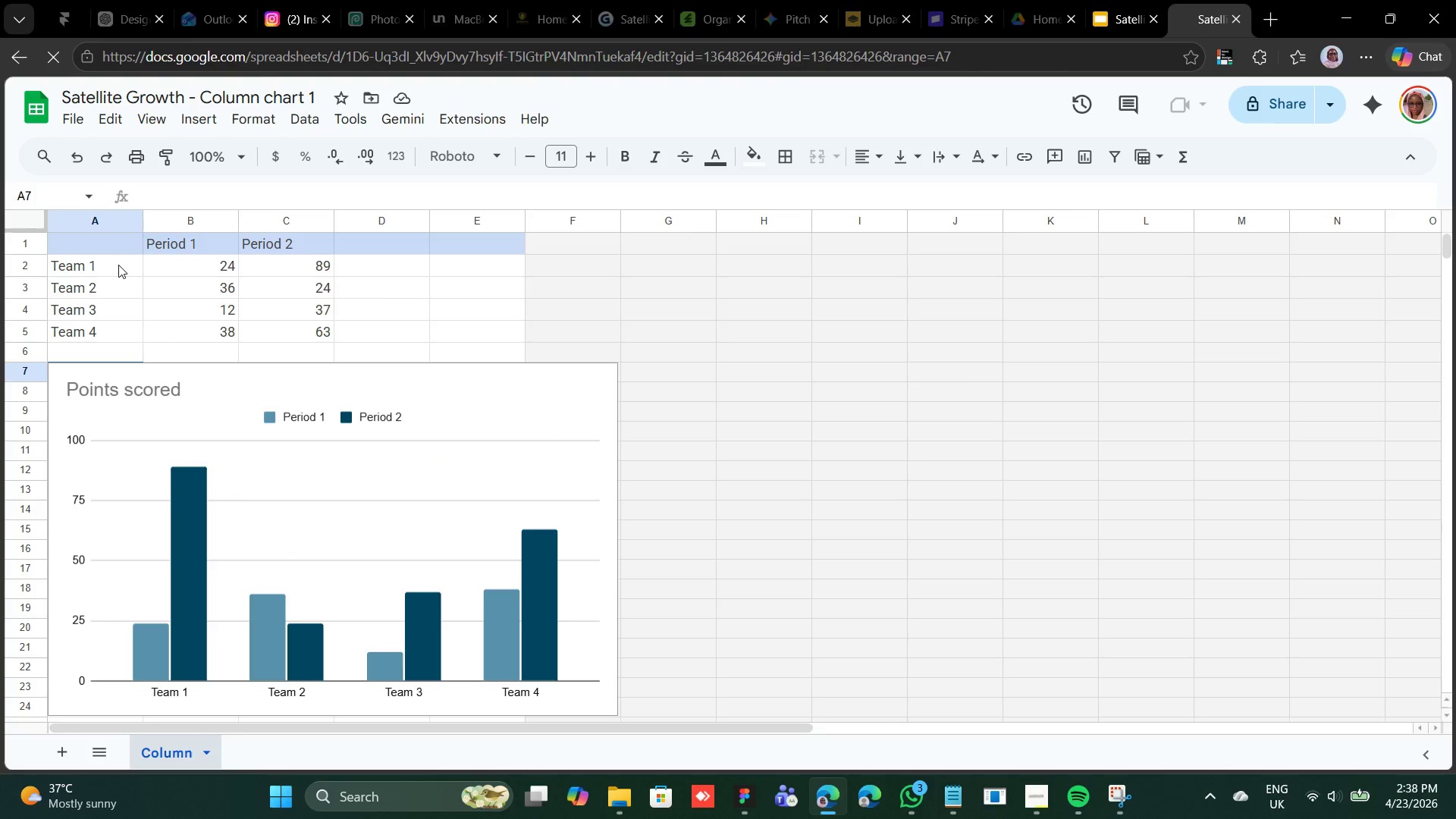 
wait(13.57)
 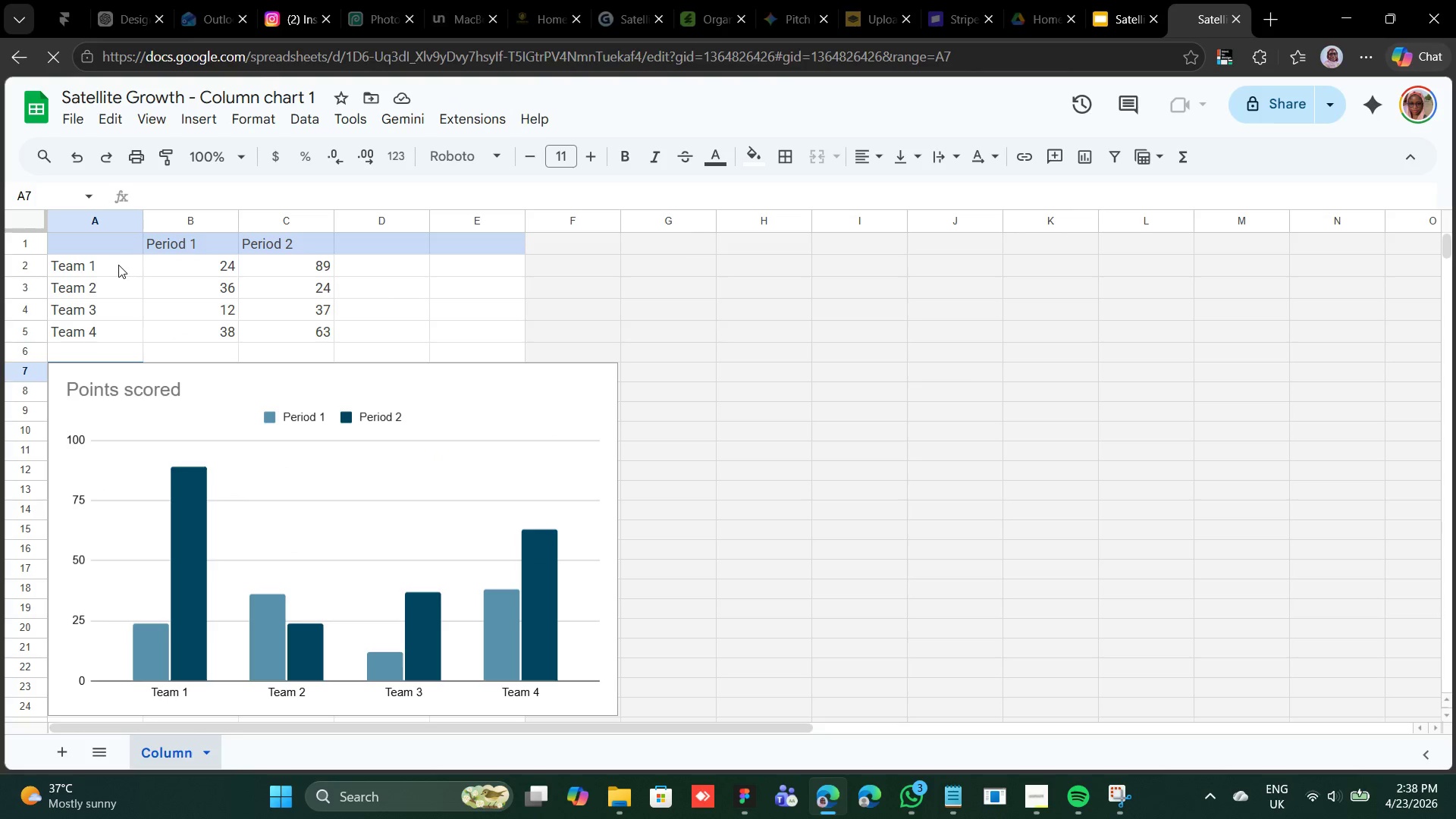 
left_click([165, 249])
 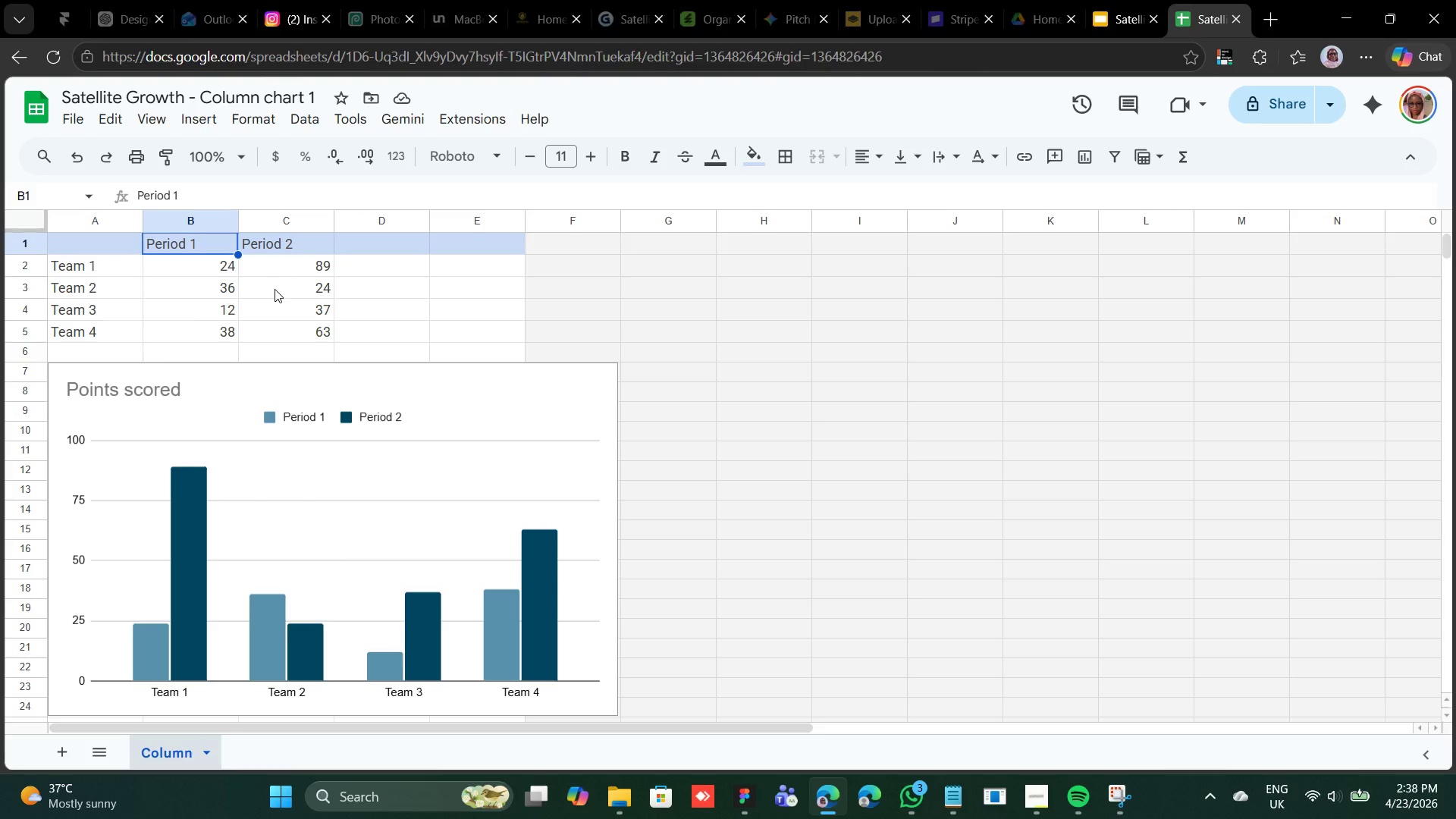 
type(Weekly )
 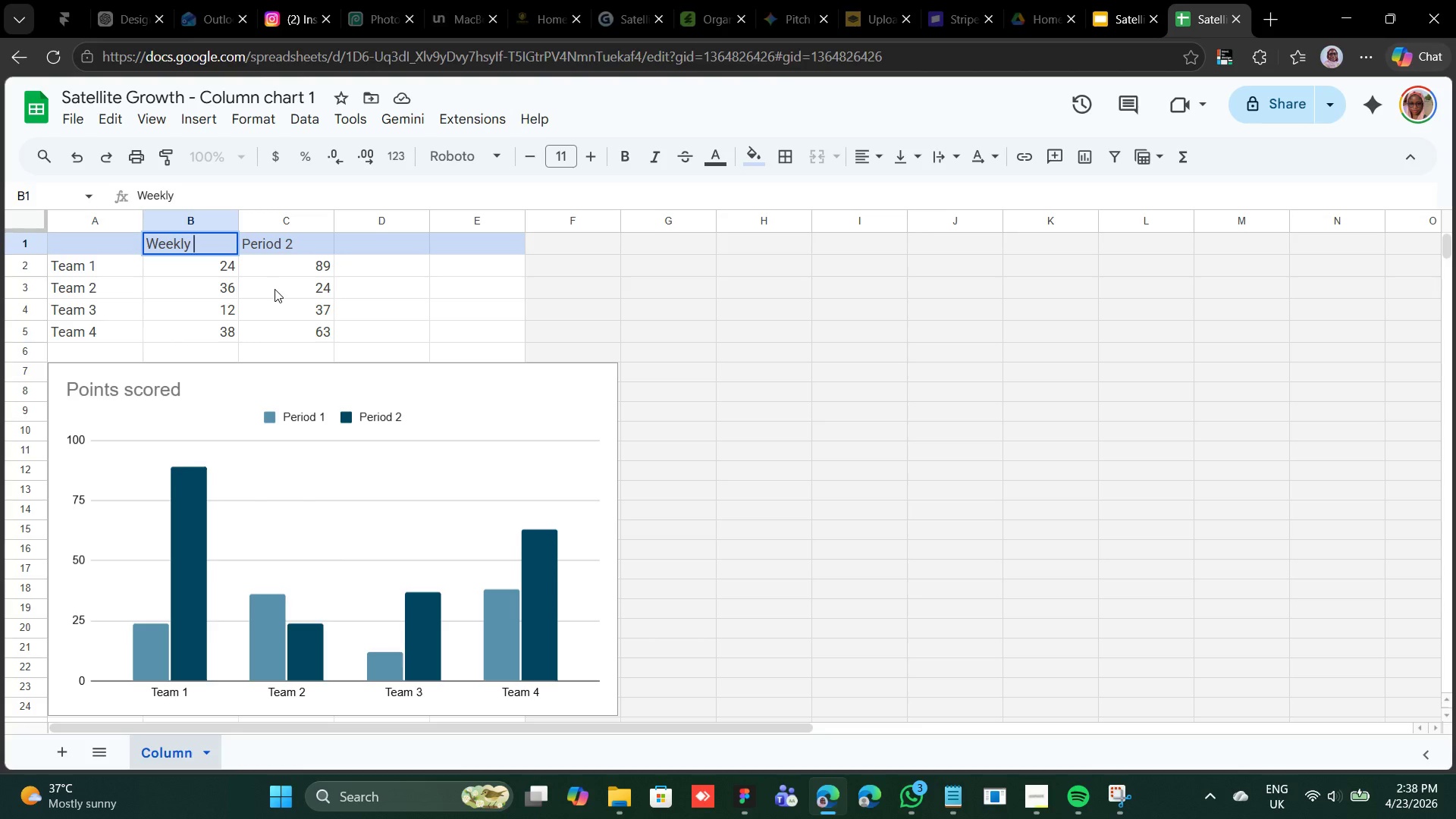 
wait(5.34)
 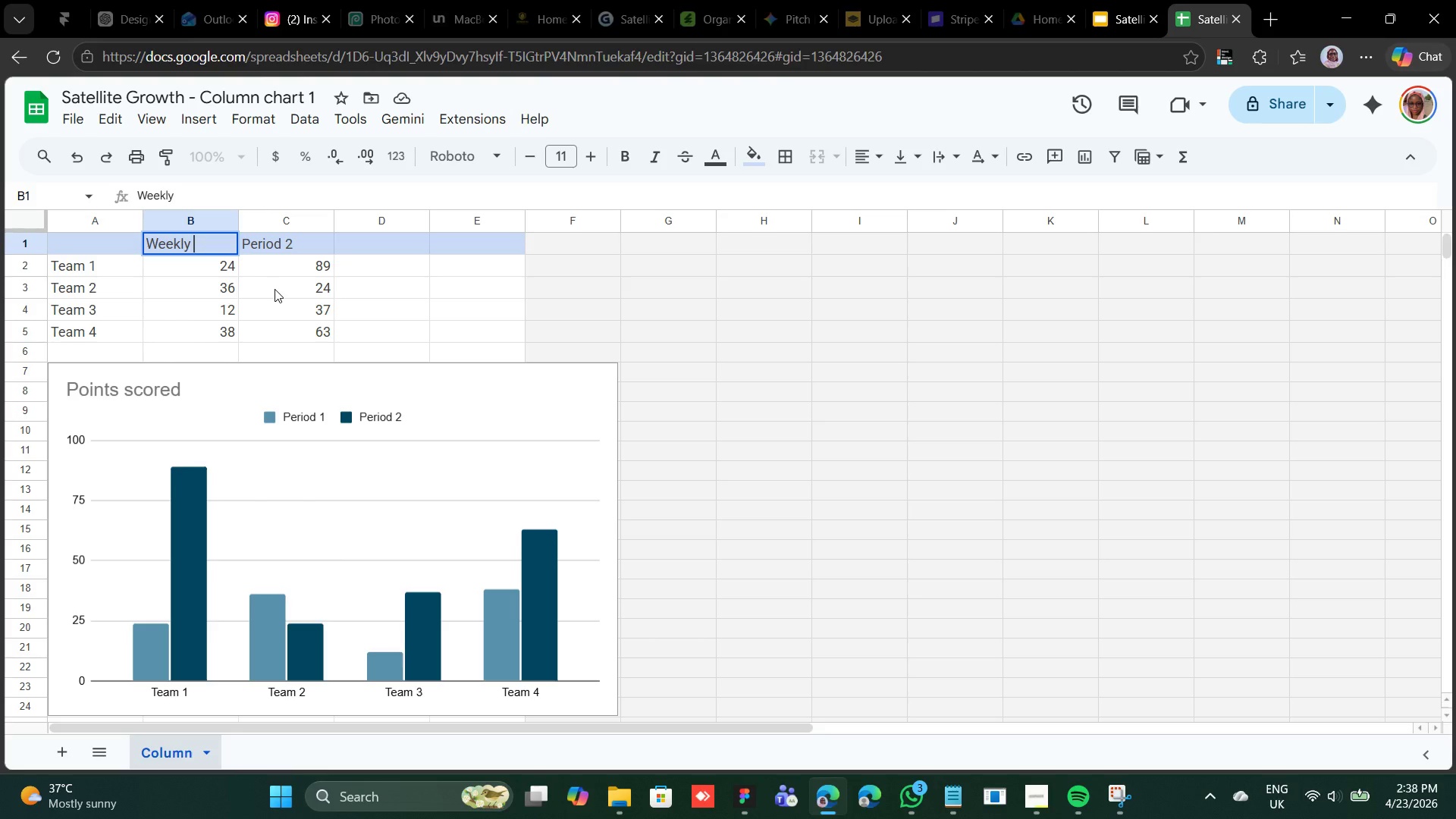 
type(Revwnue )
 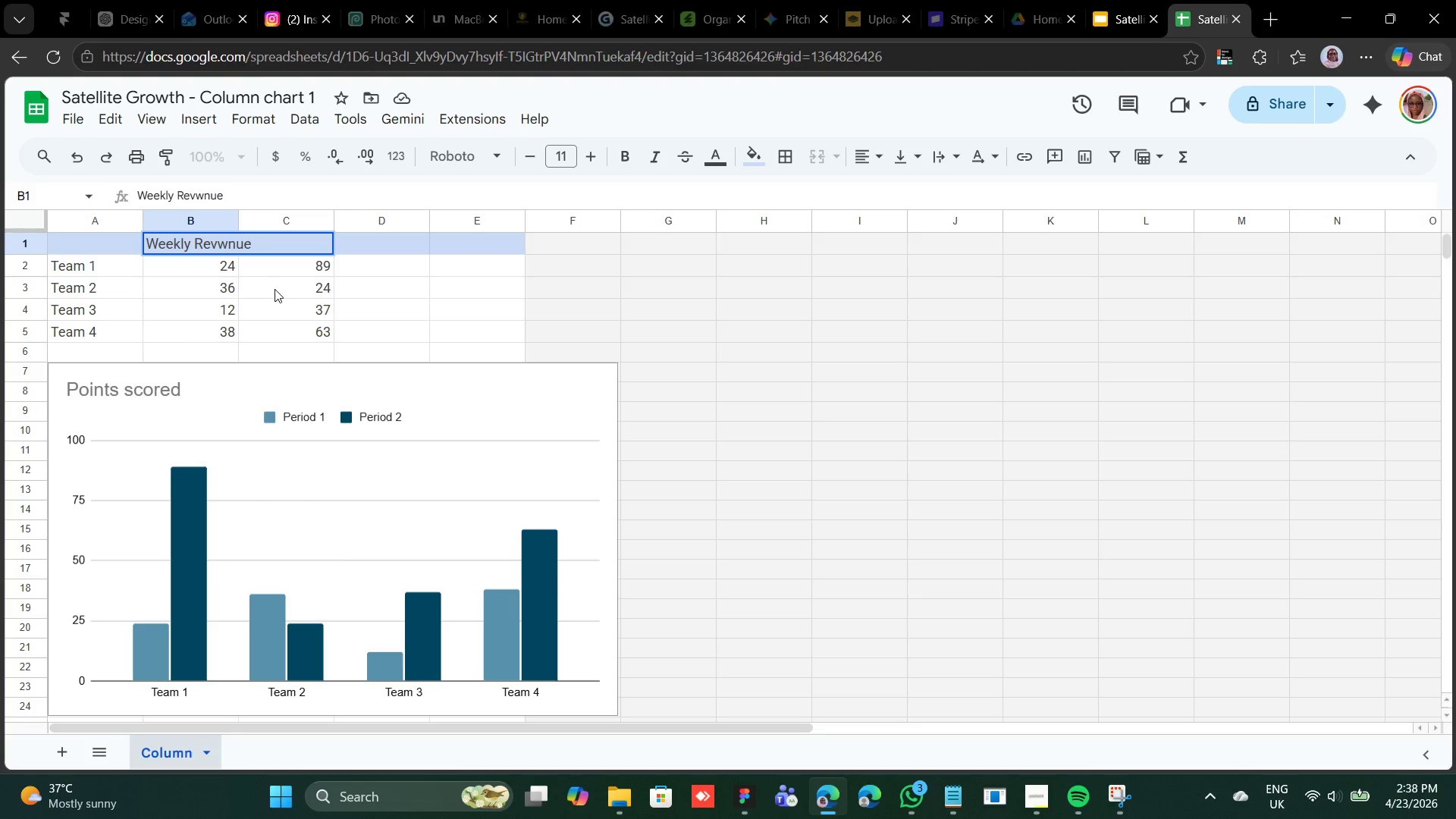 
wait(19.01)
 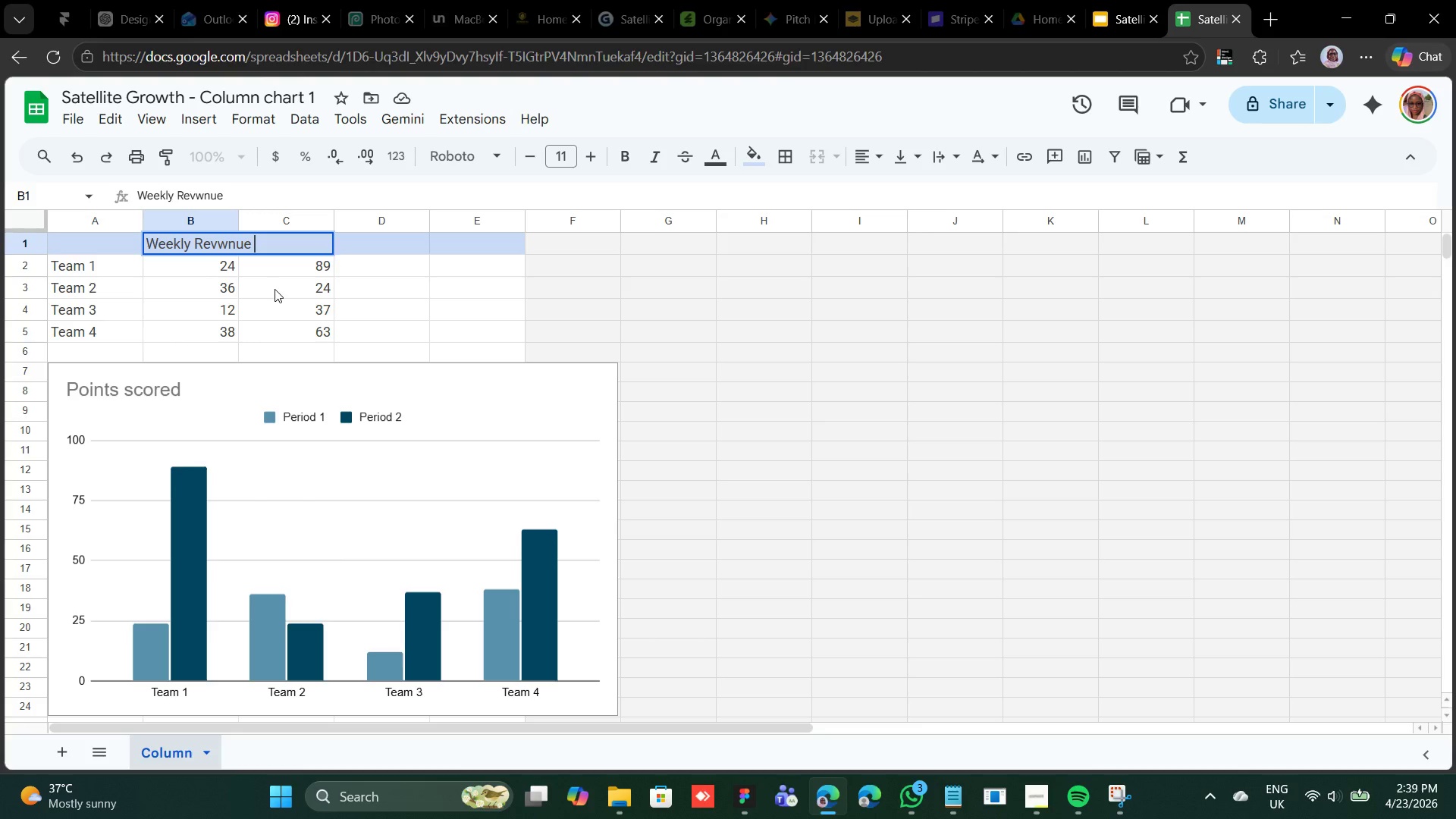 
mouse_move([368, 25])
 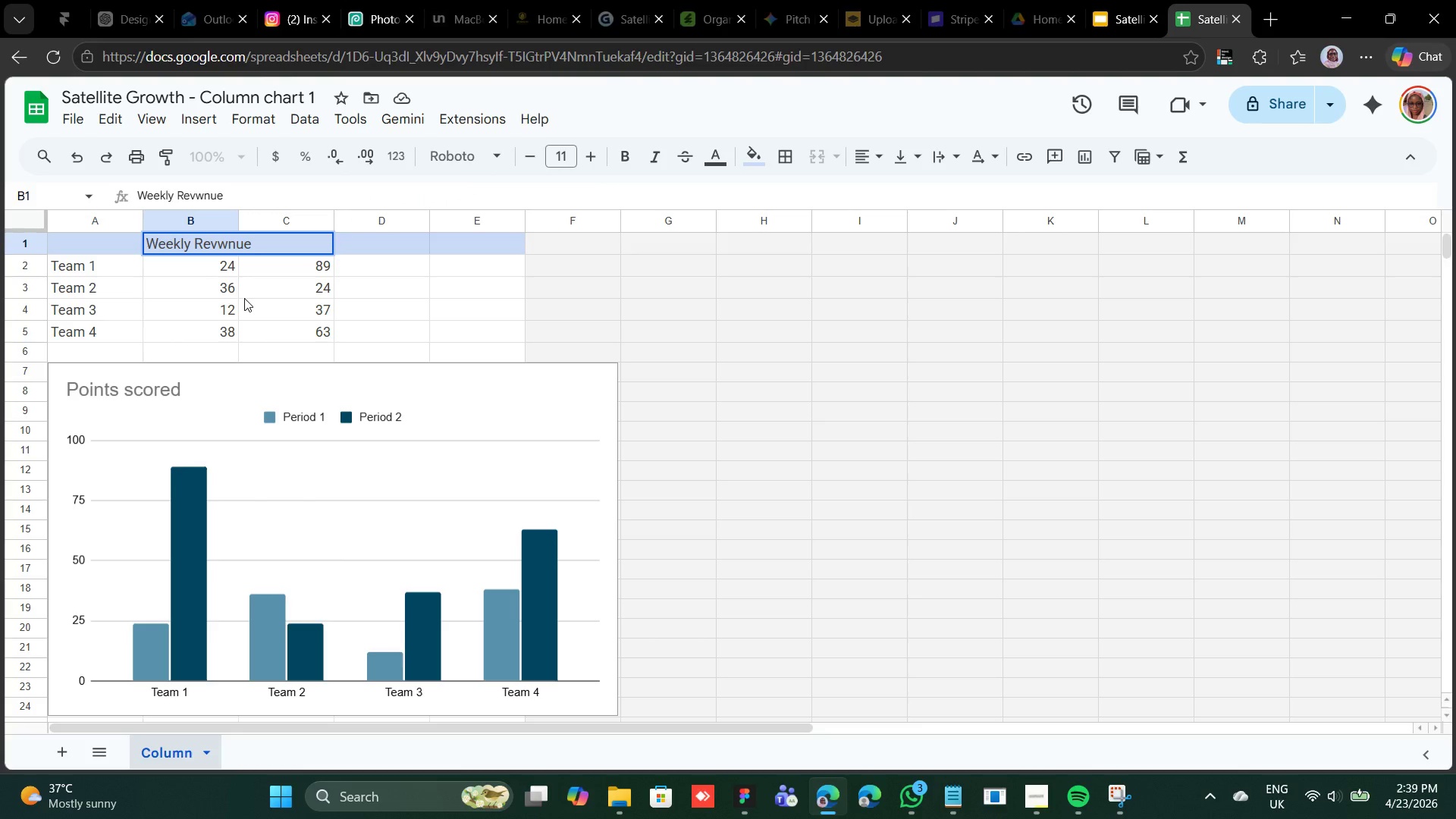 
wait(7.16)
 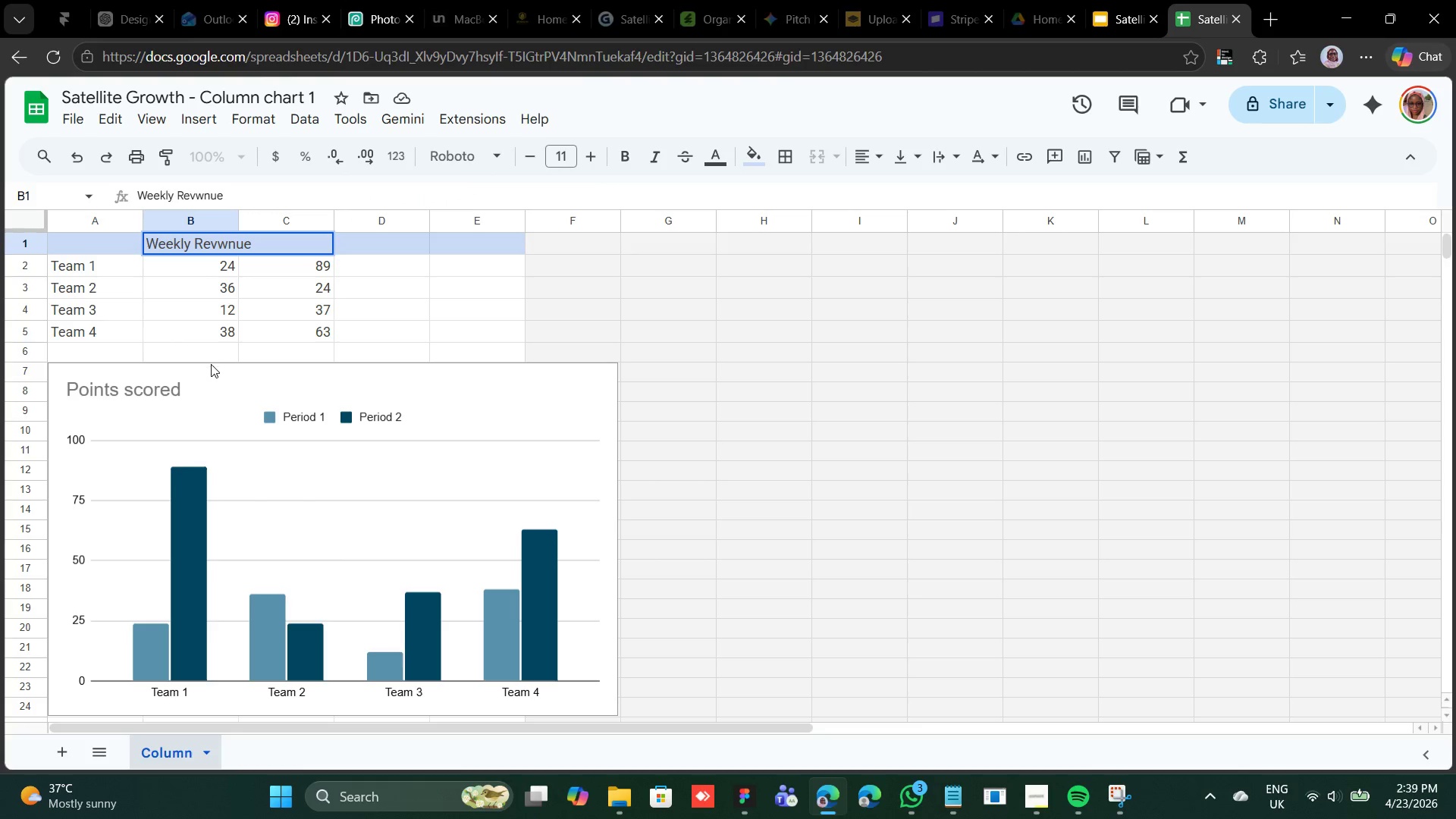 
hold_key(key=ShiftLeft, duration=0.47)
 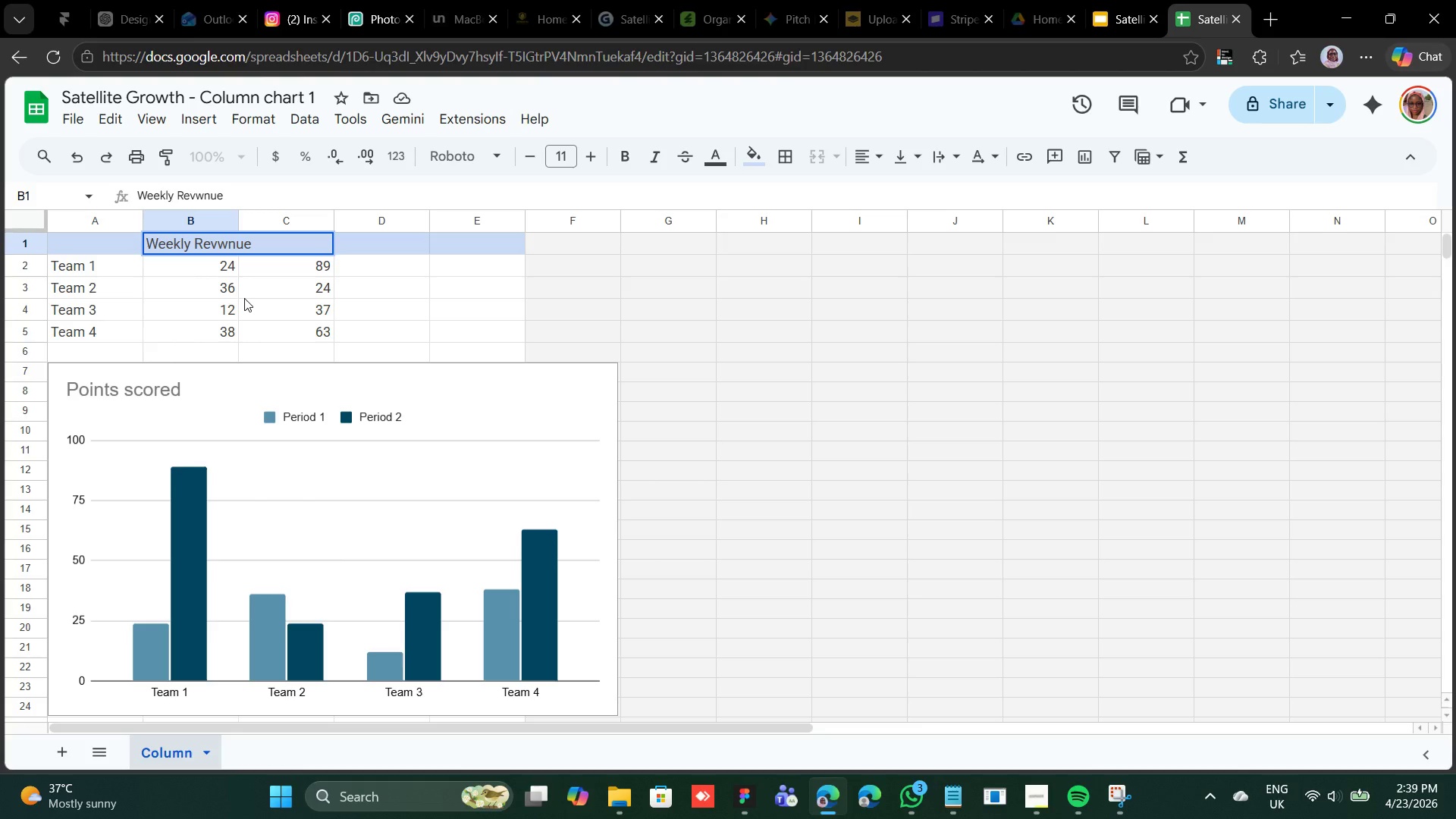 
key(Shift+9)
 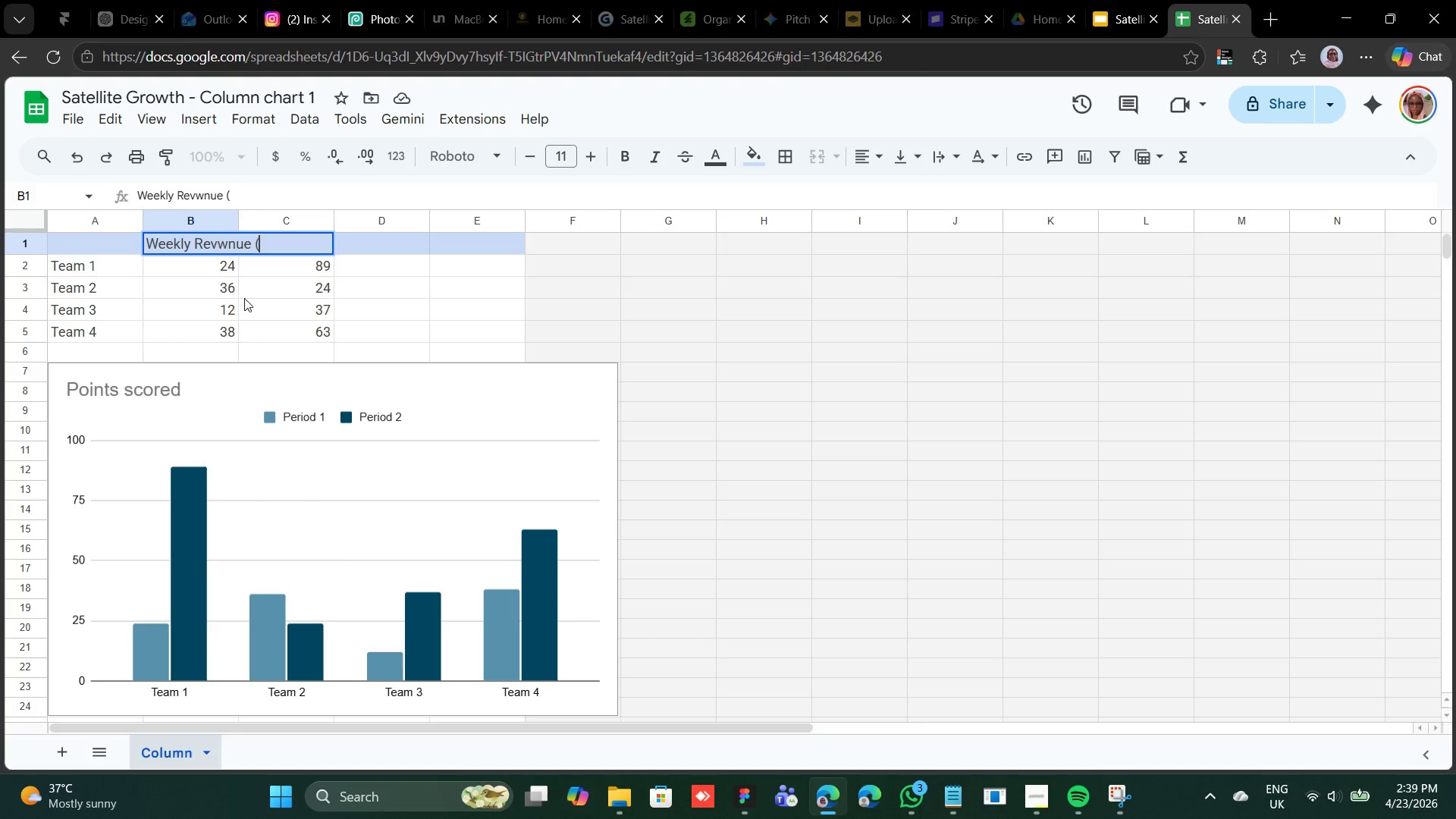 
type($))
 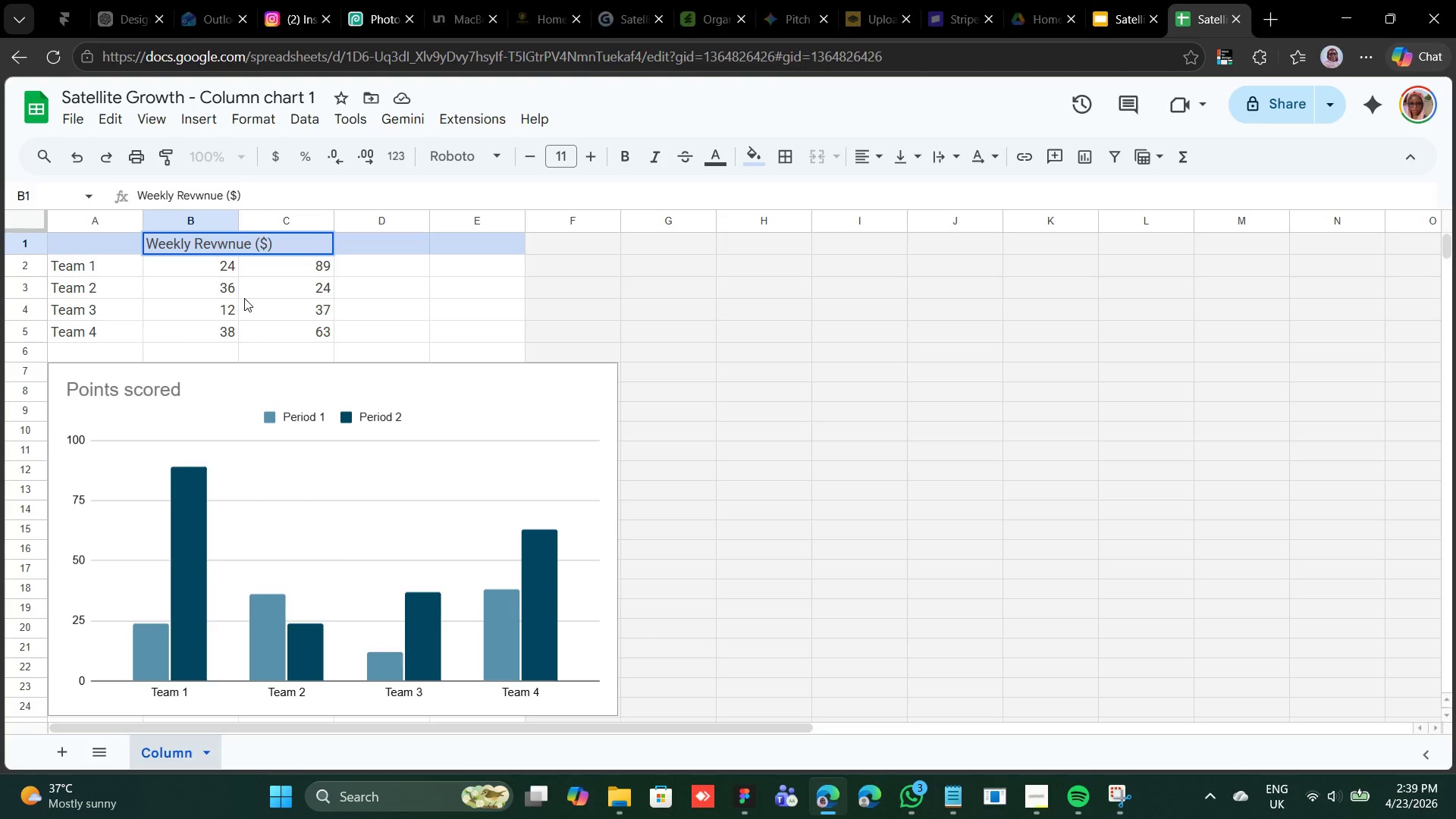 
hold_key(key=ArrowLeft, duration=0.62)
 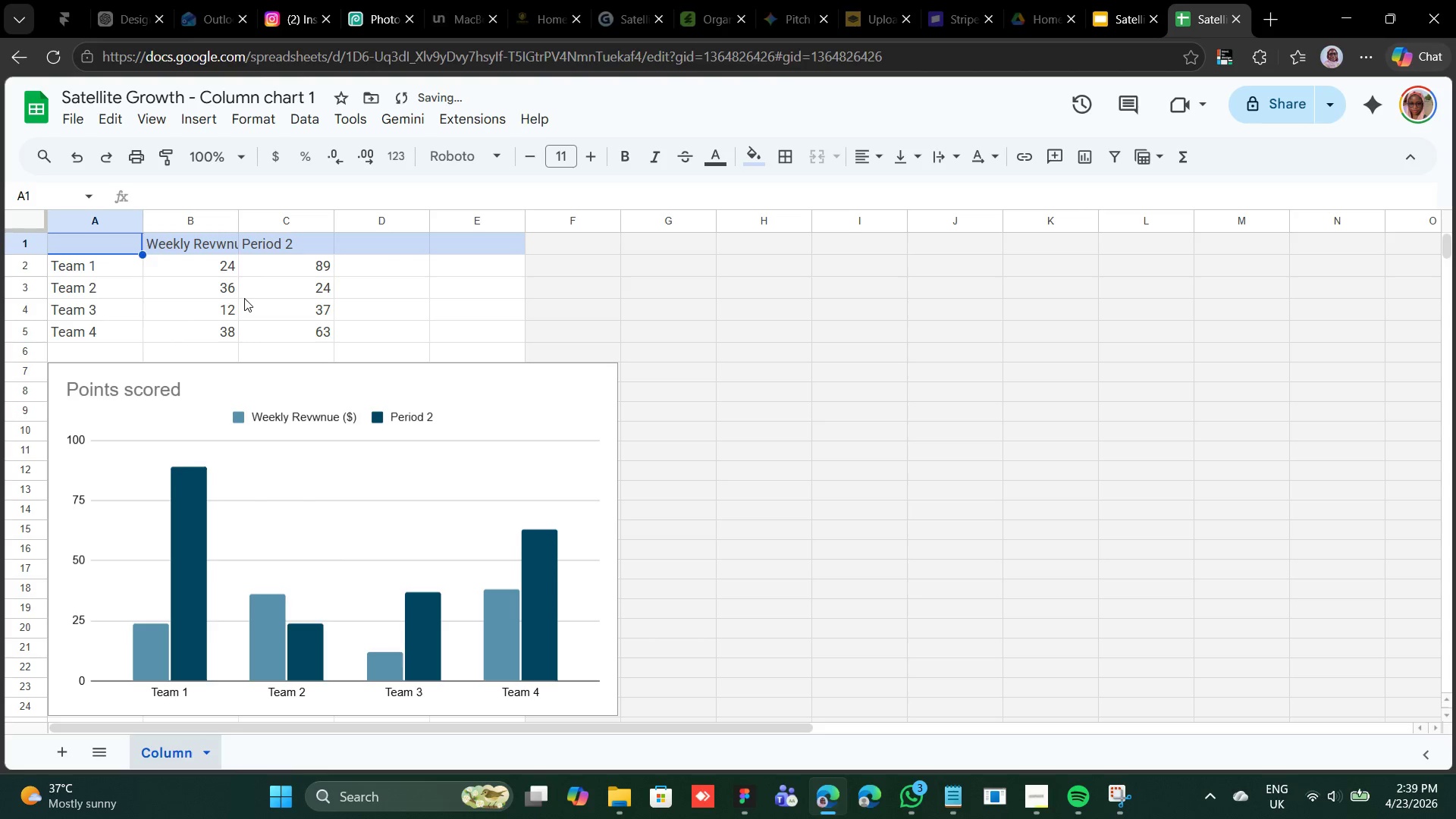 
key(ArrowLeft)
 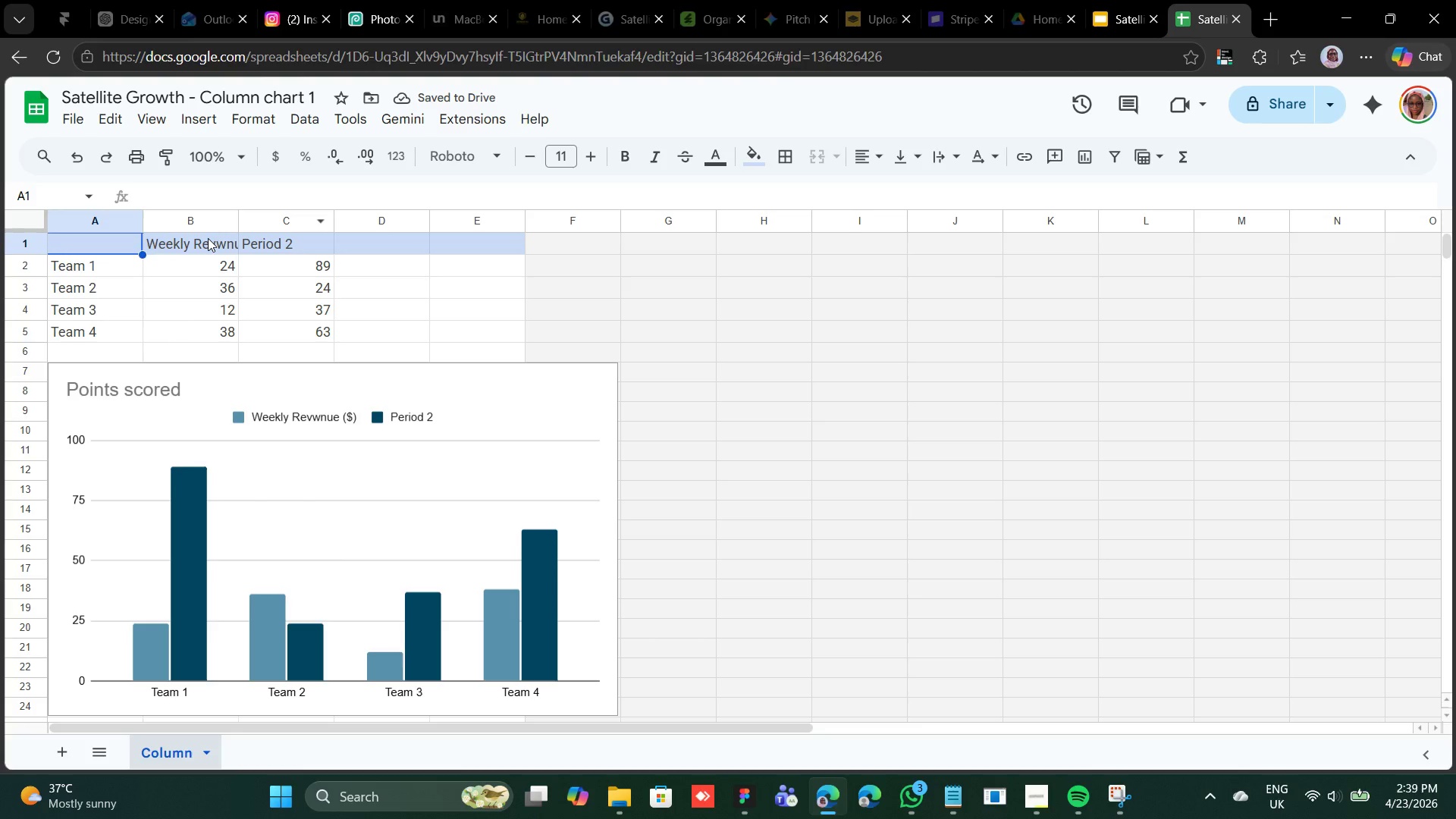 
double_click([228, 246])
 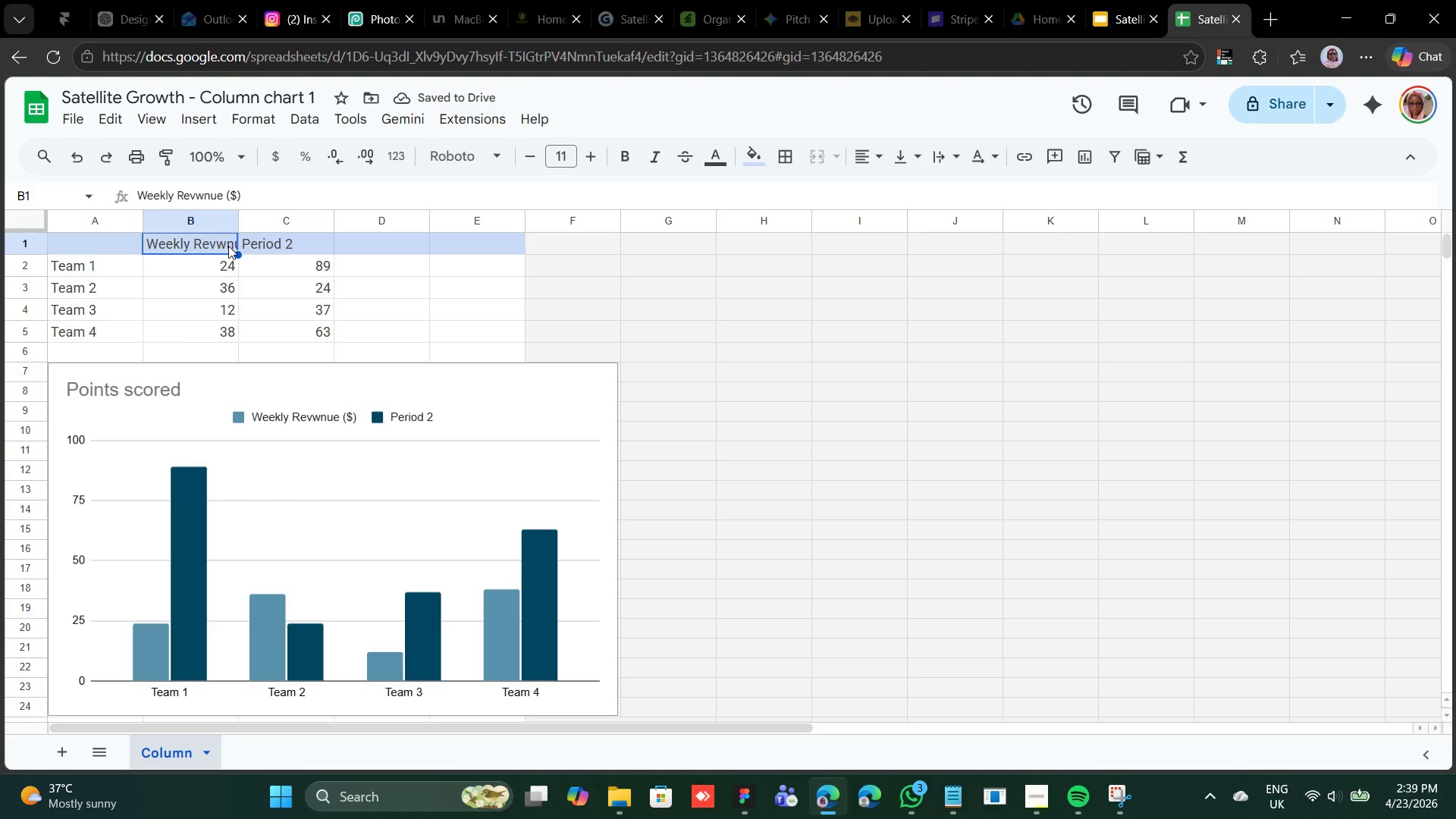 
triple_click([228, 246])
 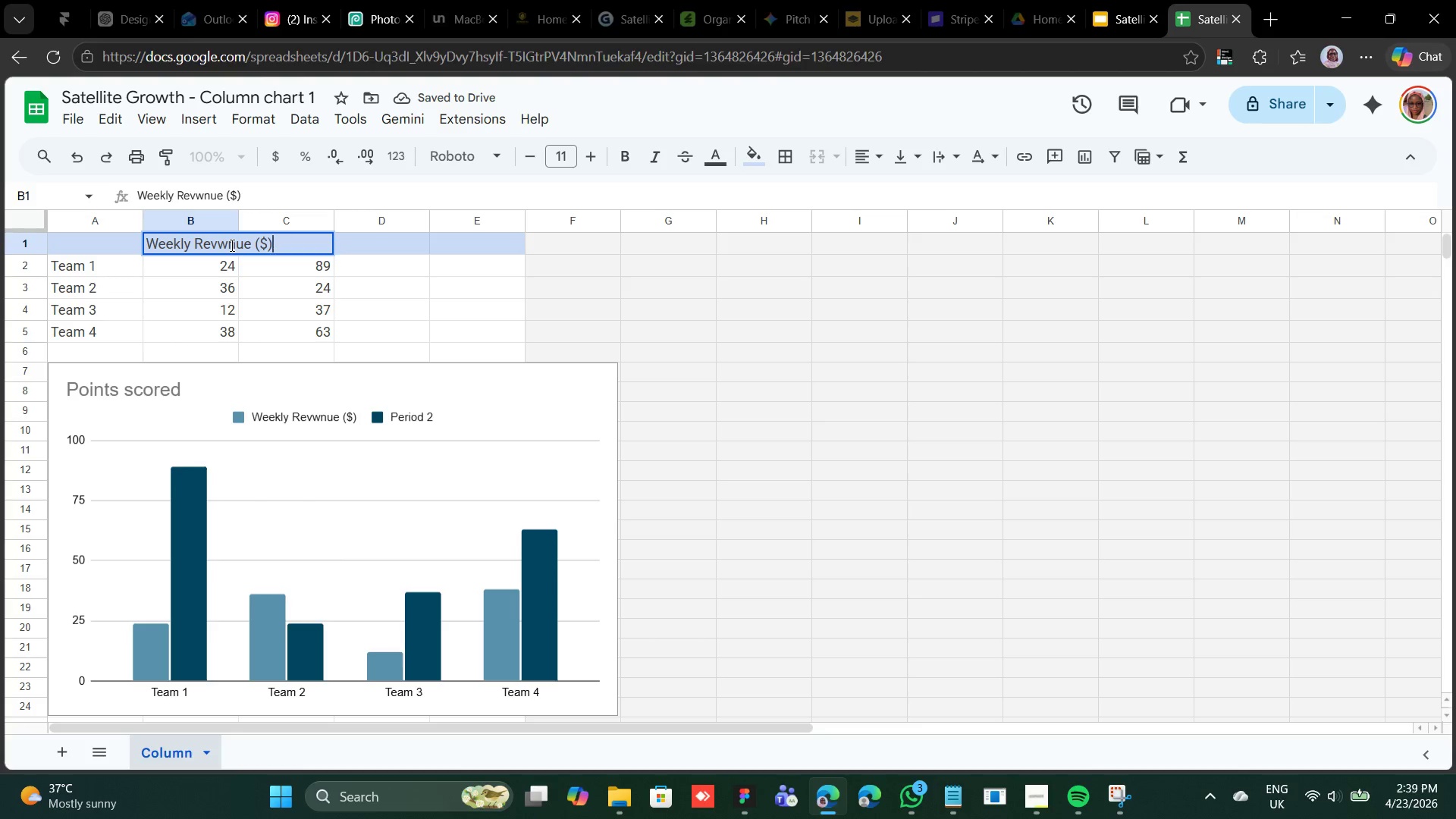 
left_click([231, 245])
 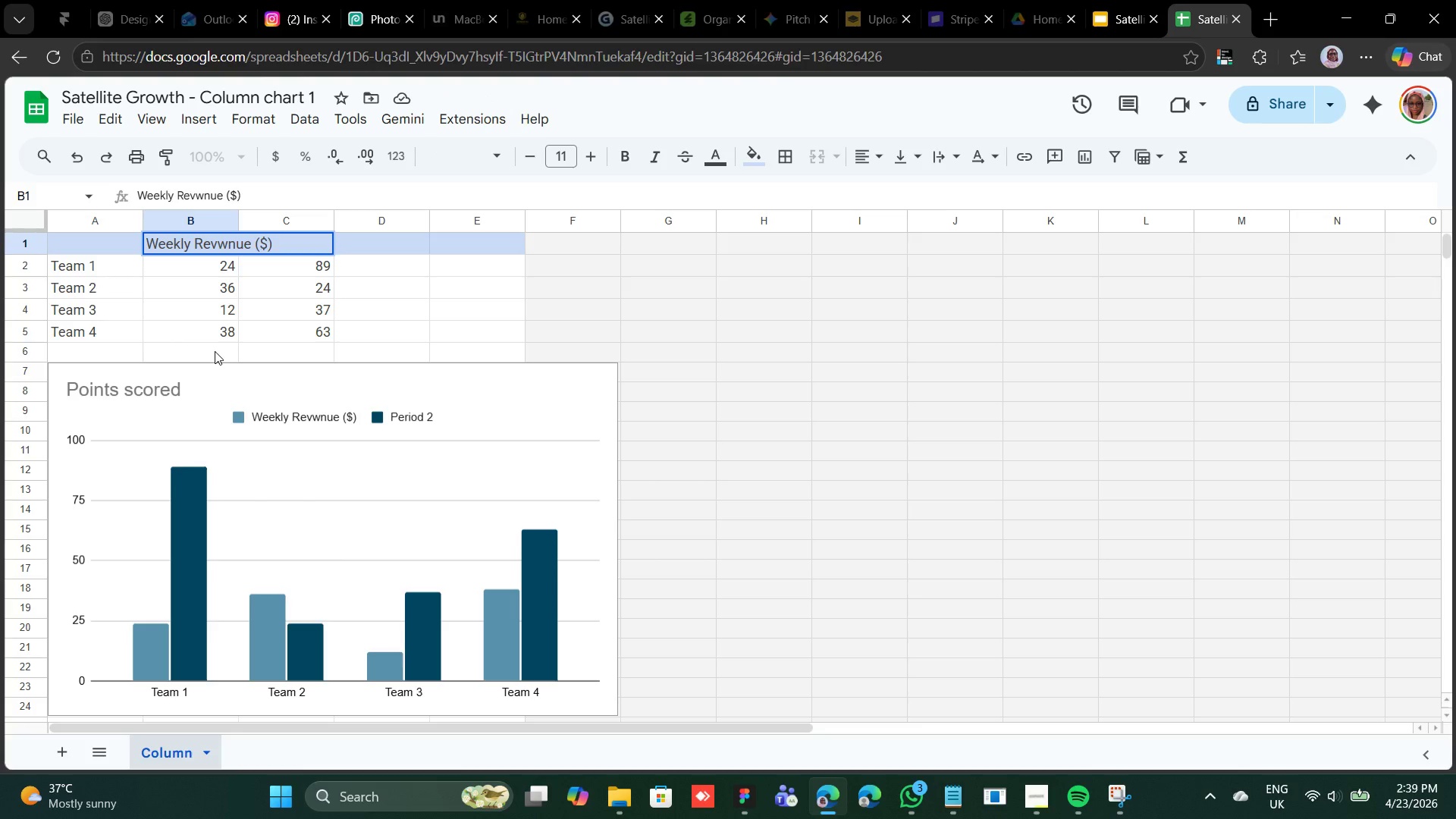 
key(Backspace)
 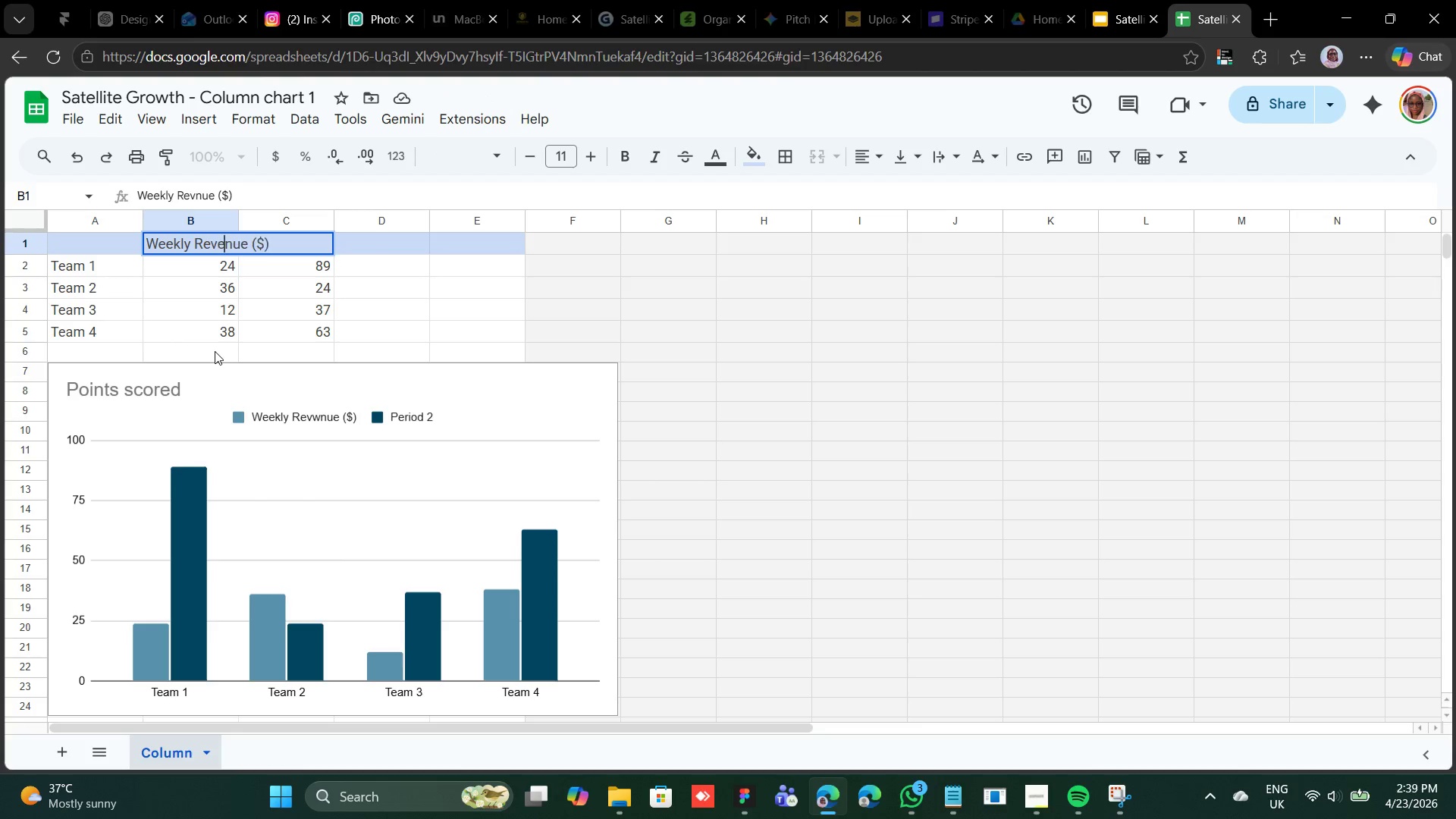 
key(E)
 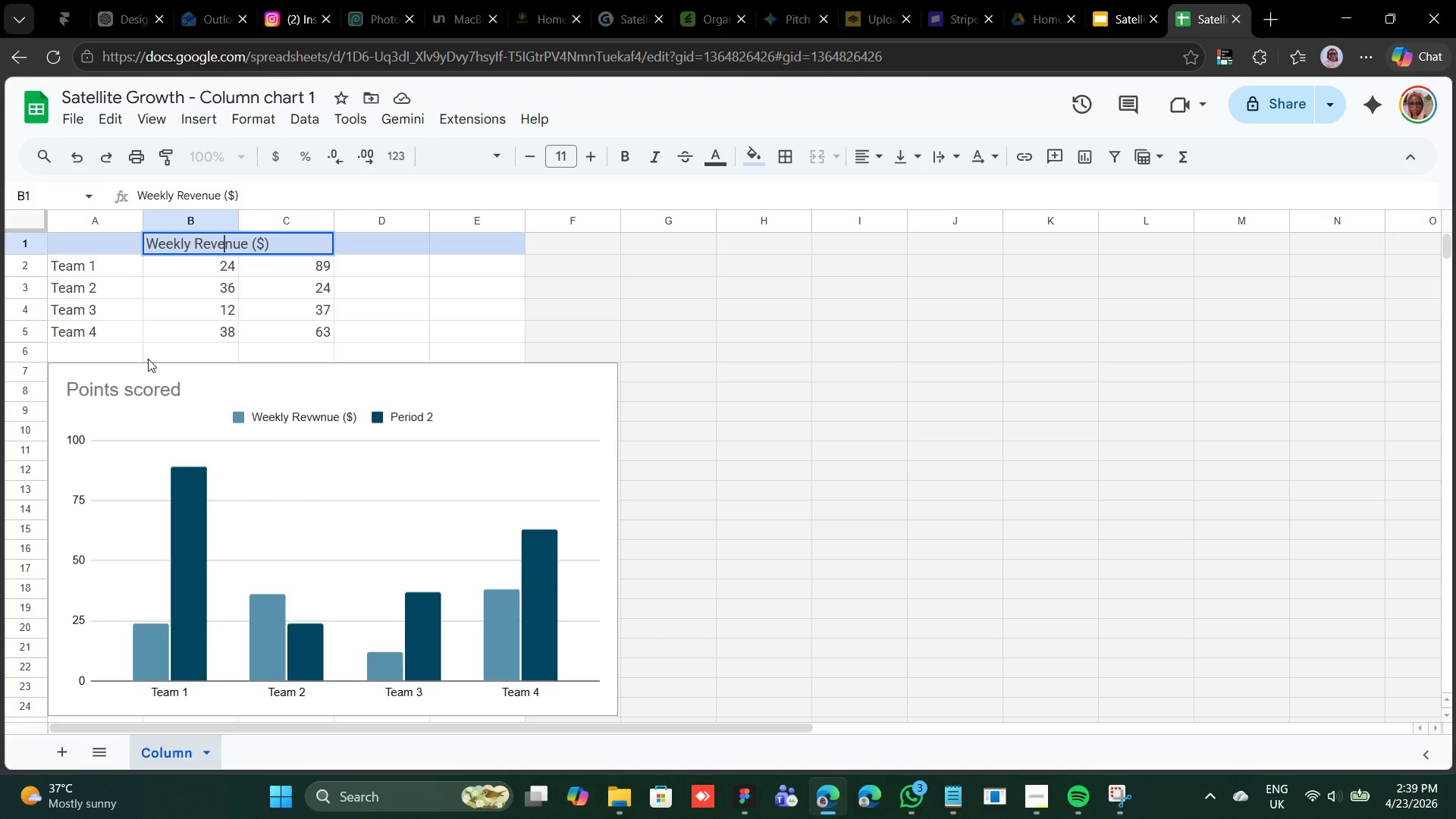 
wait(5.75)
 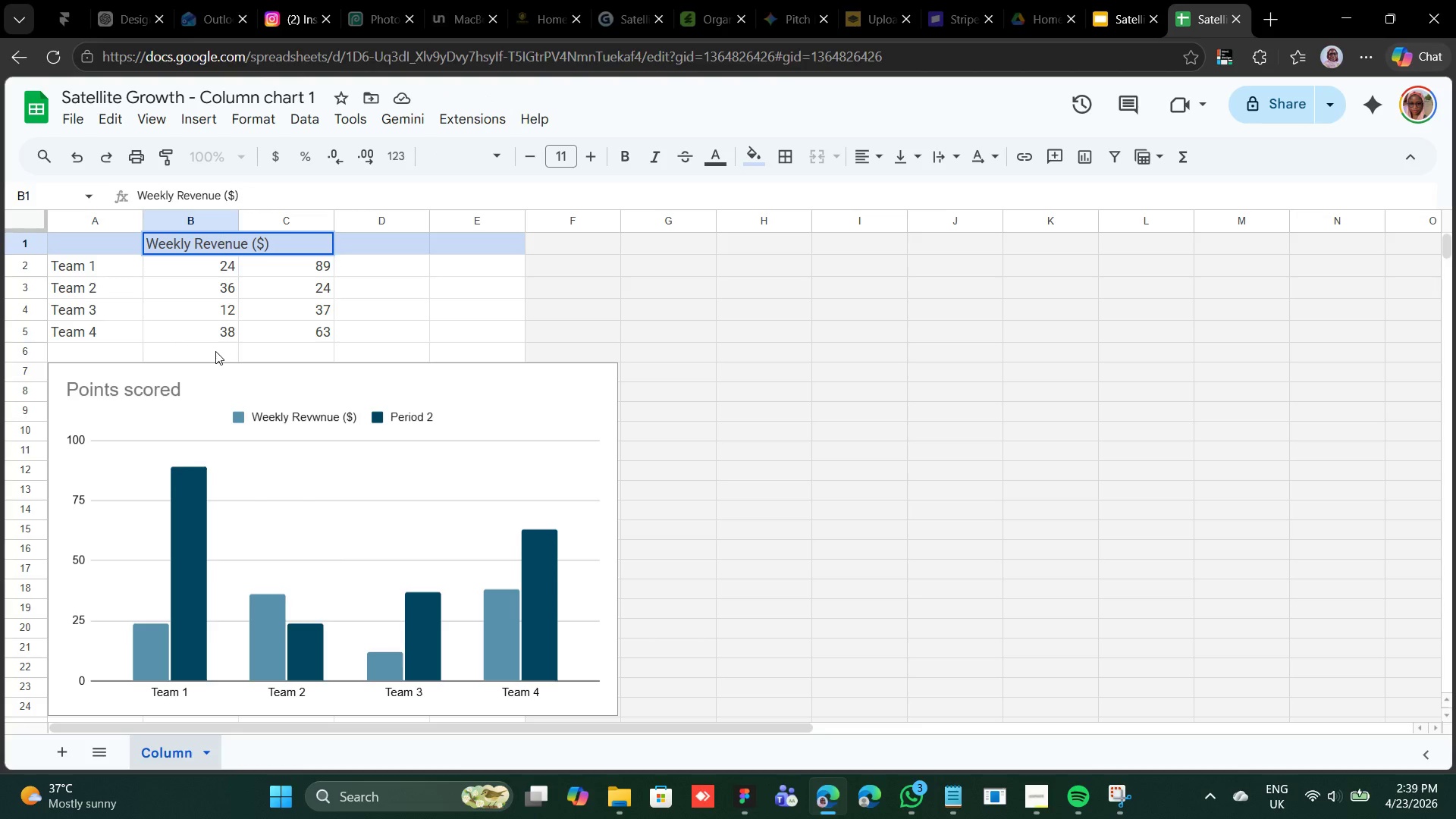 
left_click([86, 259])
 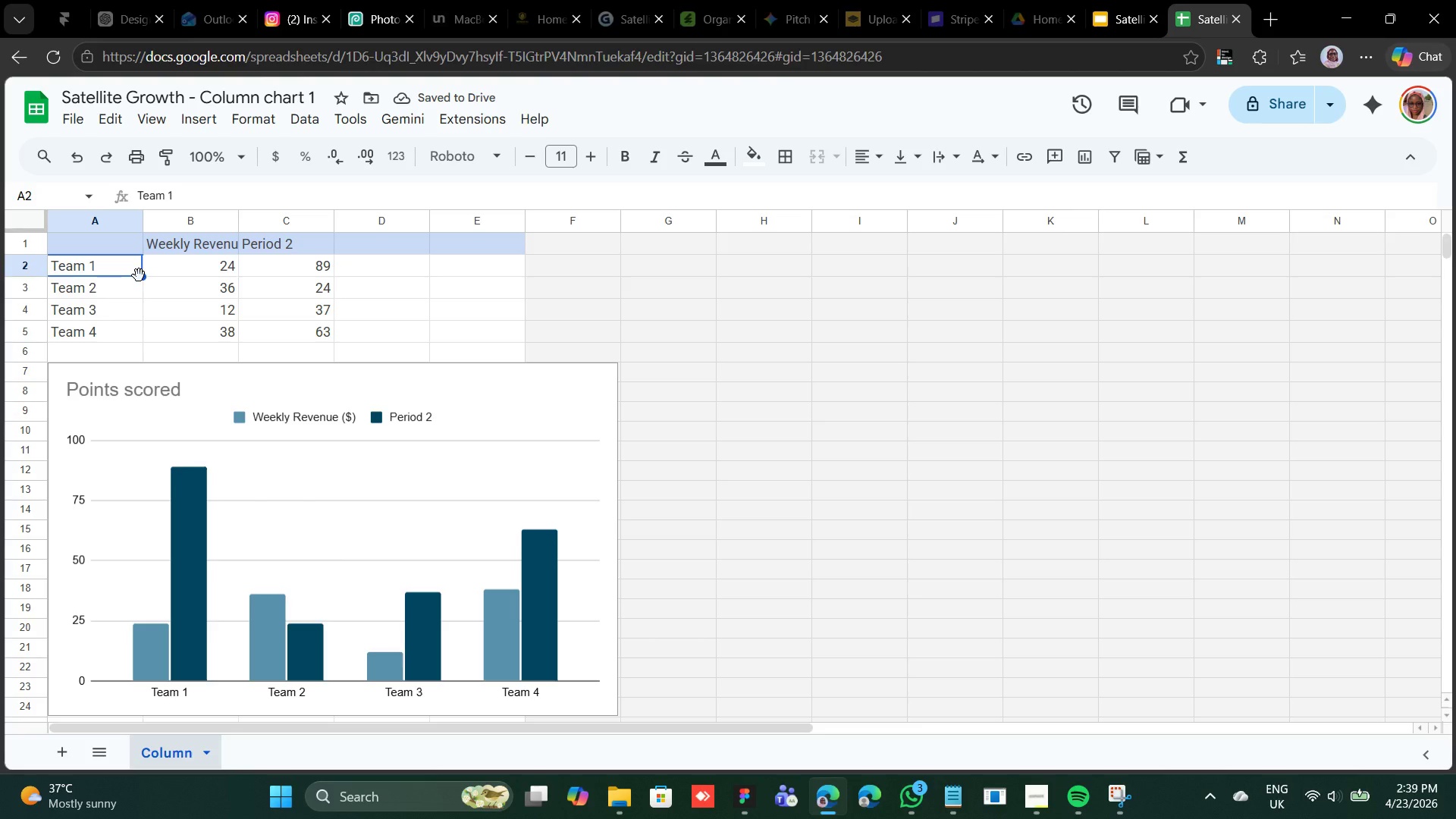 
type(Current Kitchen)
 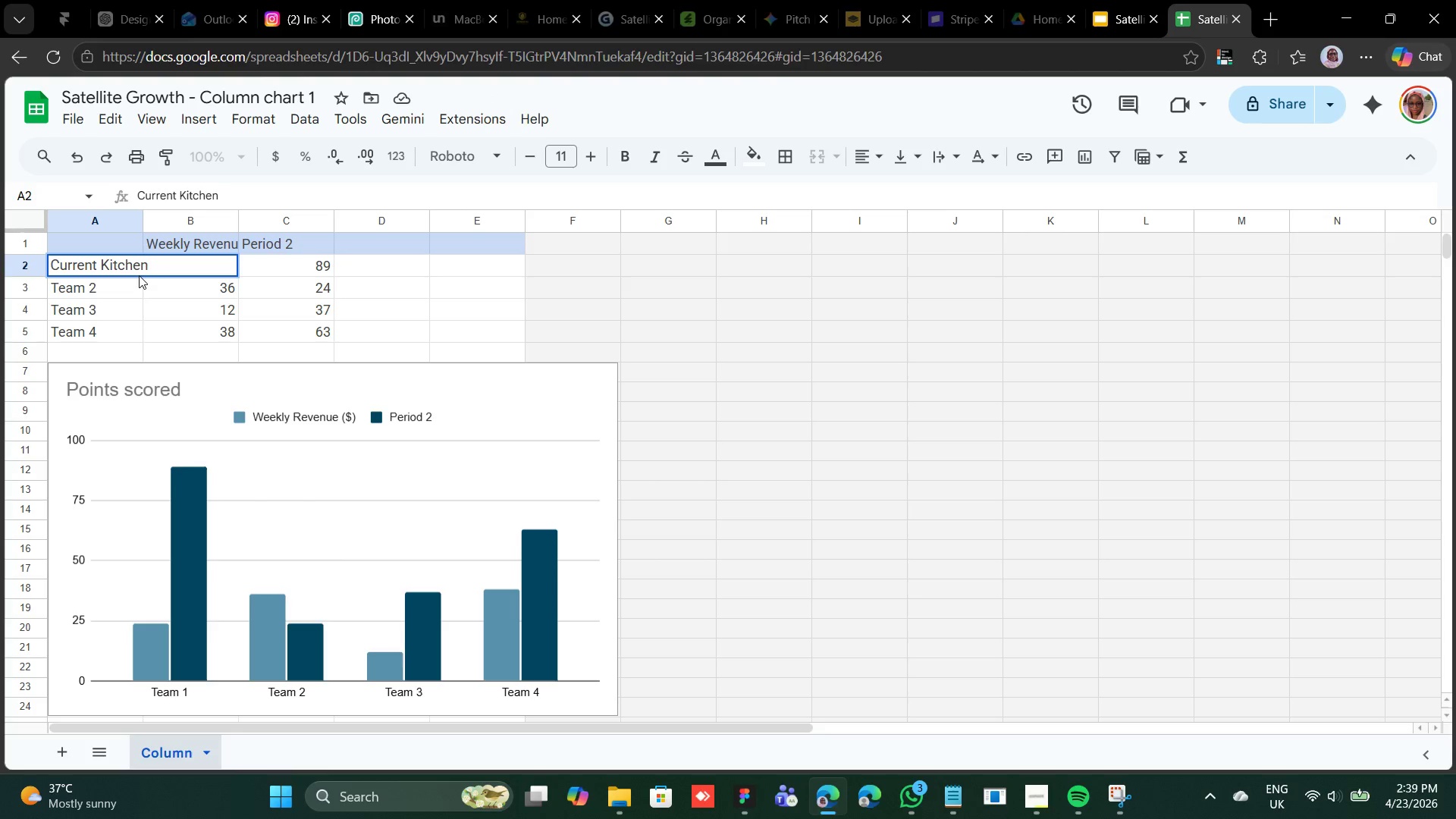 
wait(19.44)
 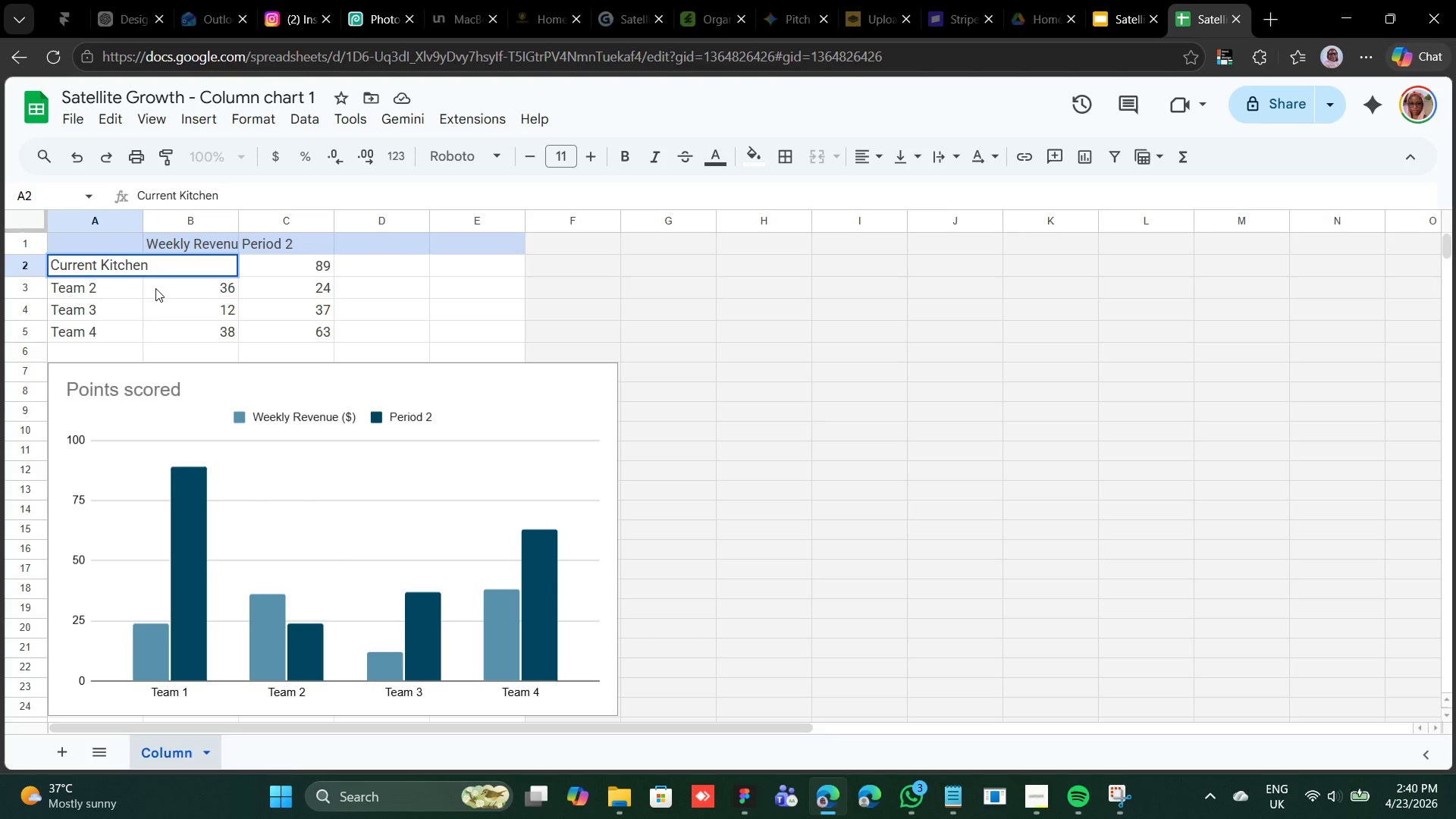 
left_click([194, 284])
 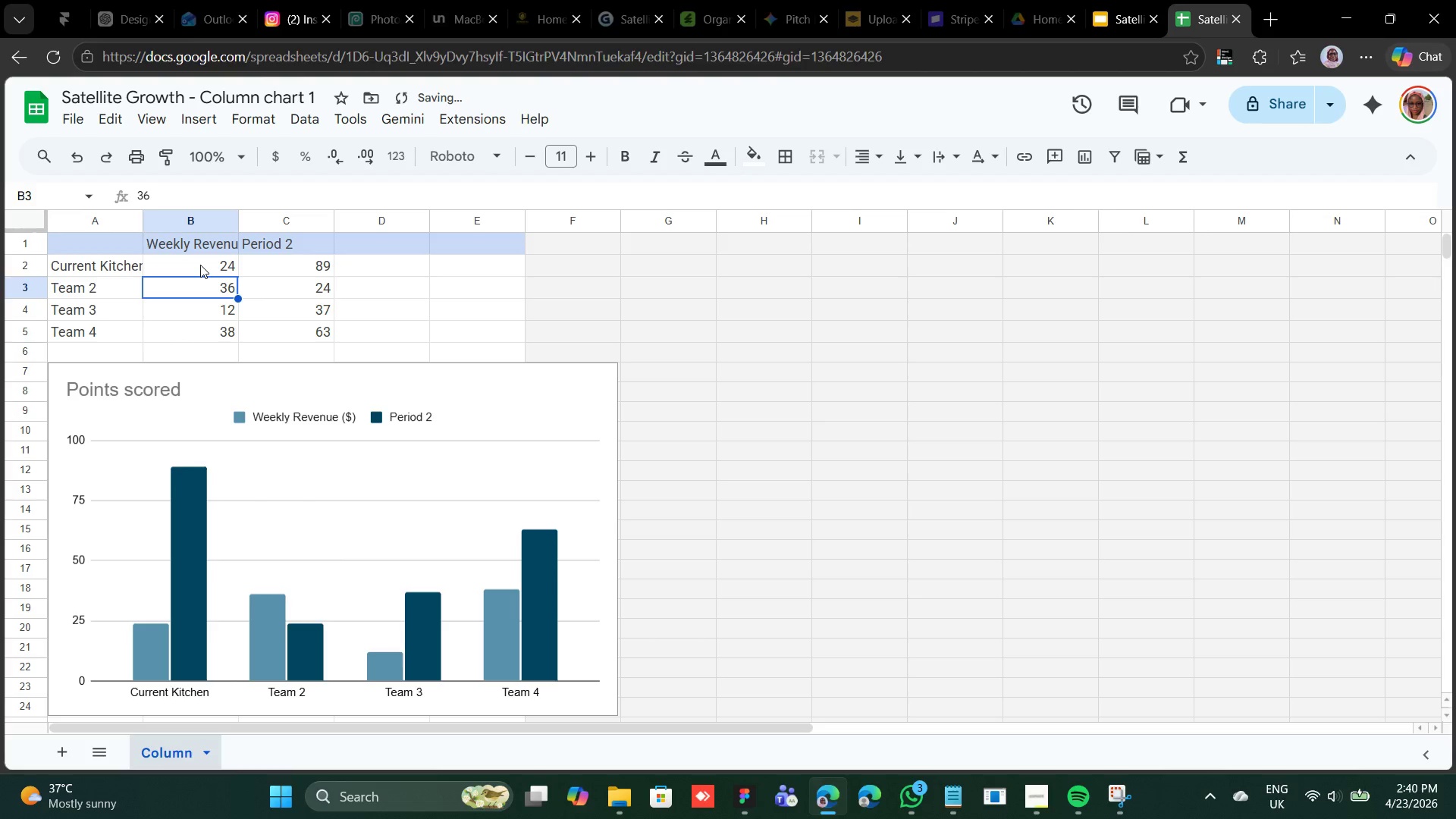 
left_click([200, 265])
 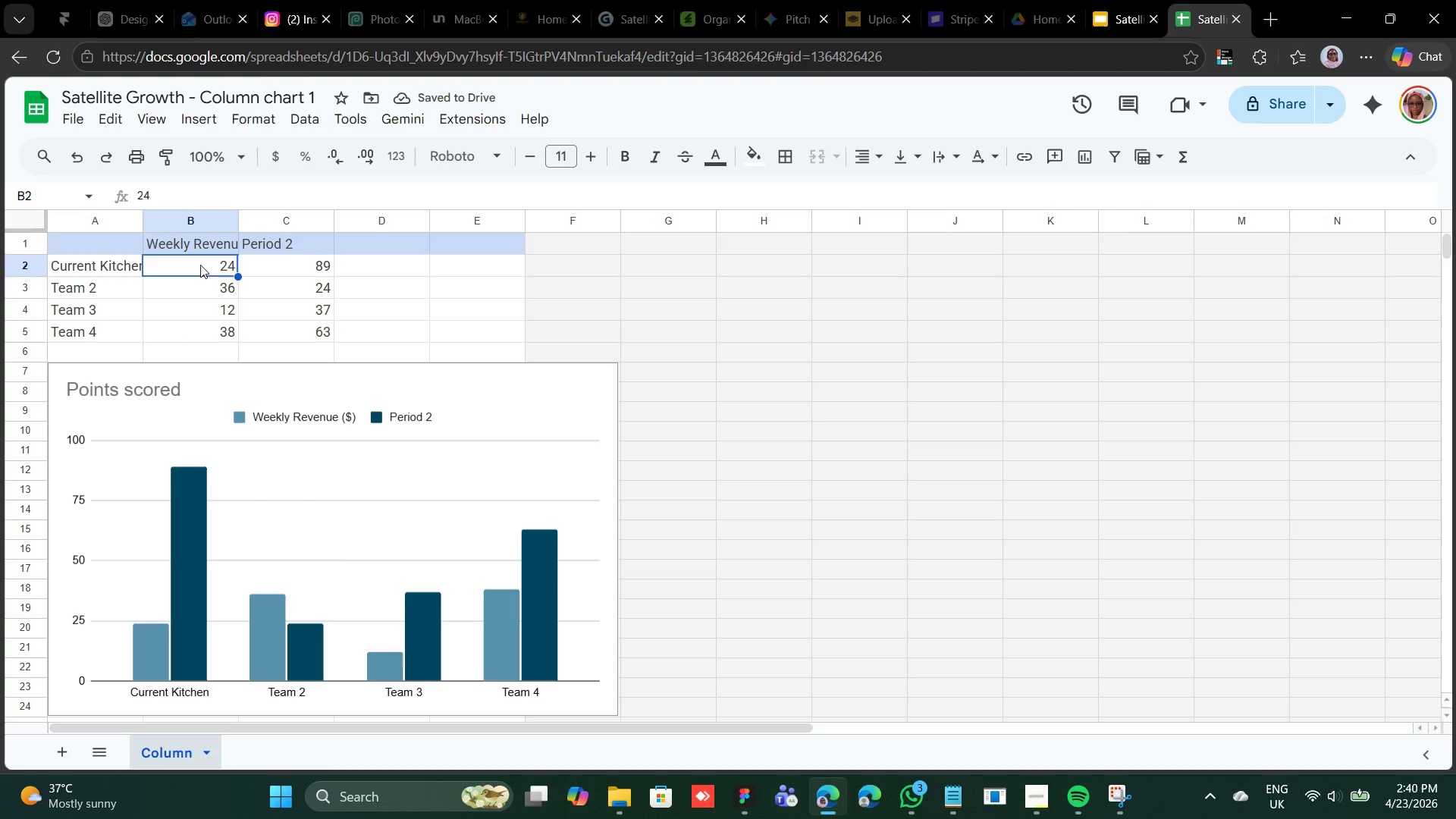 
type(15000)
 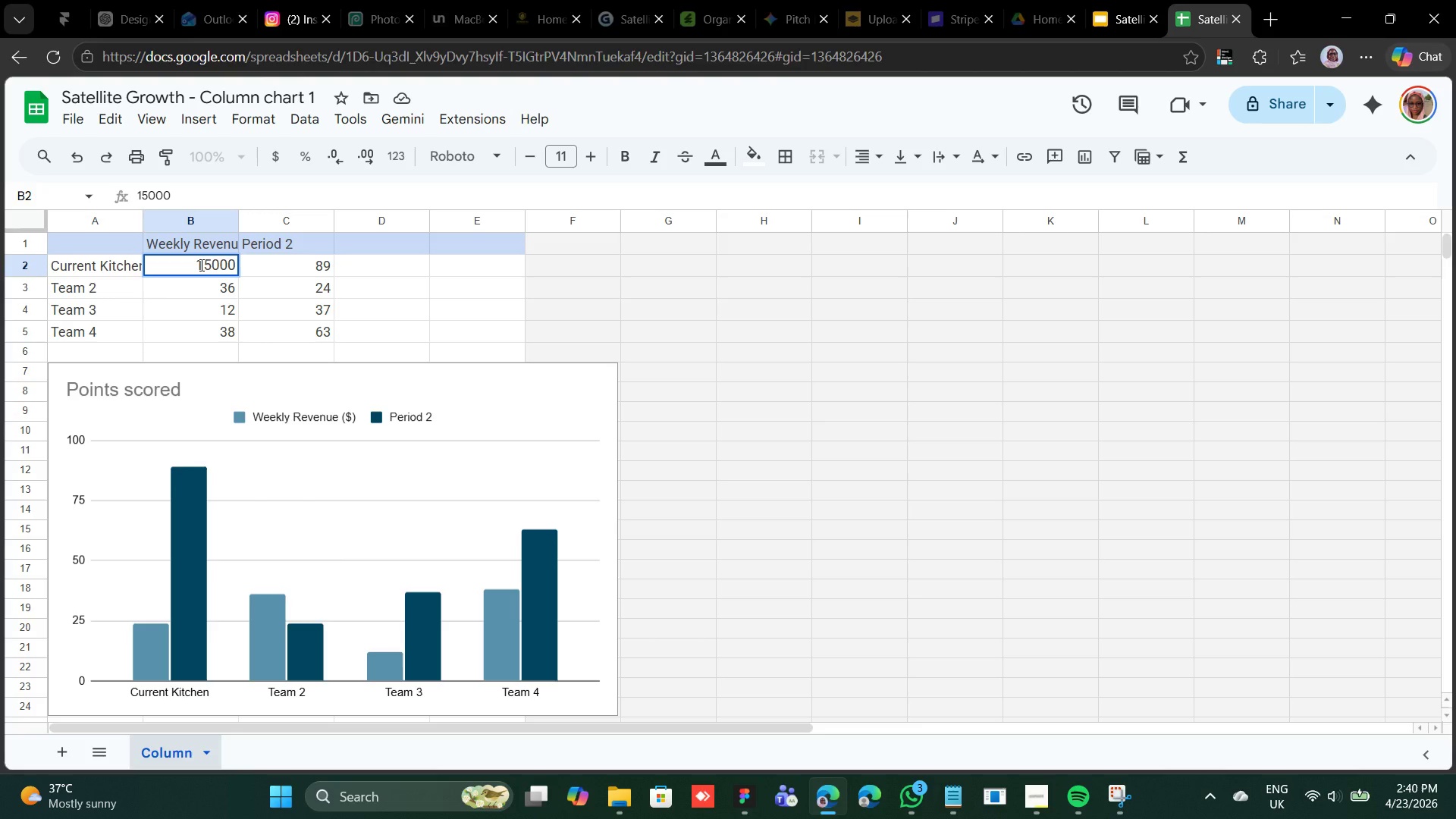 
wait(21.5)
 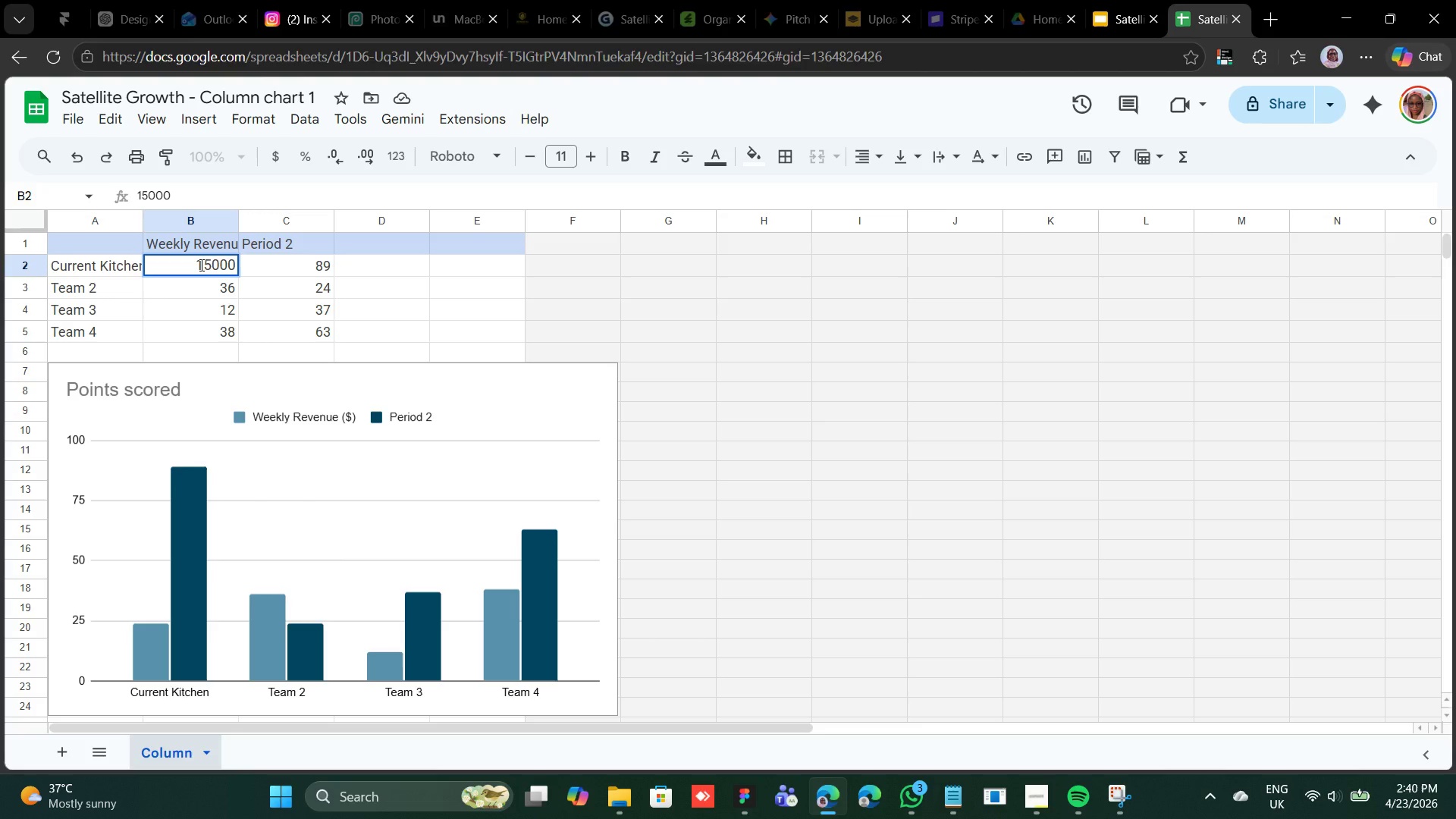 
left_click([109, 290])
 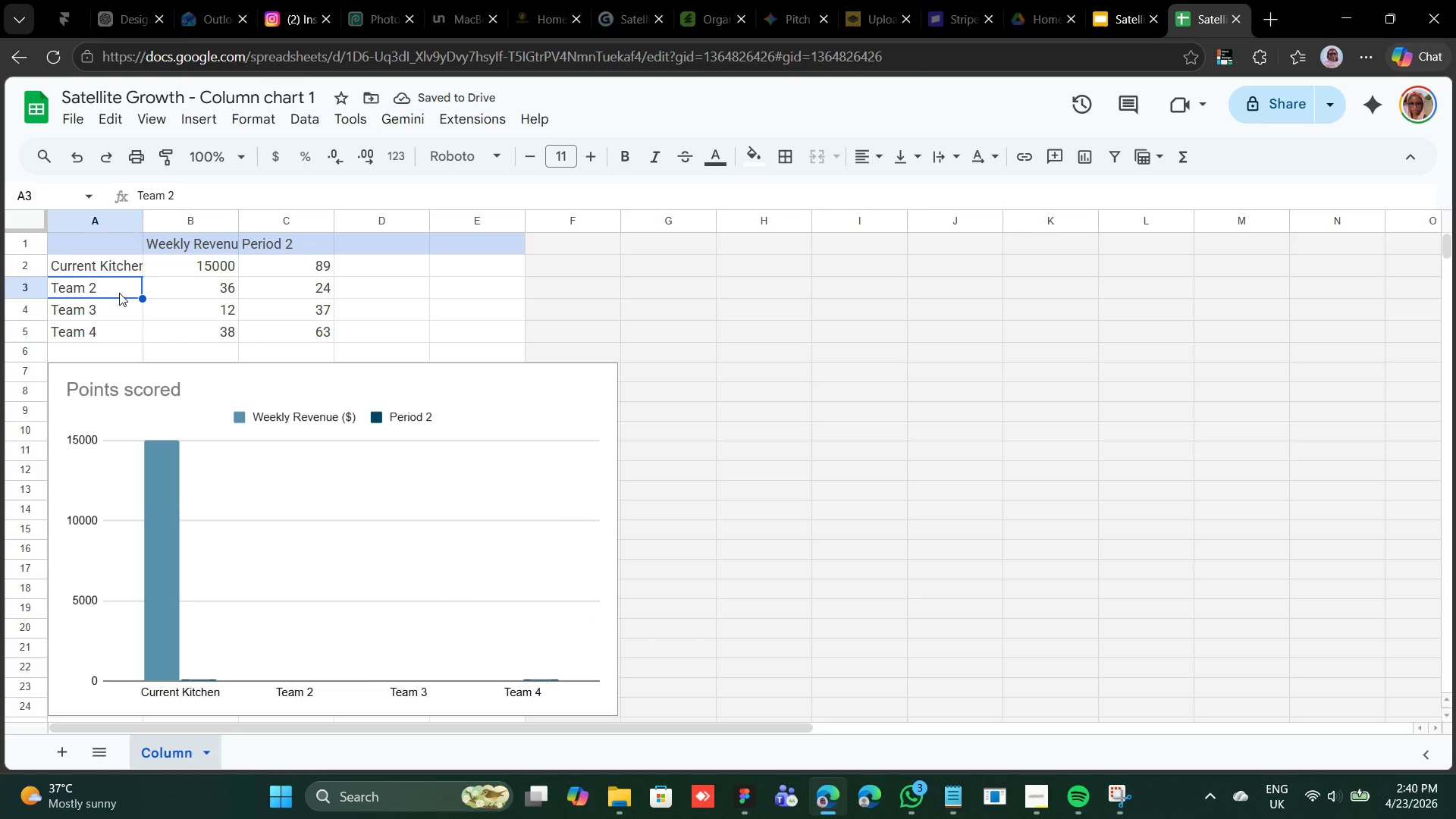 
wait(5.44)
 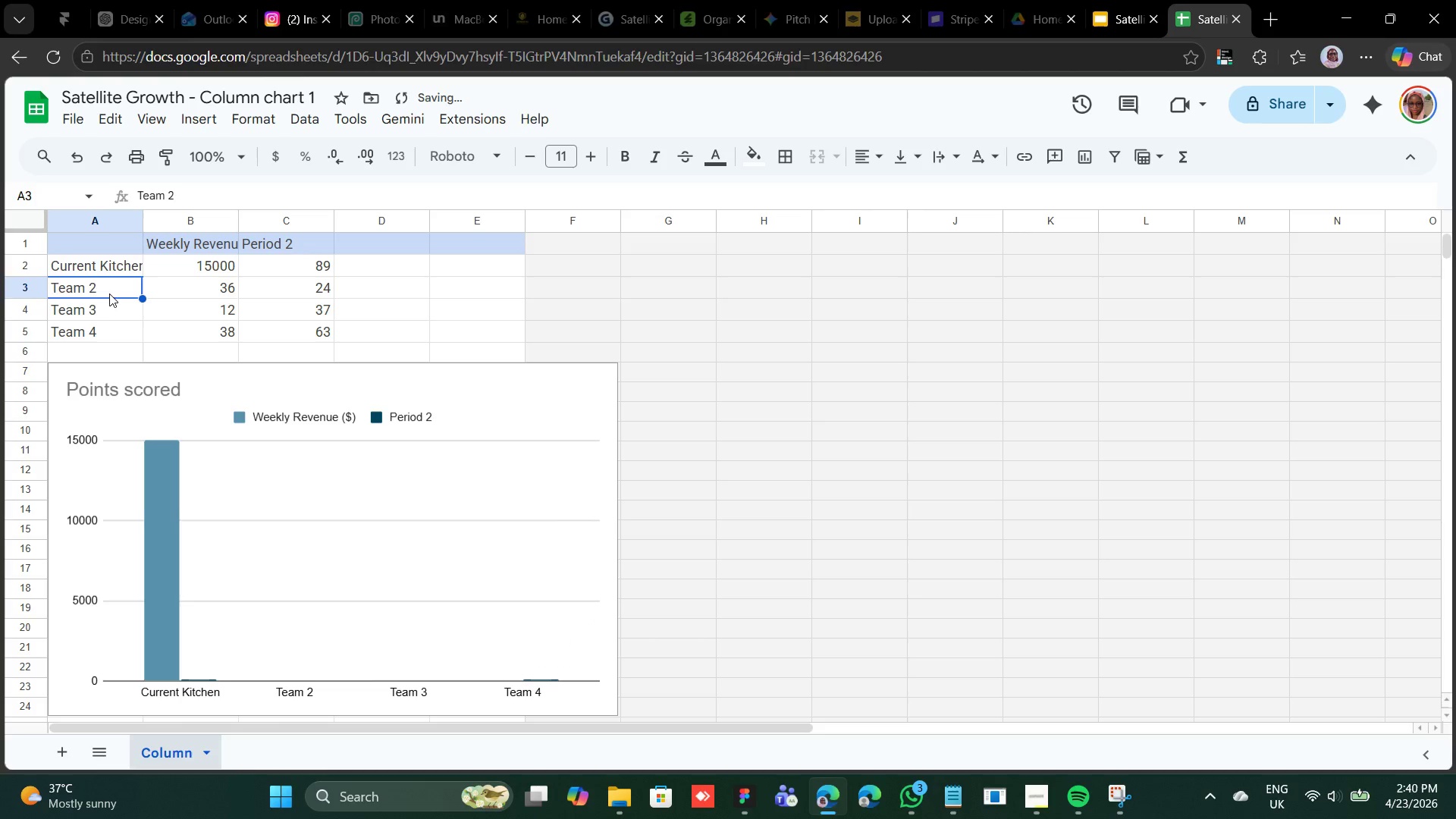 
type(Integrated Model)
 